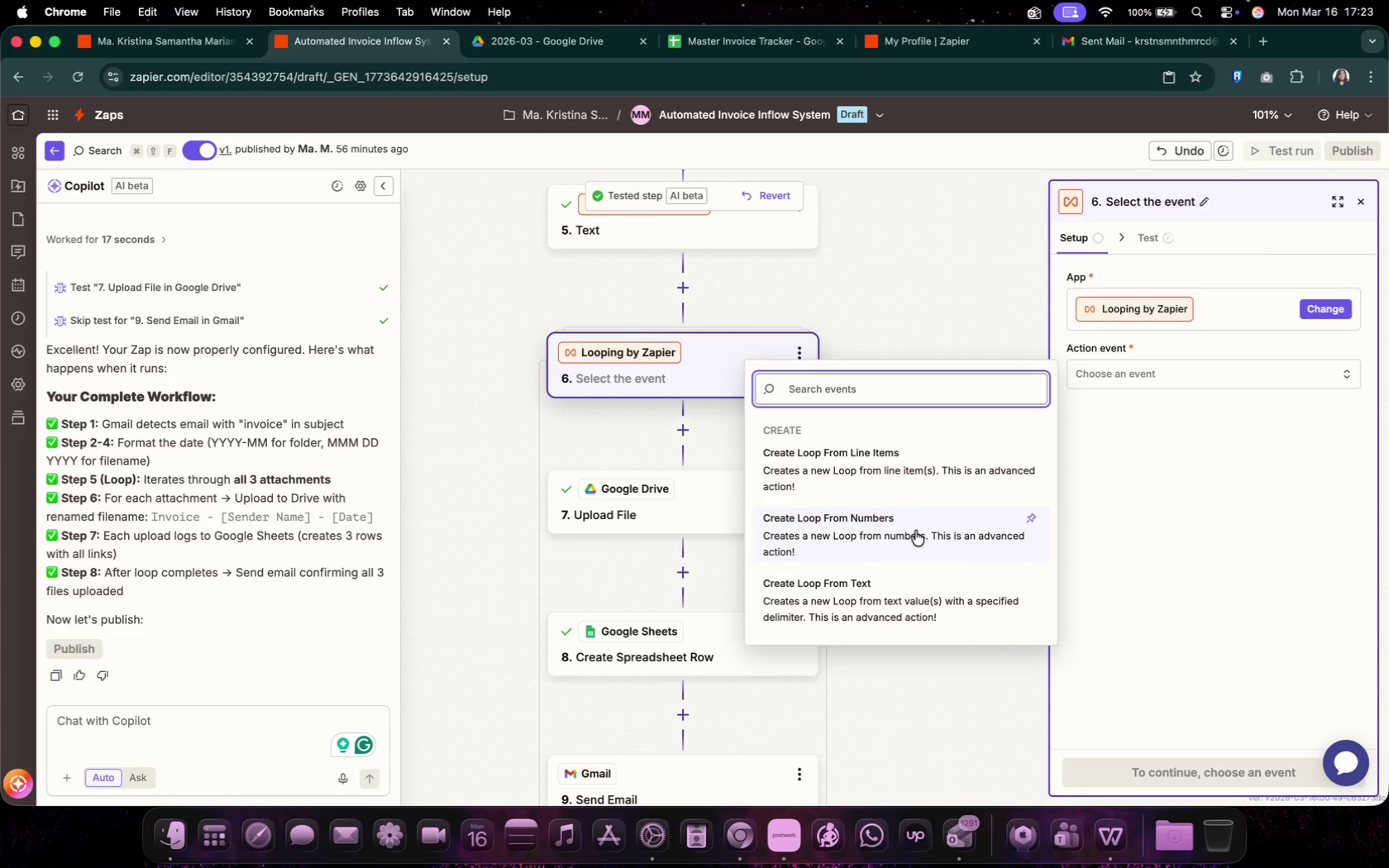 
left_click([922, 467])
 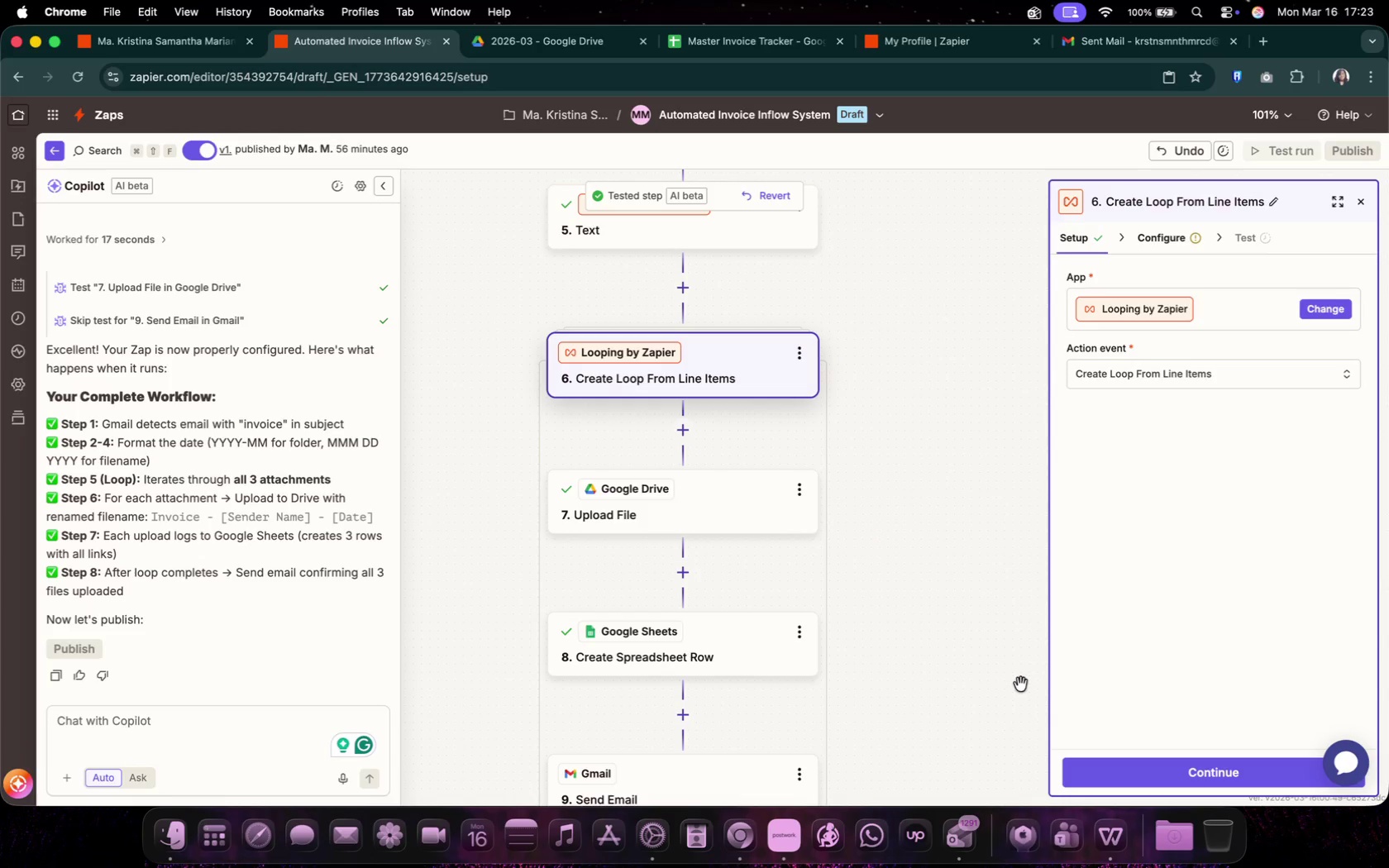 
left_click([1119, 776])
 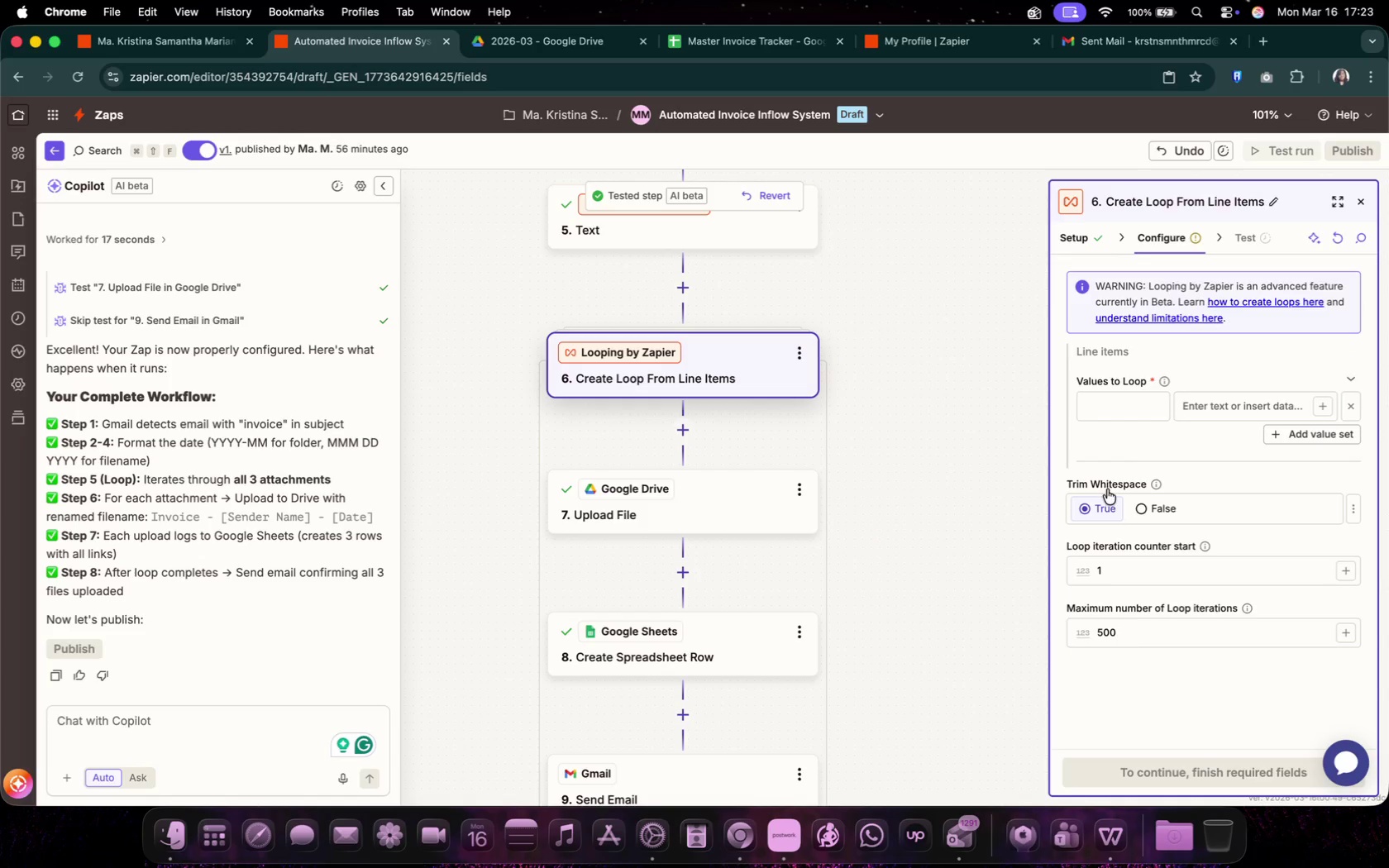 
left_click([1150, 413])
 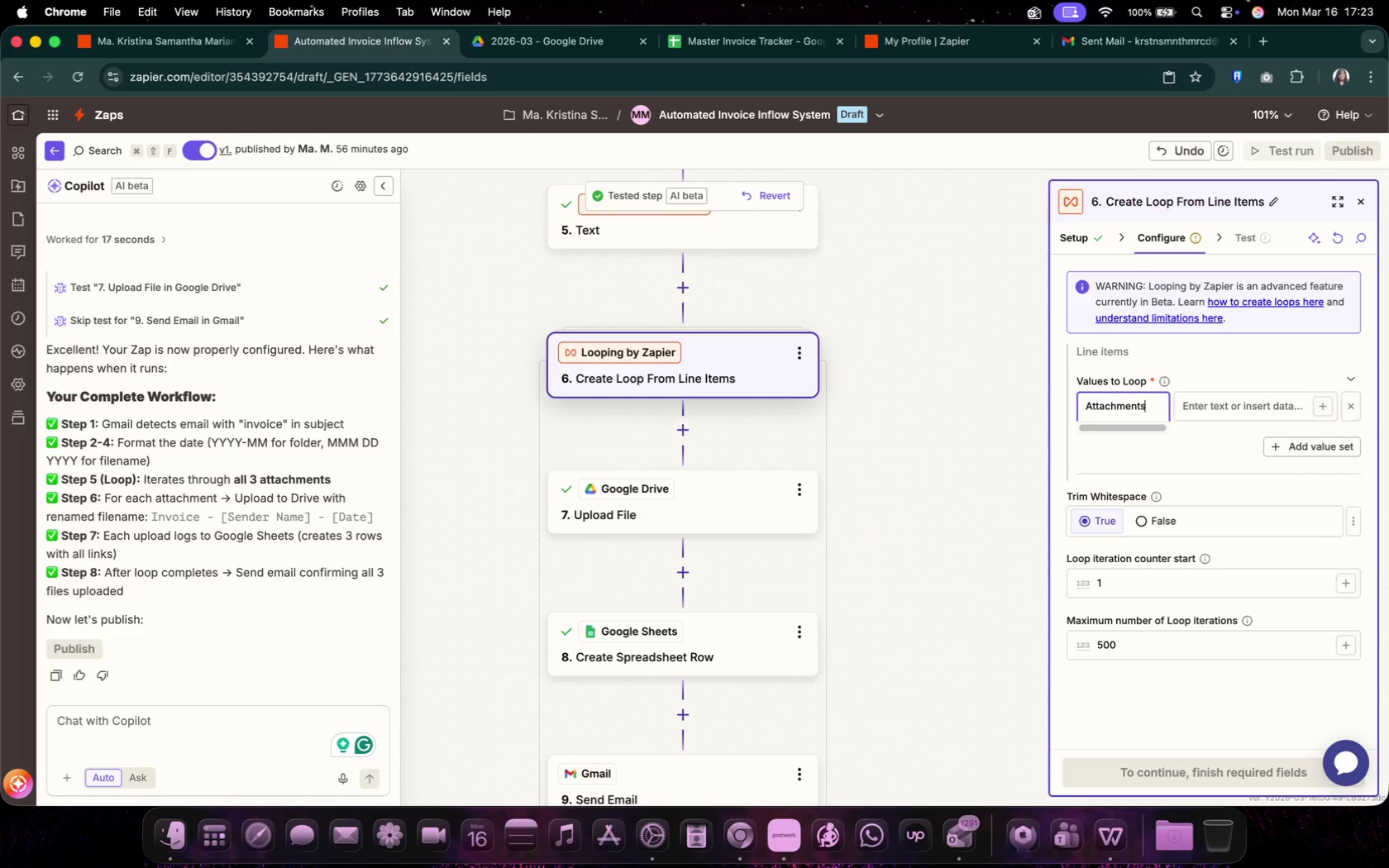 
type(Attachments)
 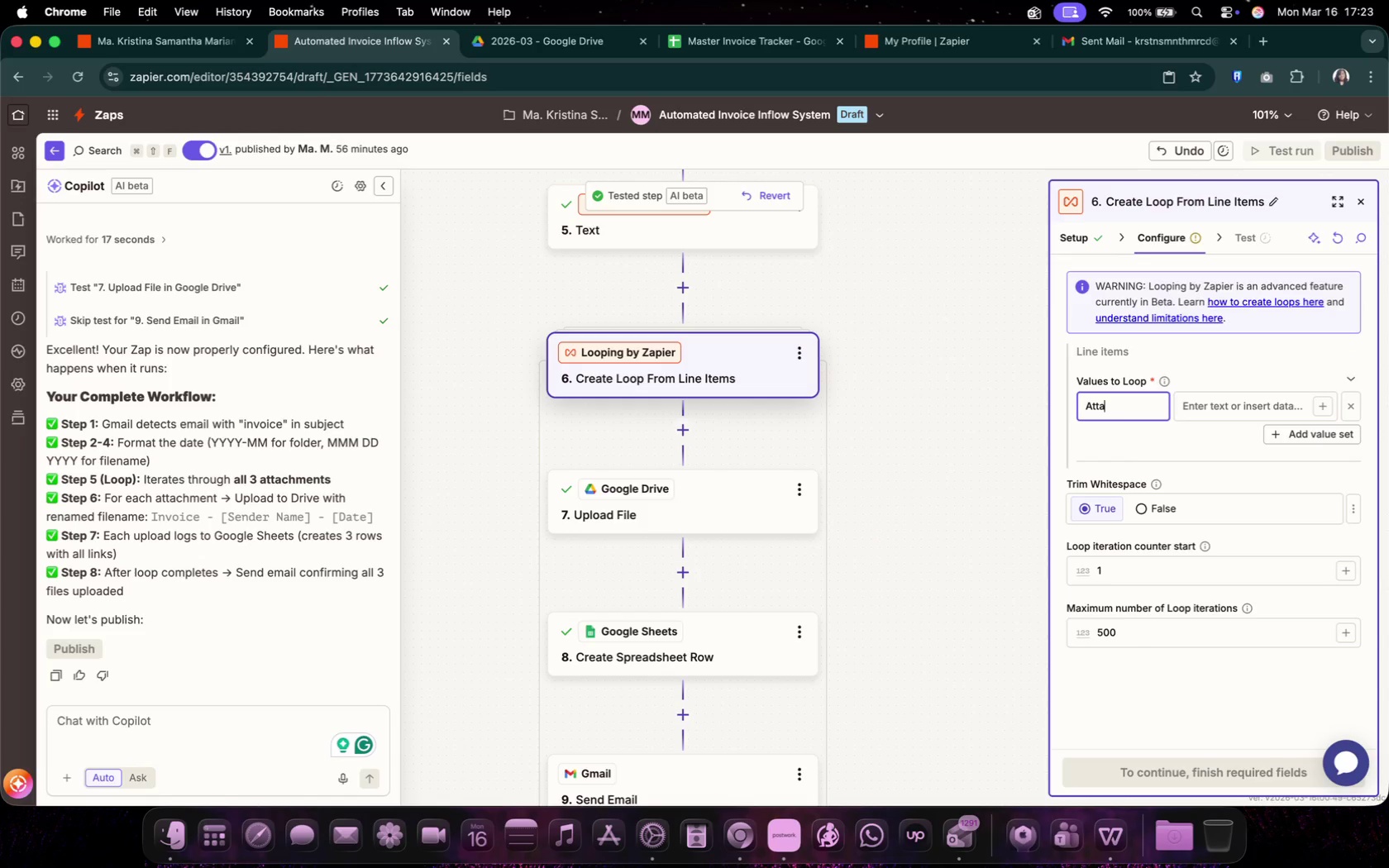 
left_click([1263, 413])
 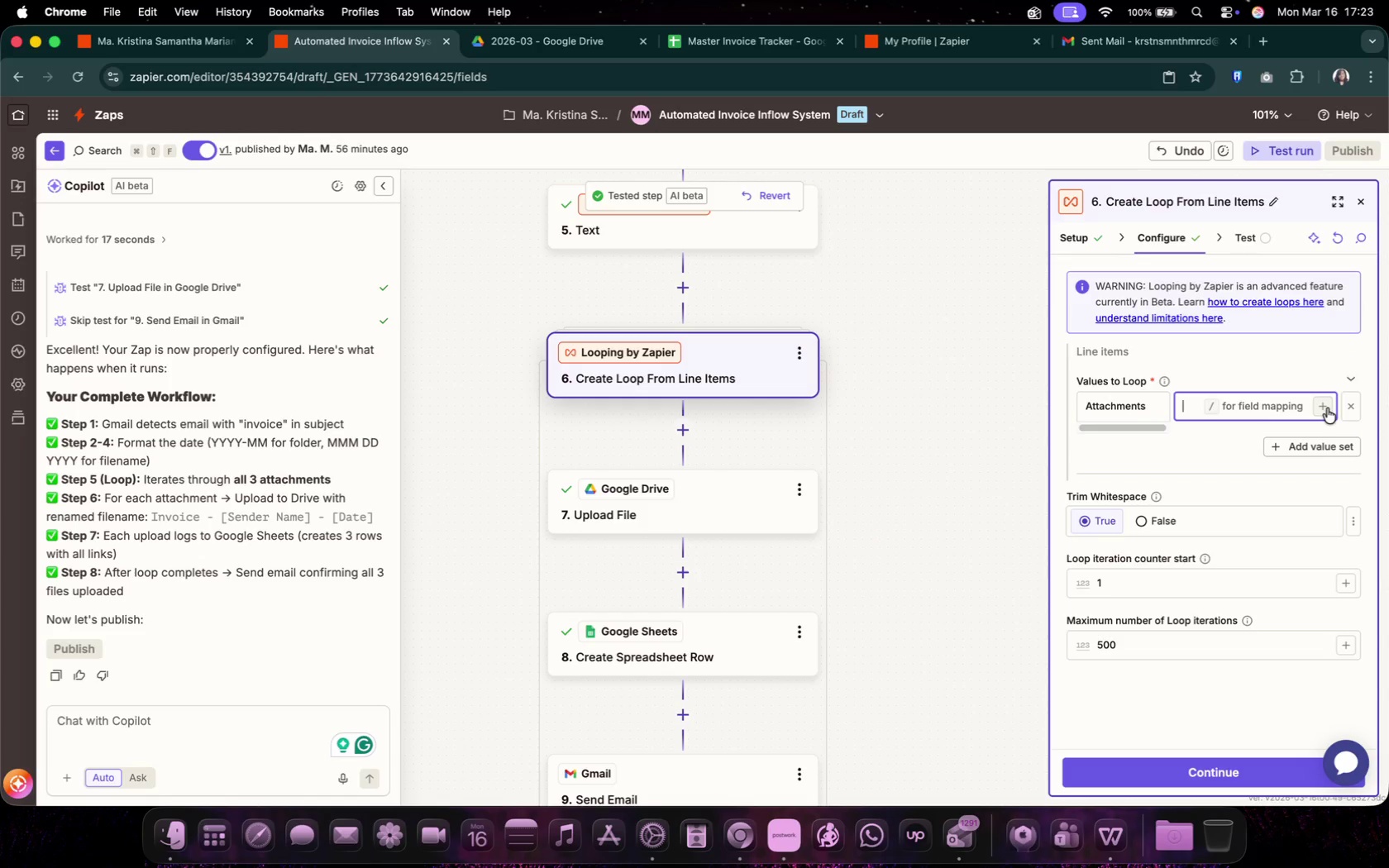 
left_click([1327, 408])
 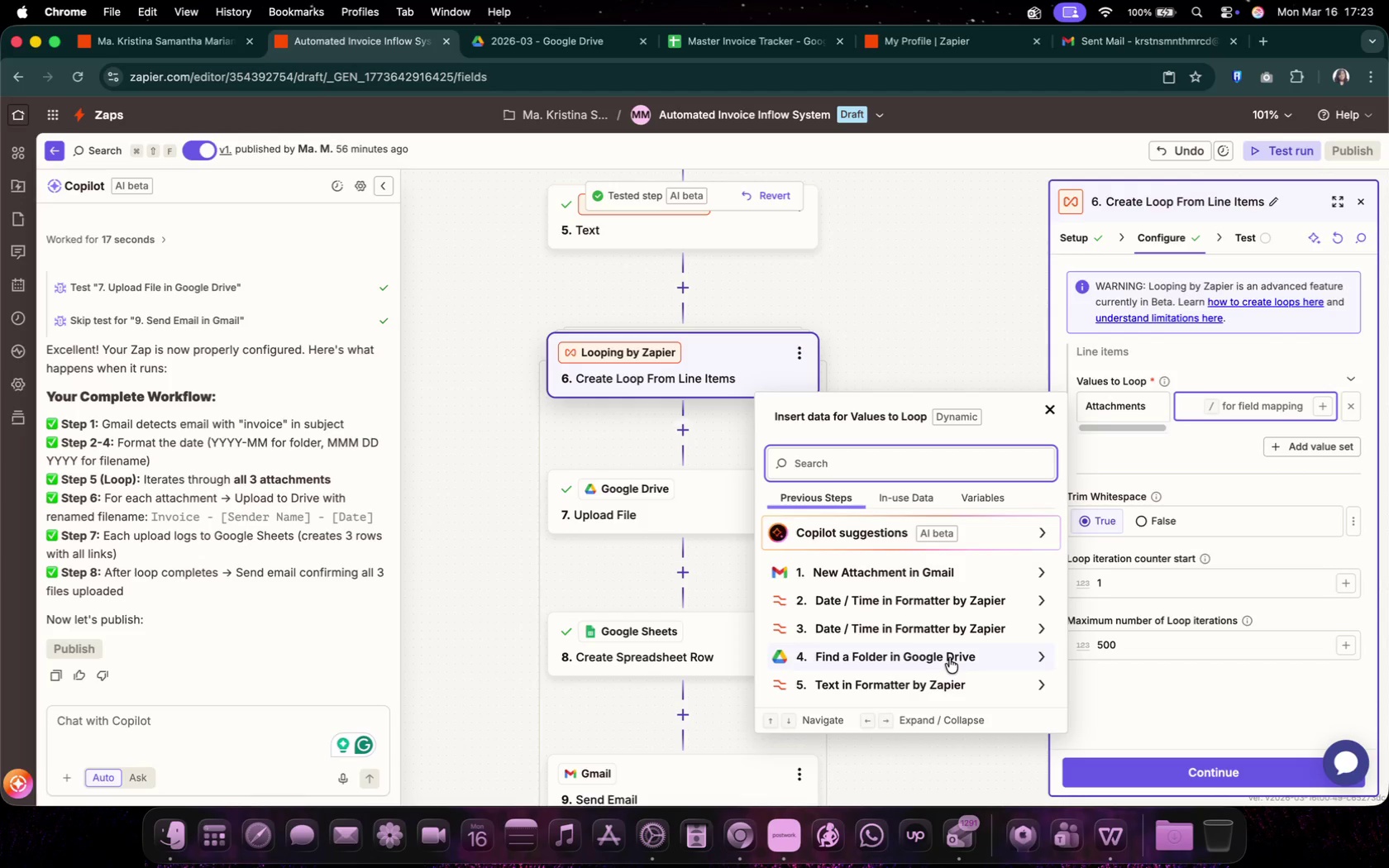 
left_click([955, 685])
 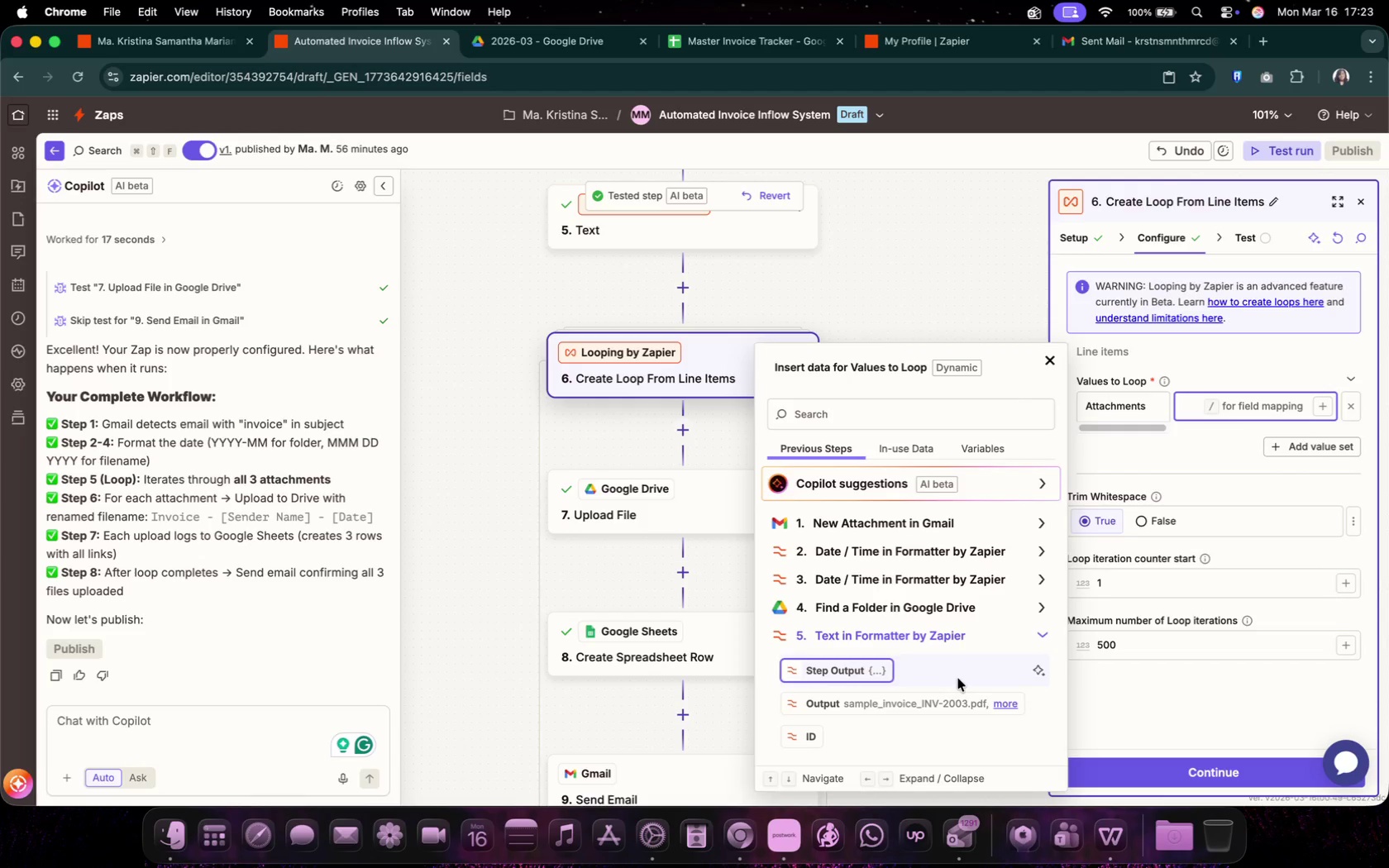 
scroll: coordinate [958, 678], scroll_direction: down, amount: 3.0
 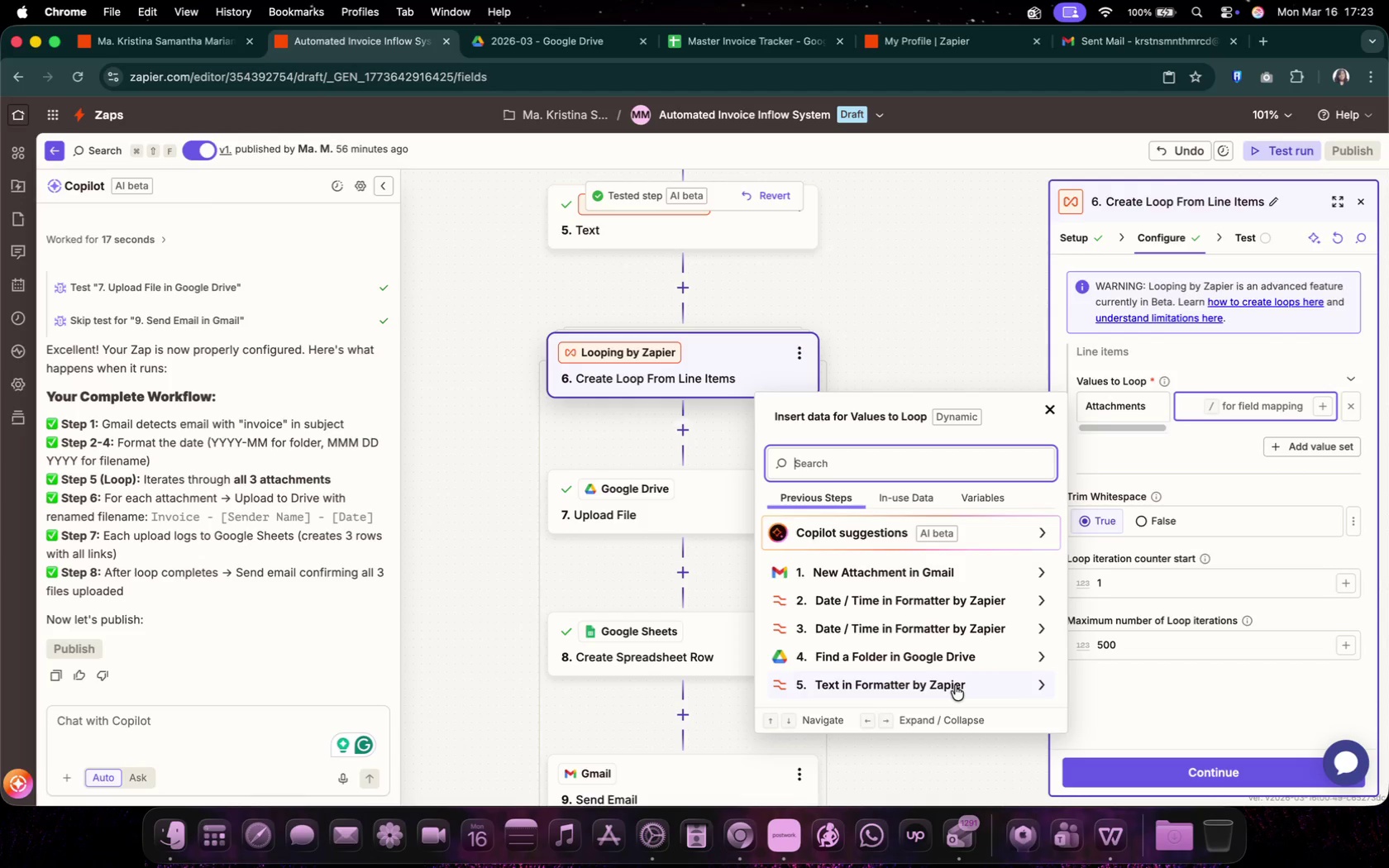 
left_click([1014, 711])
 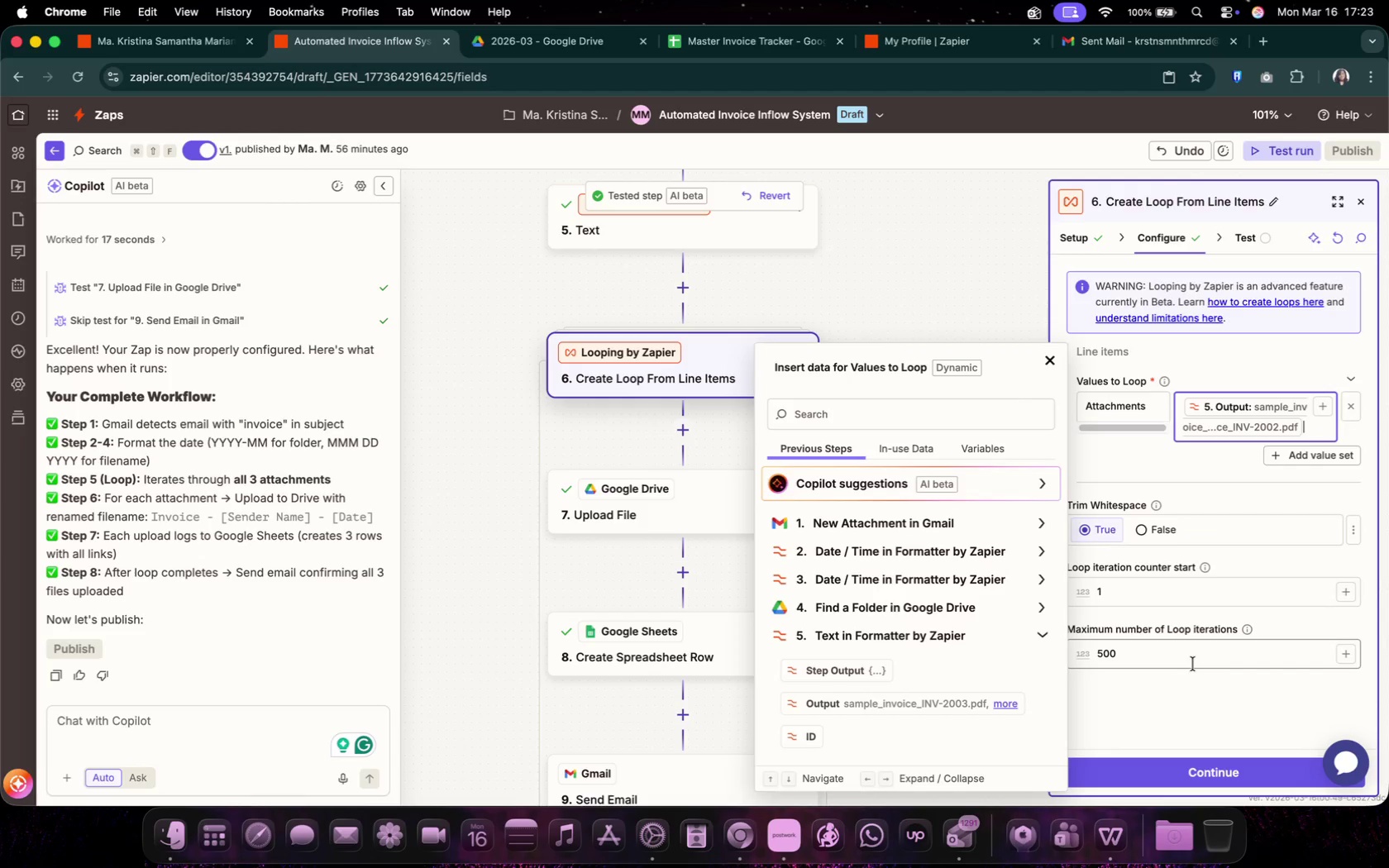 
left_click([1212, 713])
 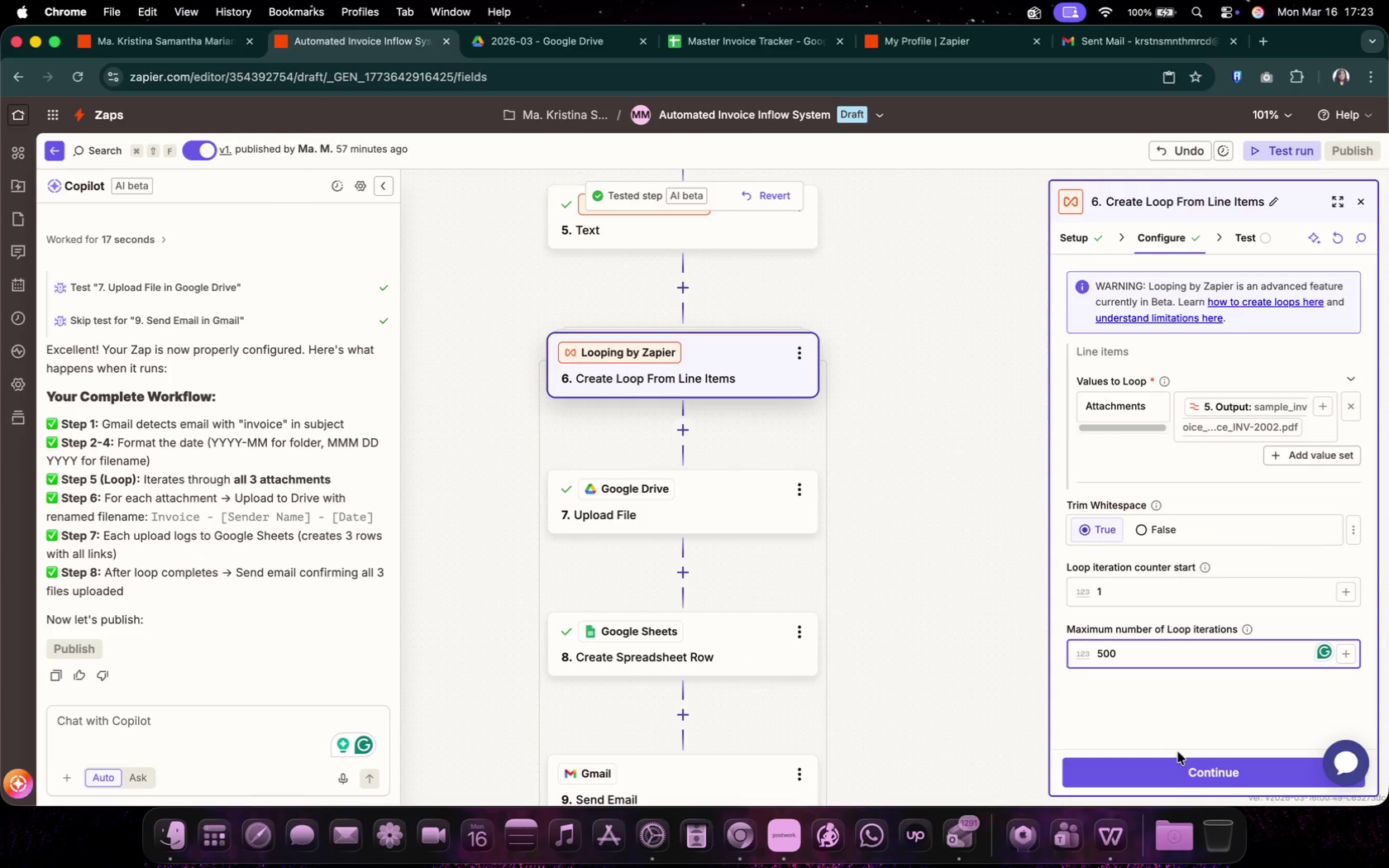 
left_click([1185, 782])
 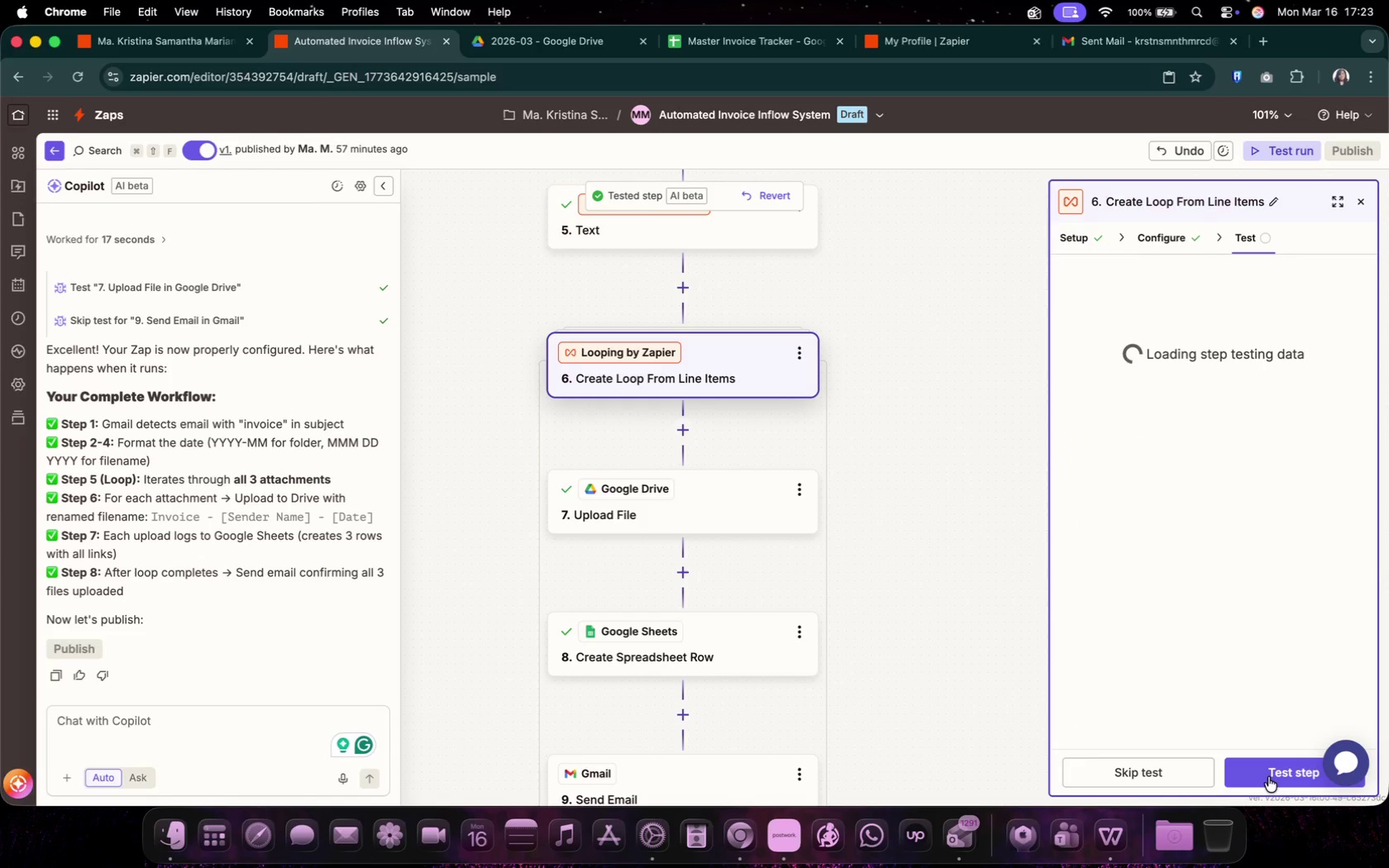 
left_click([1267, 780])
 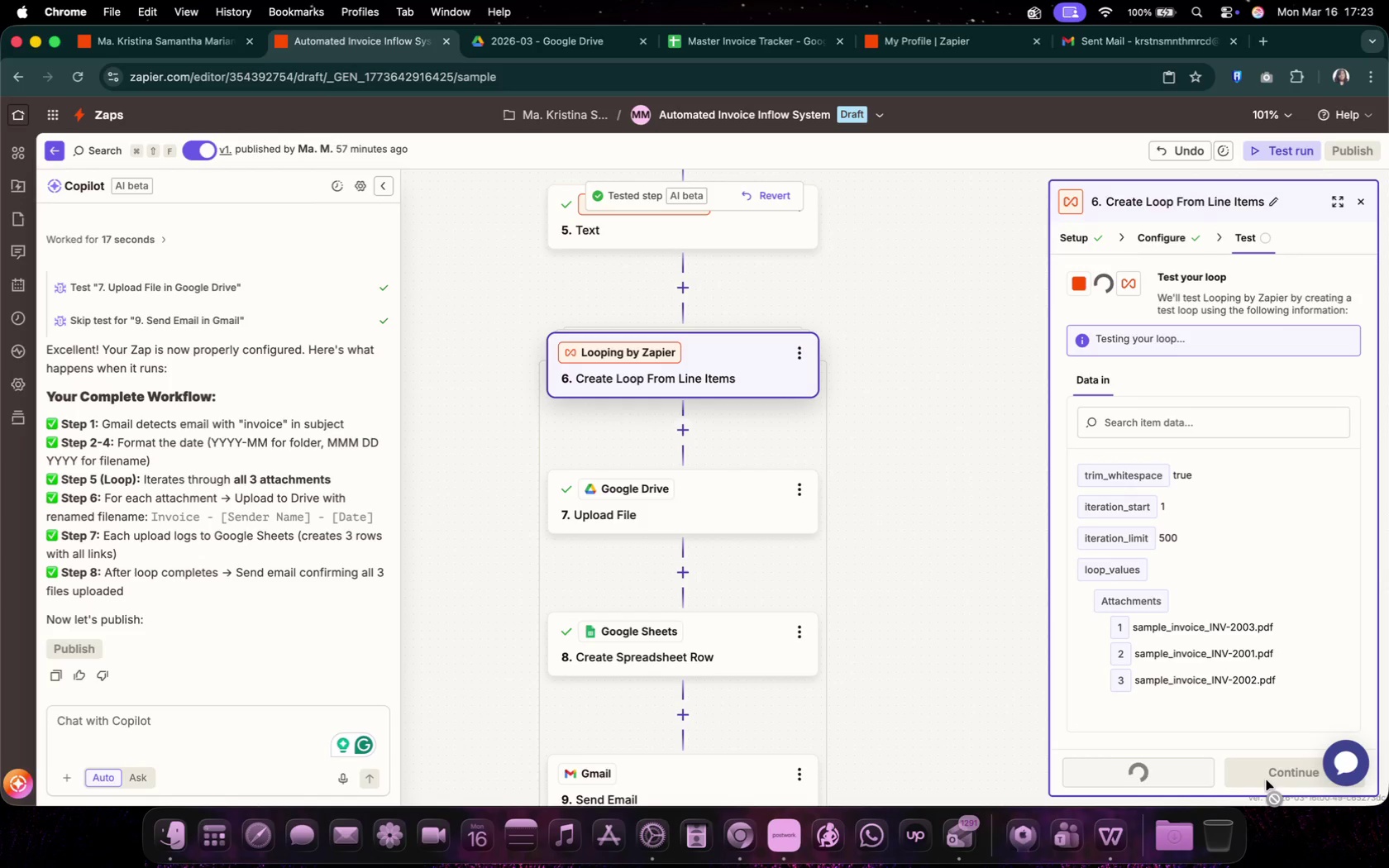 
mouse_move([1219, 632])
 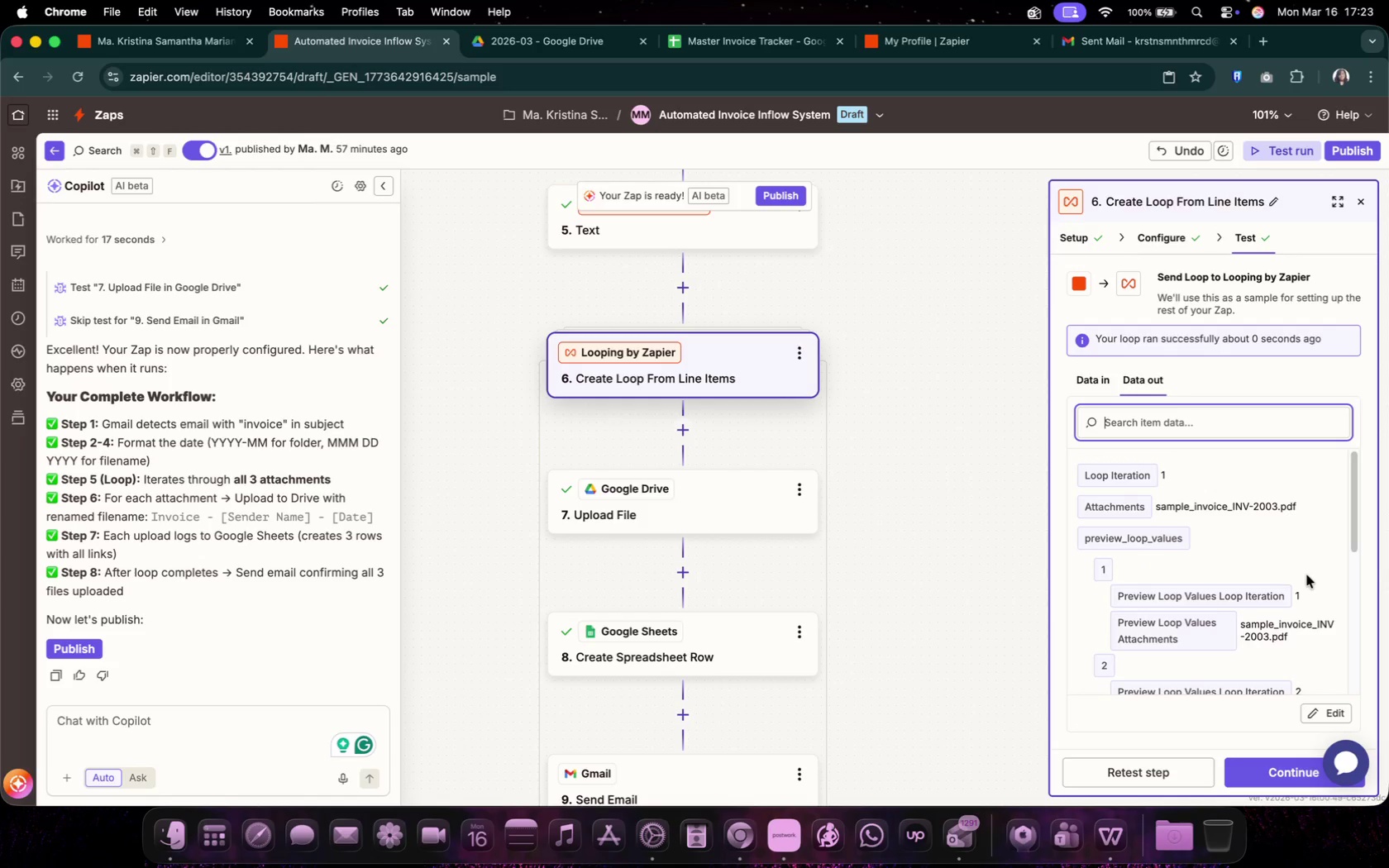 
scroll: coordinate [1307, 575], scroll_direction: down, amount: 8.0
 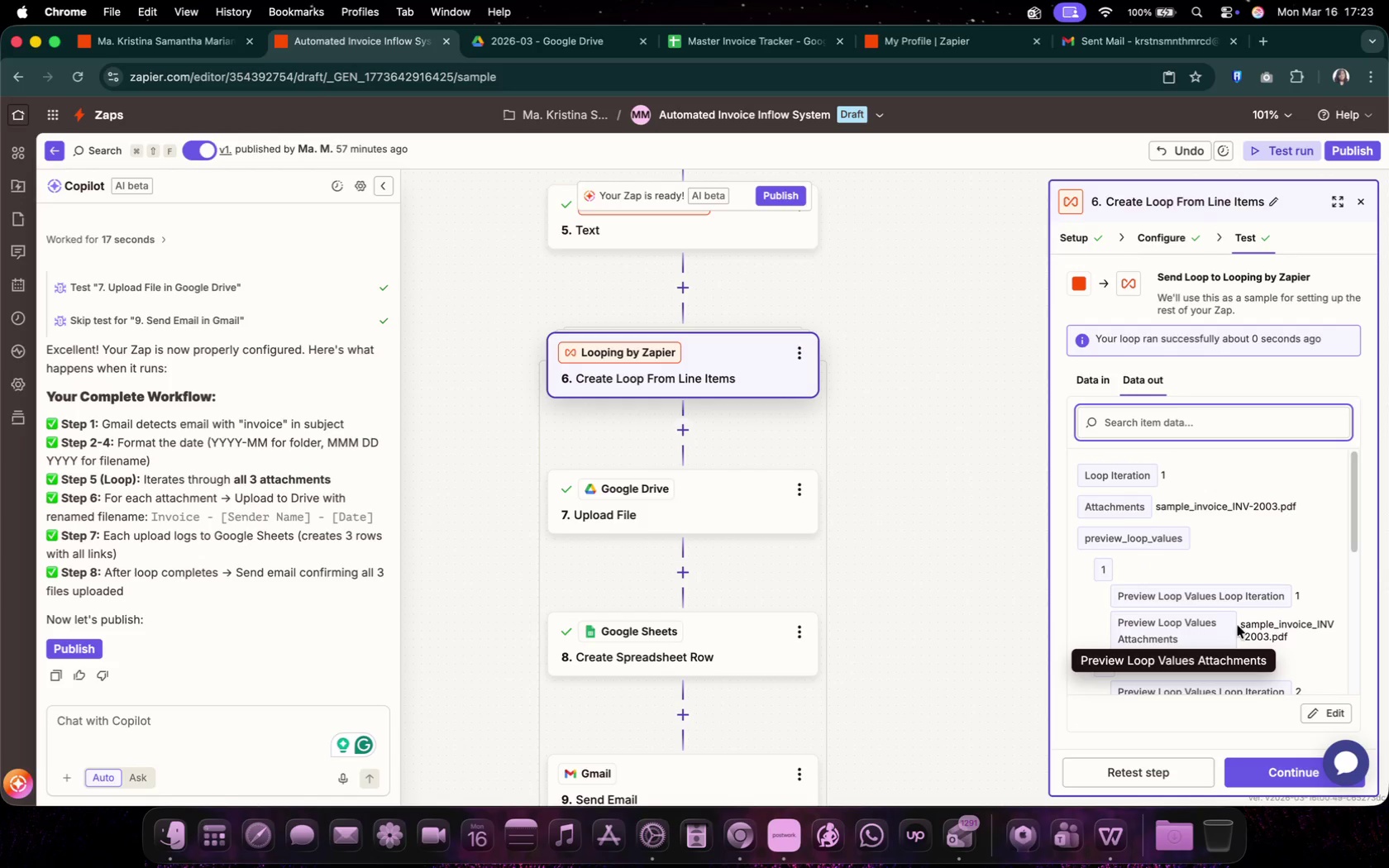 
scroll: coordinate [893, 537], scroll_direction: up, amount: 16.0
 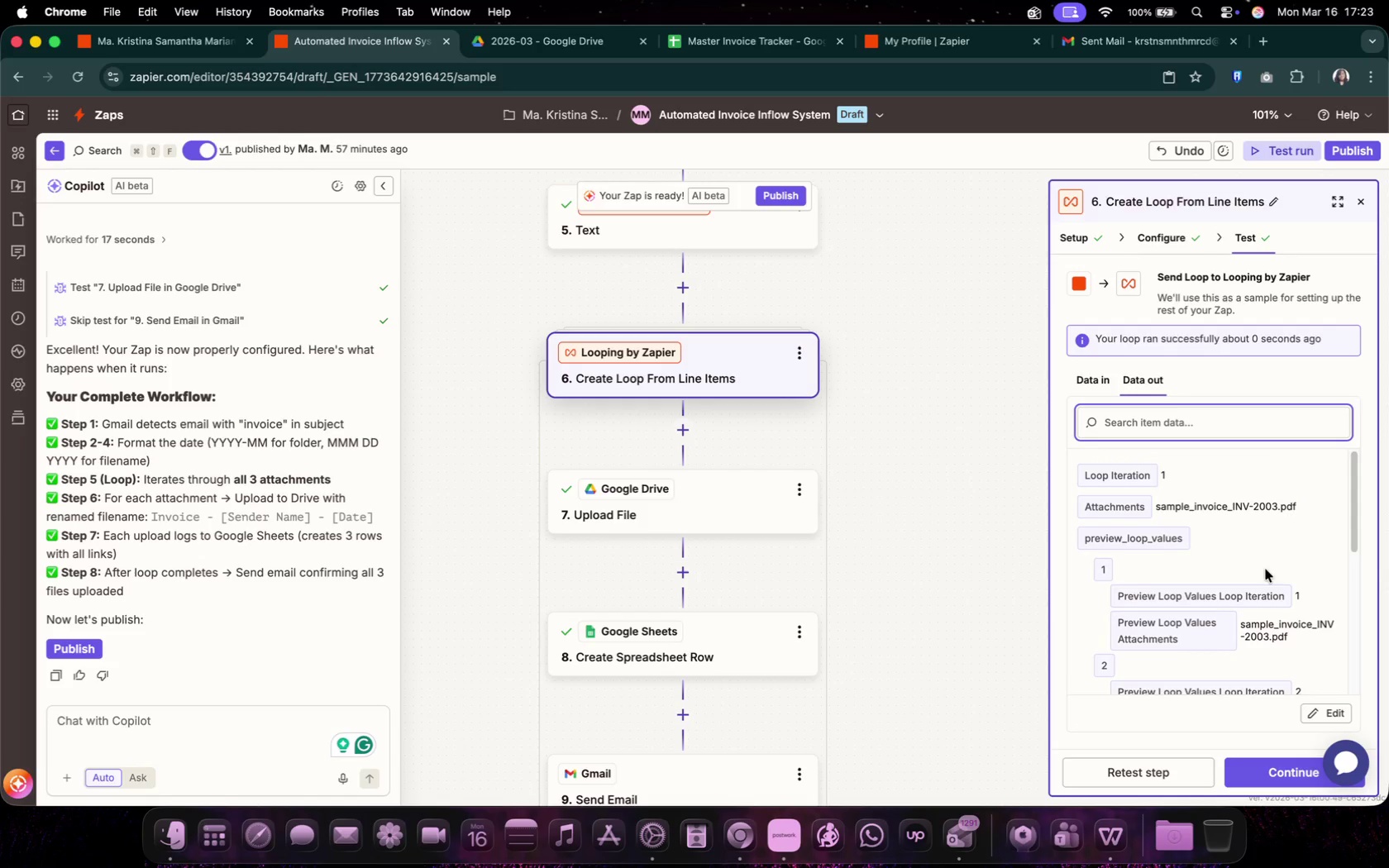 
scroll: coordinate [893, 537], scroll_direction: down, amount: 4.0
 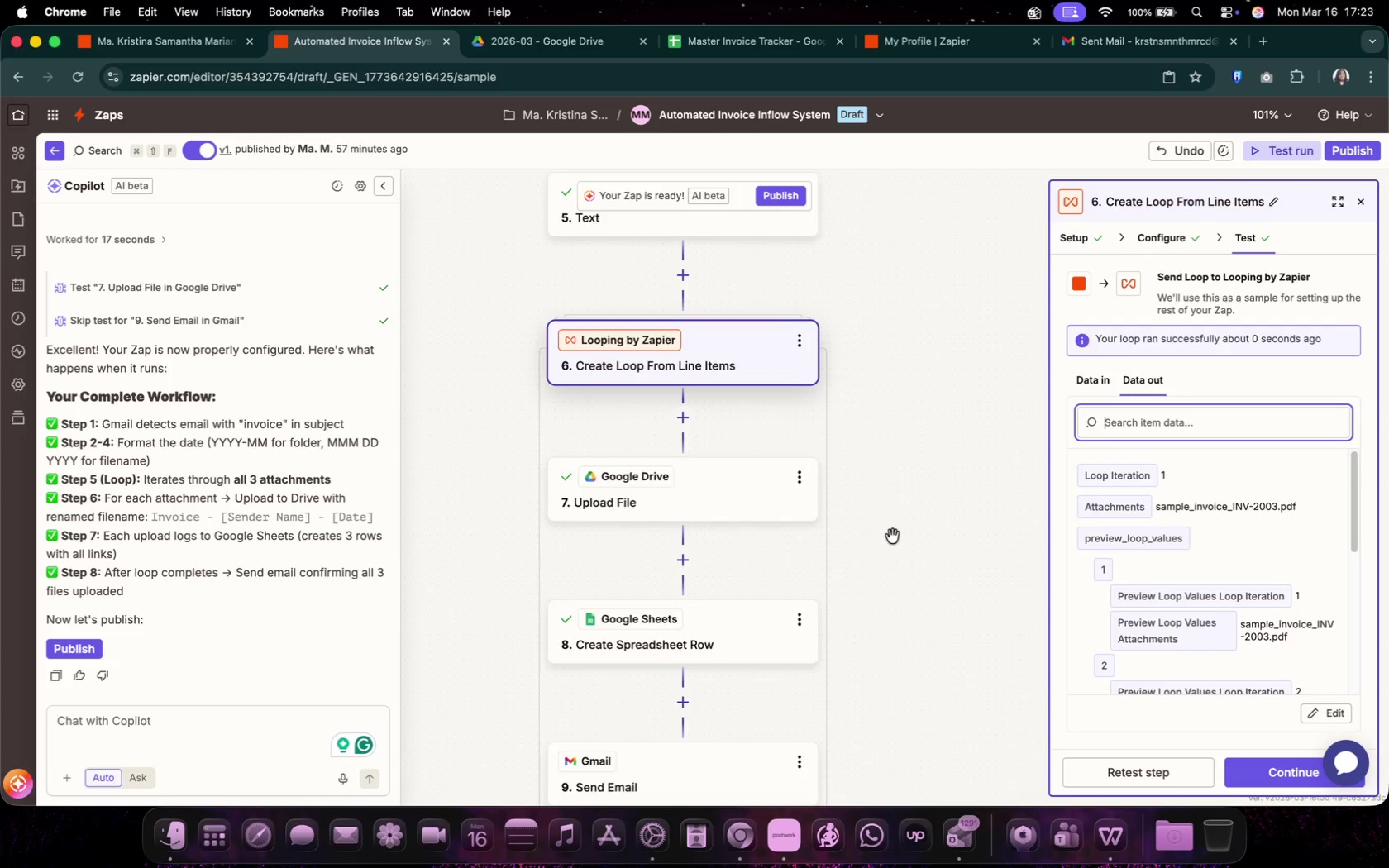 
scroll: coordinate [893, 537], scroll_direction: up, amount: 2.0
 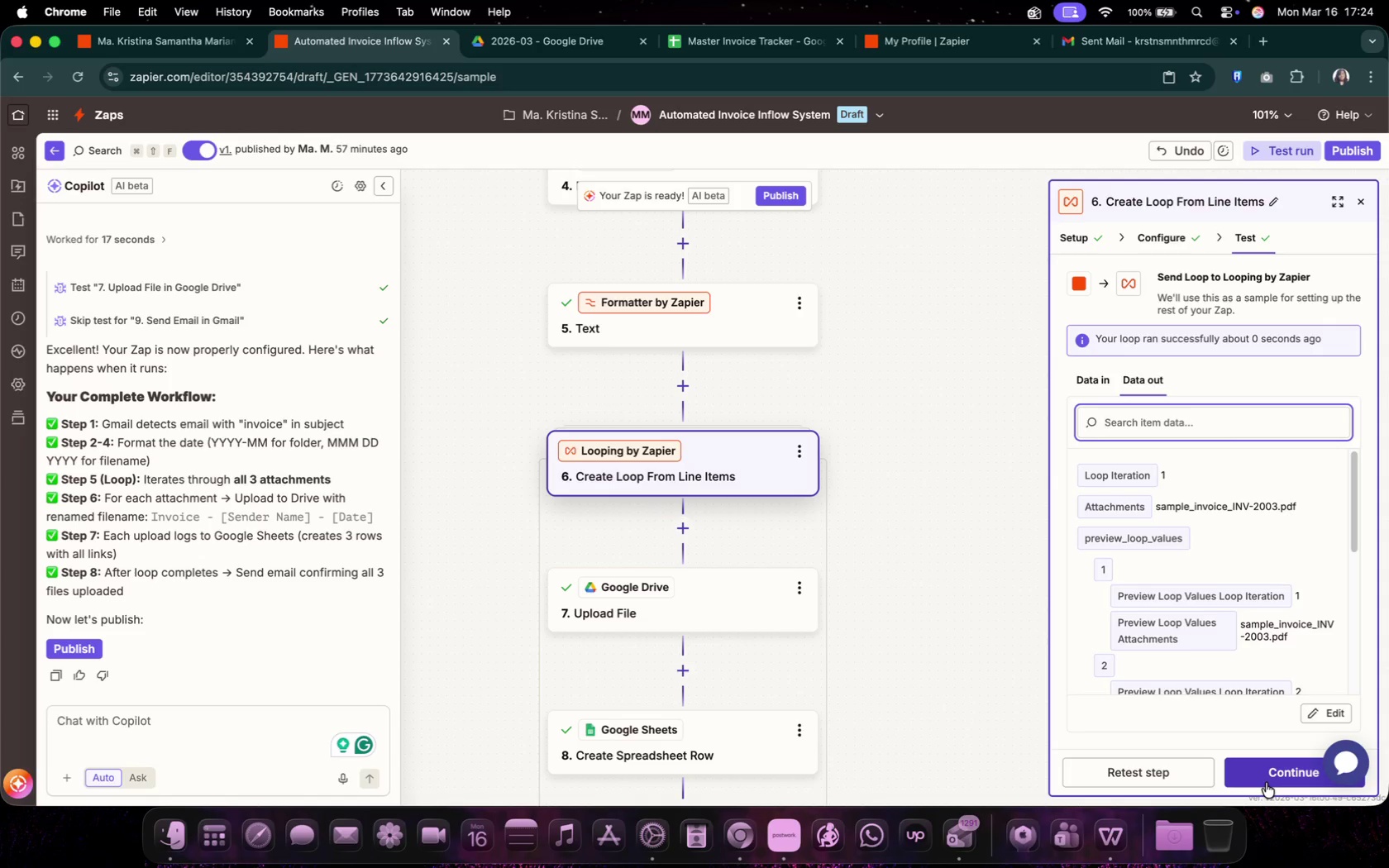 
left_click([1266, 777])
 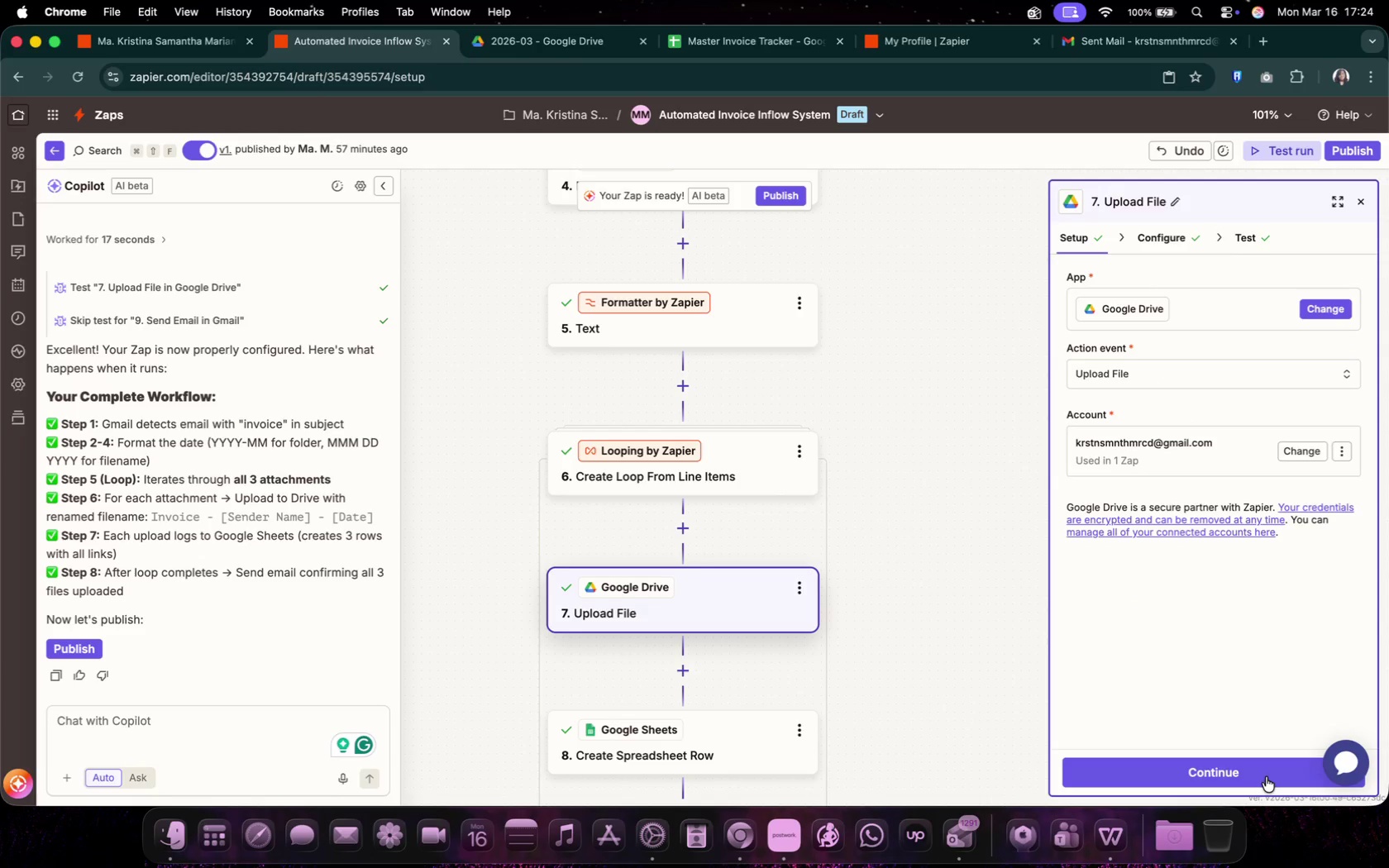 
left_click([1266, 777])
 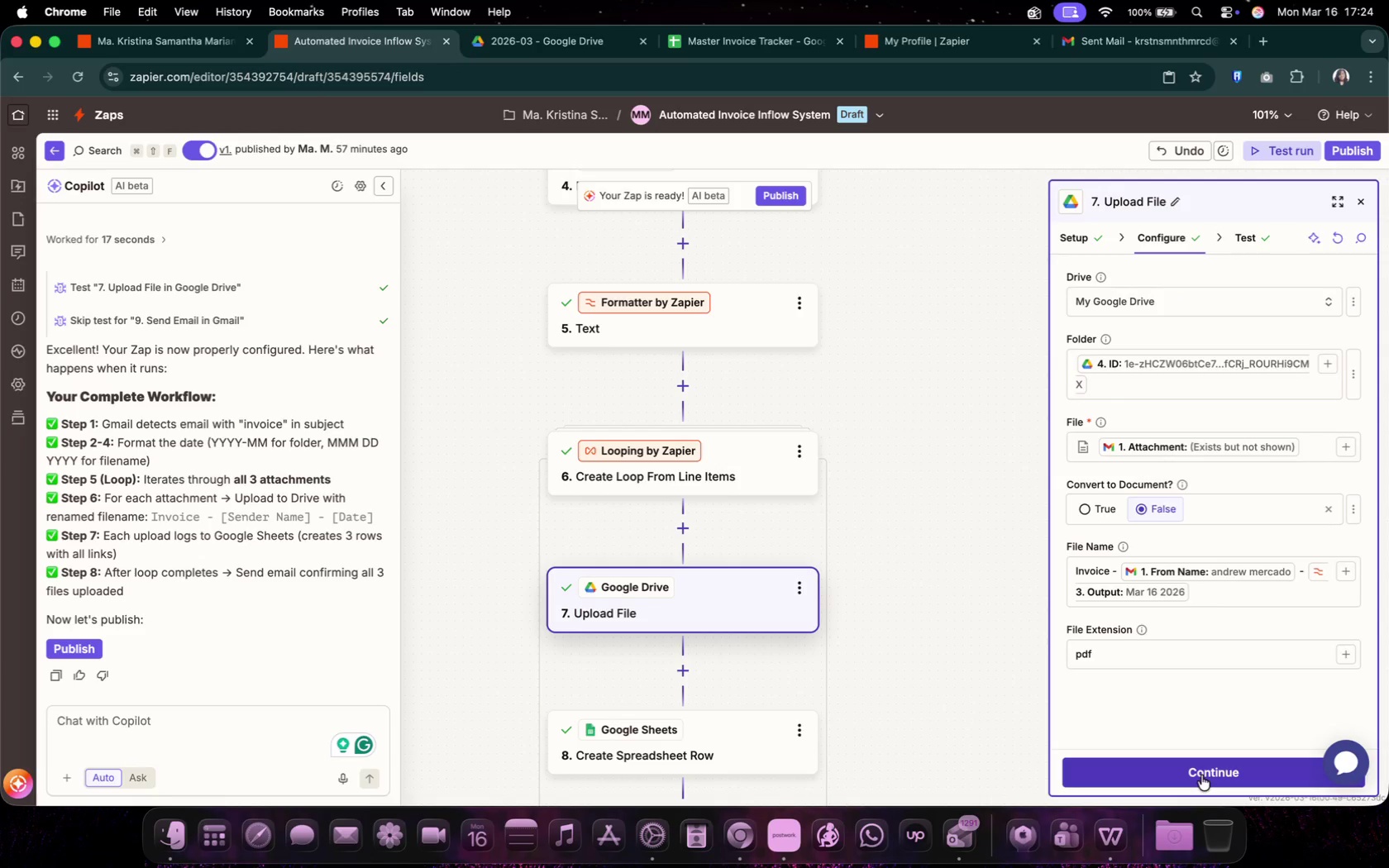 
left_click([1201, 775])
 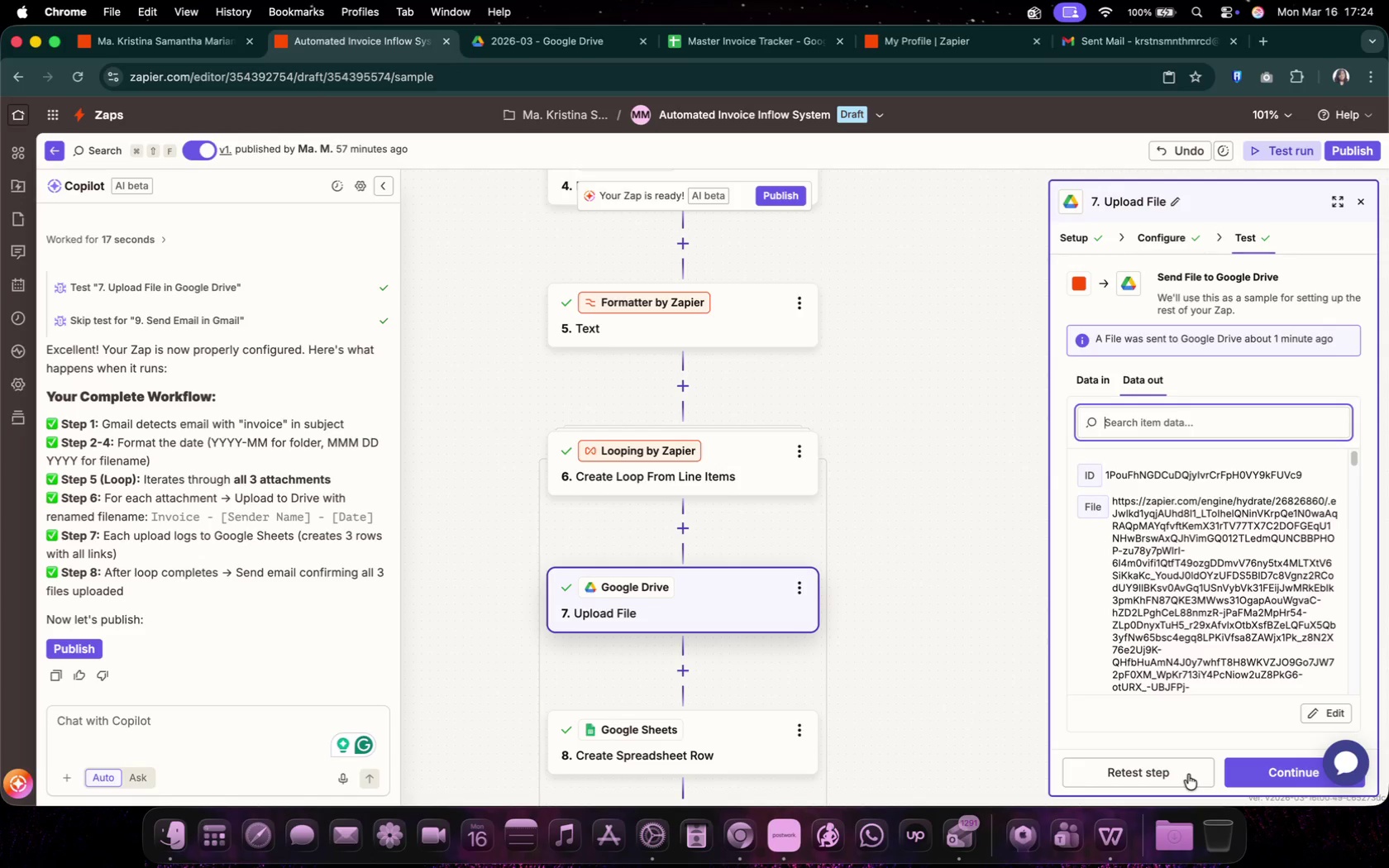 
left_click([1188, 775])
 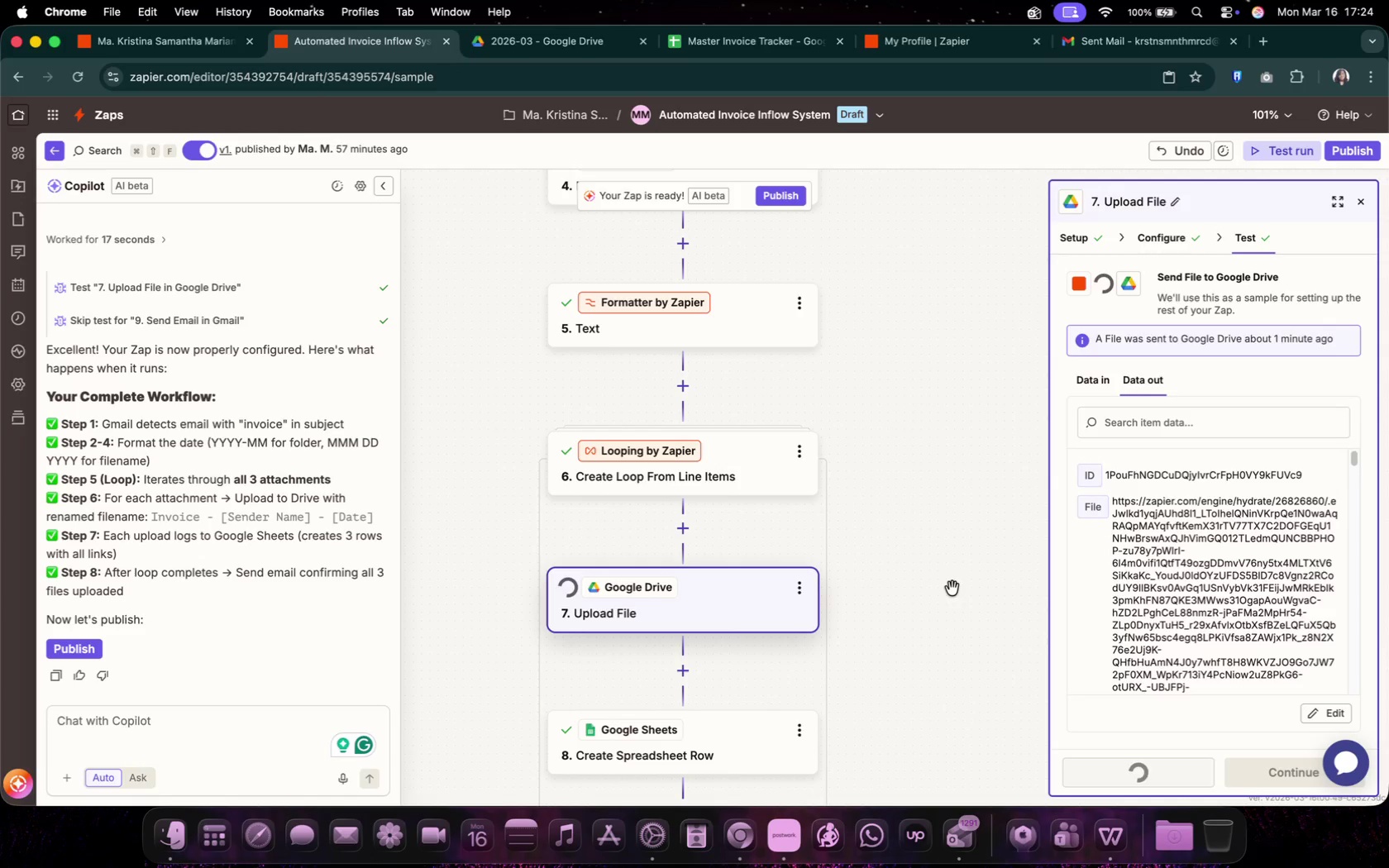 
wait(5.21)
 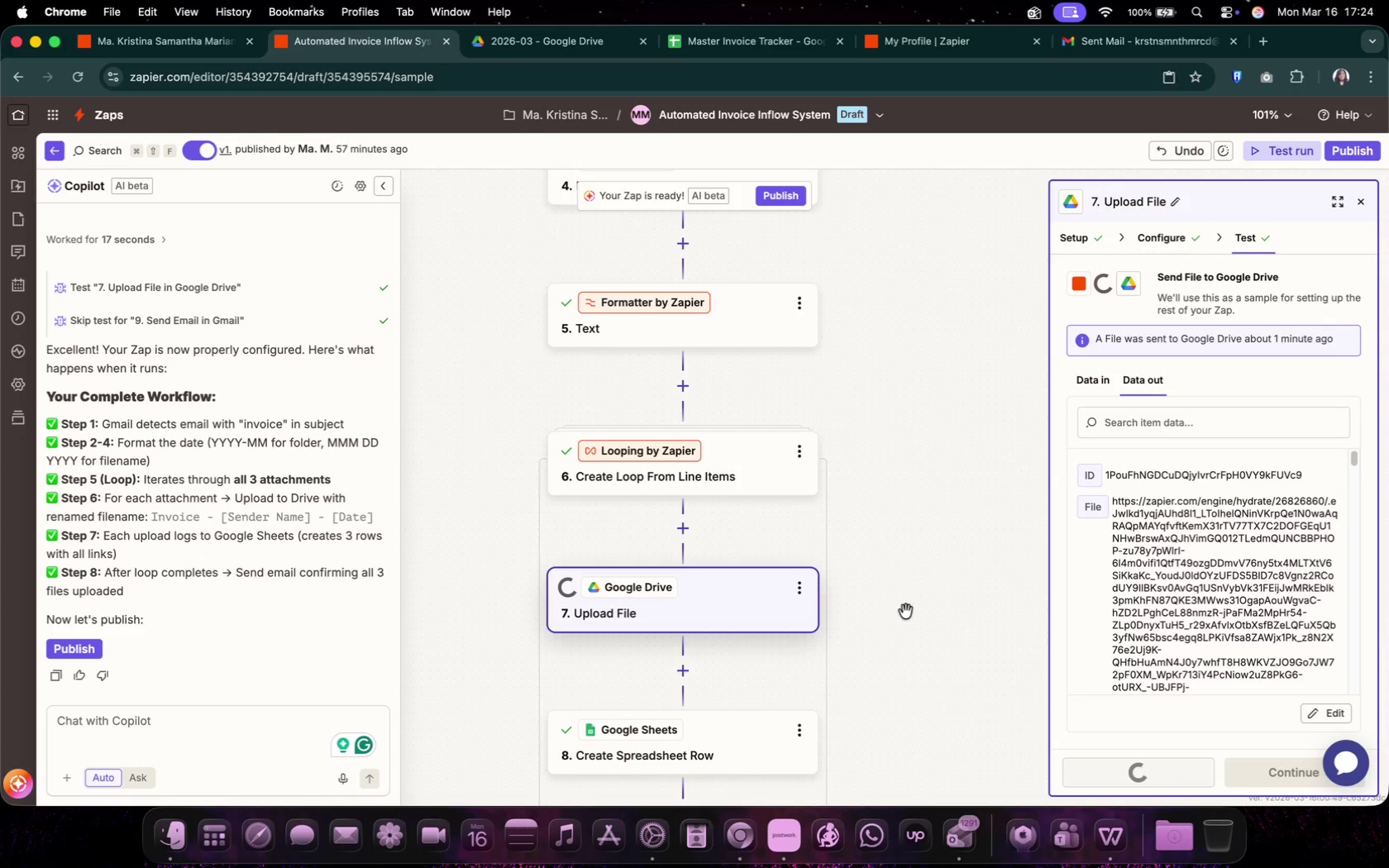 
scroll: coordinate [1196, 505], scroll_direction: down, amount: 129.0
 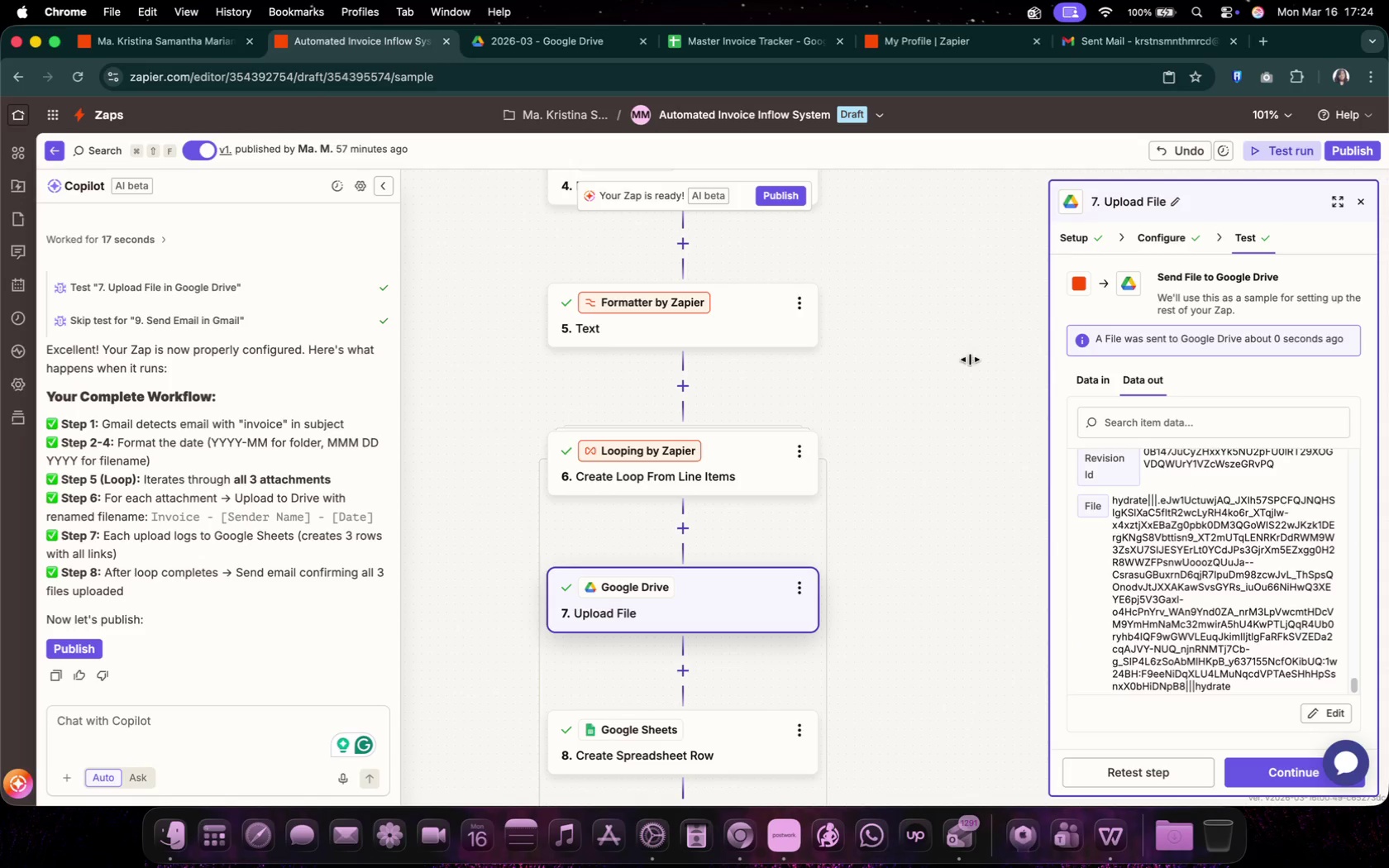 
left_click([525, 40])
 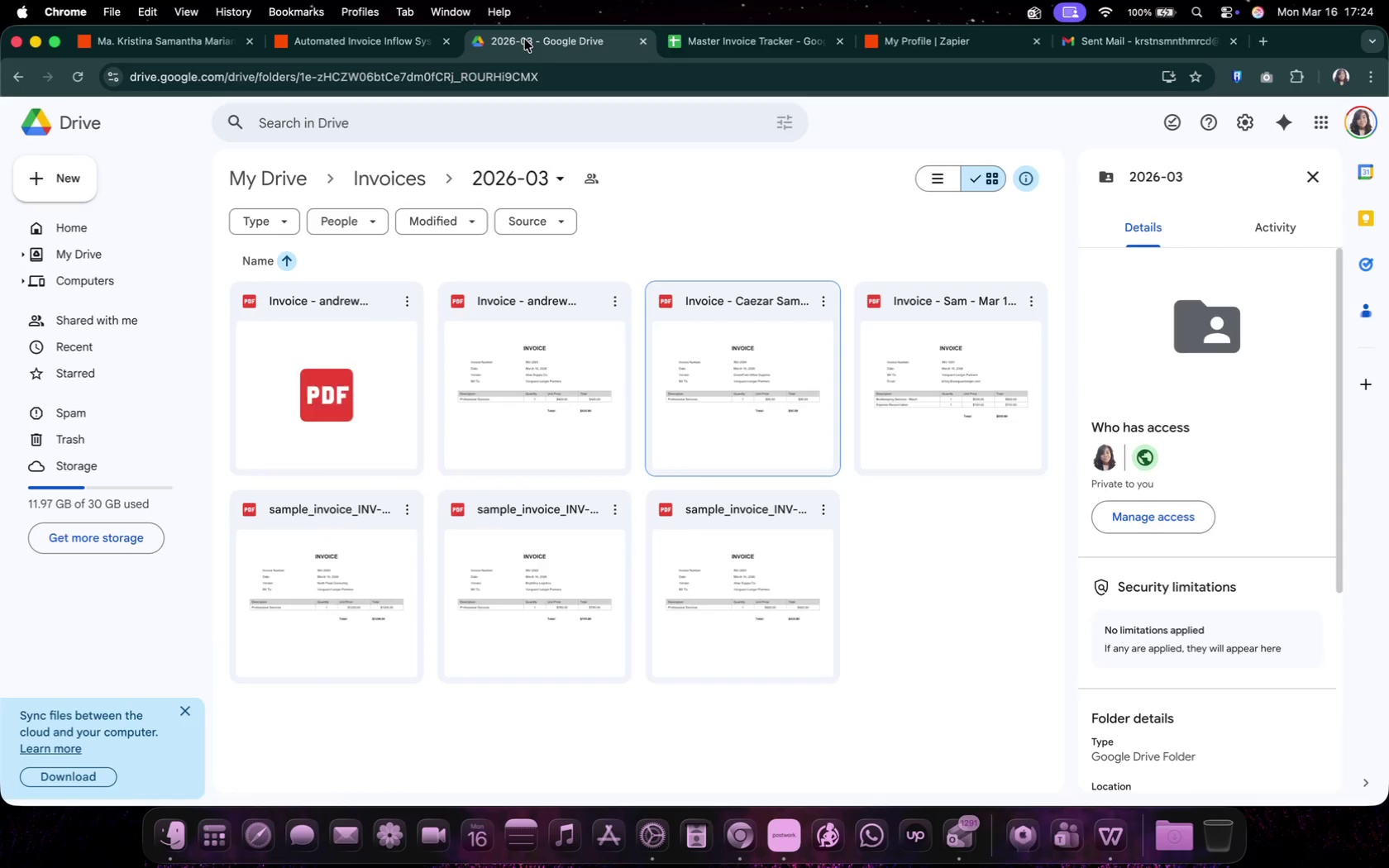 
left_click_drag(start_coordinate=[217, 393], to_coordinate=[504, 441])
 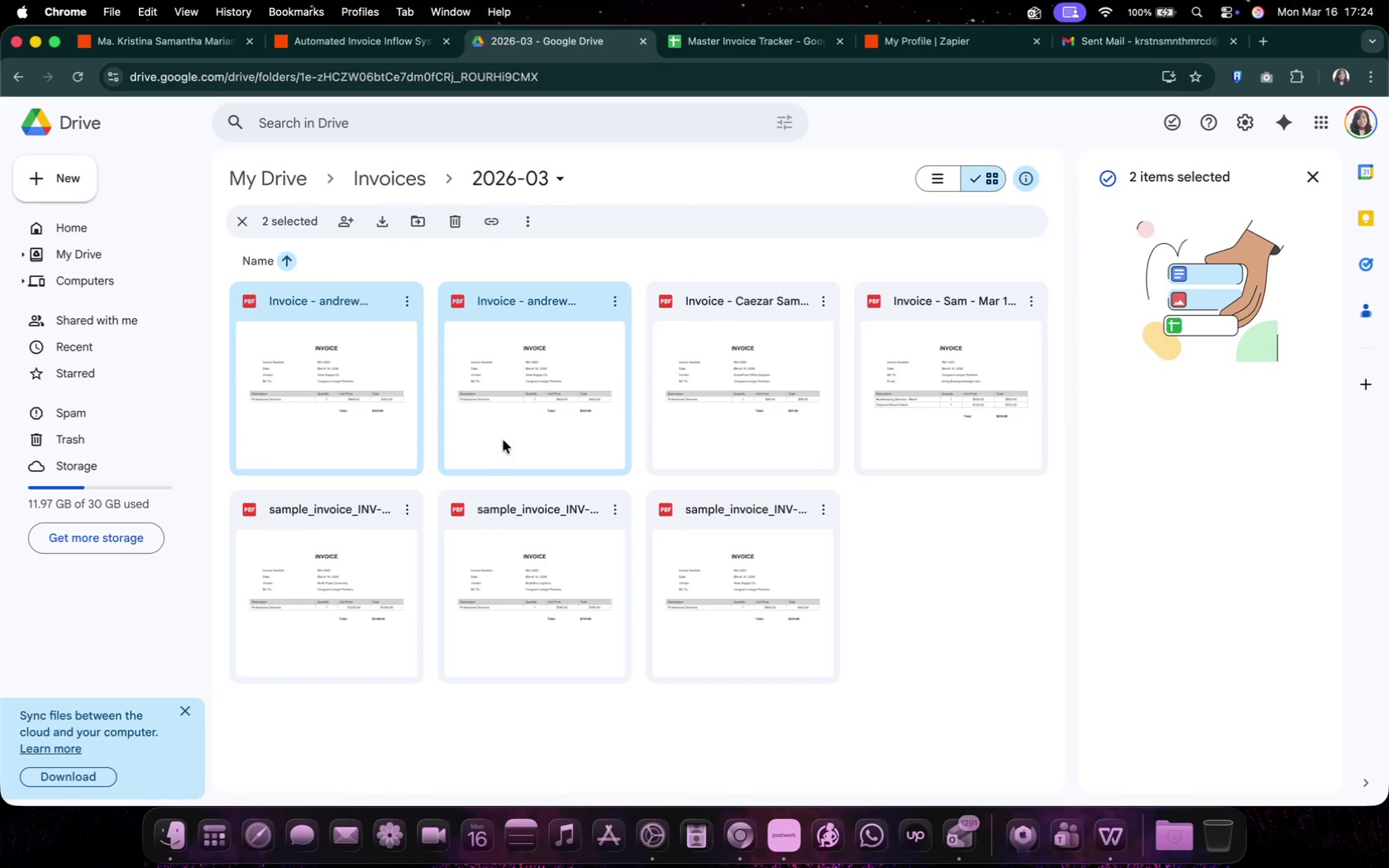 
key(Delete)
 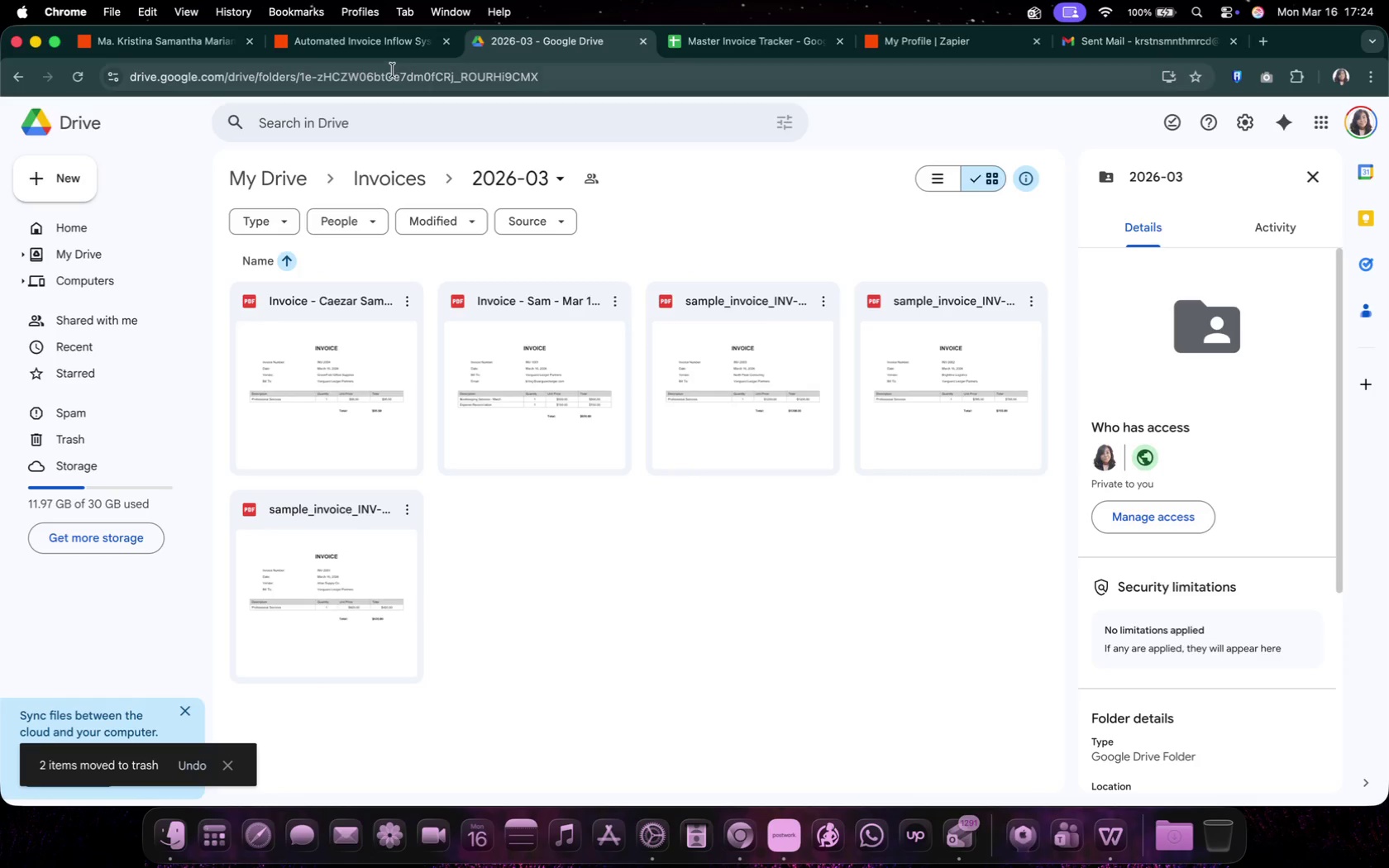 
left_click([378, 51])
 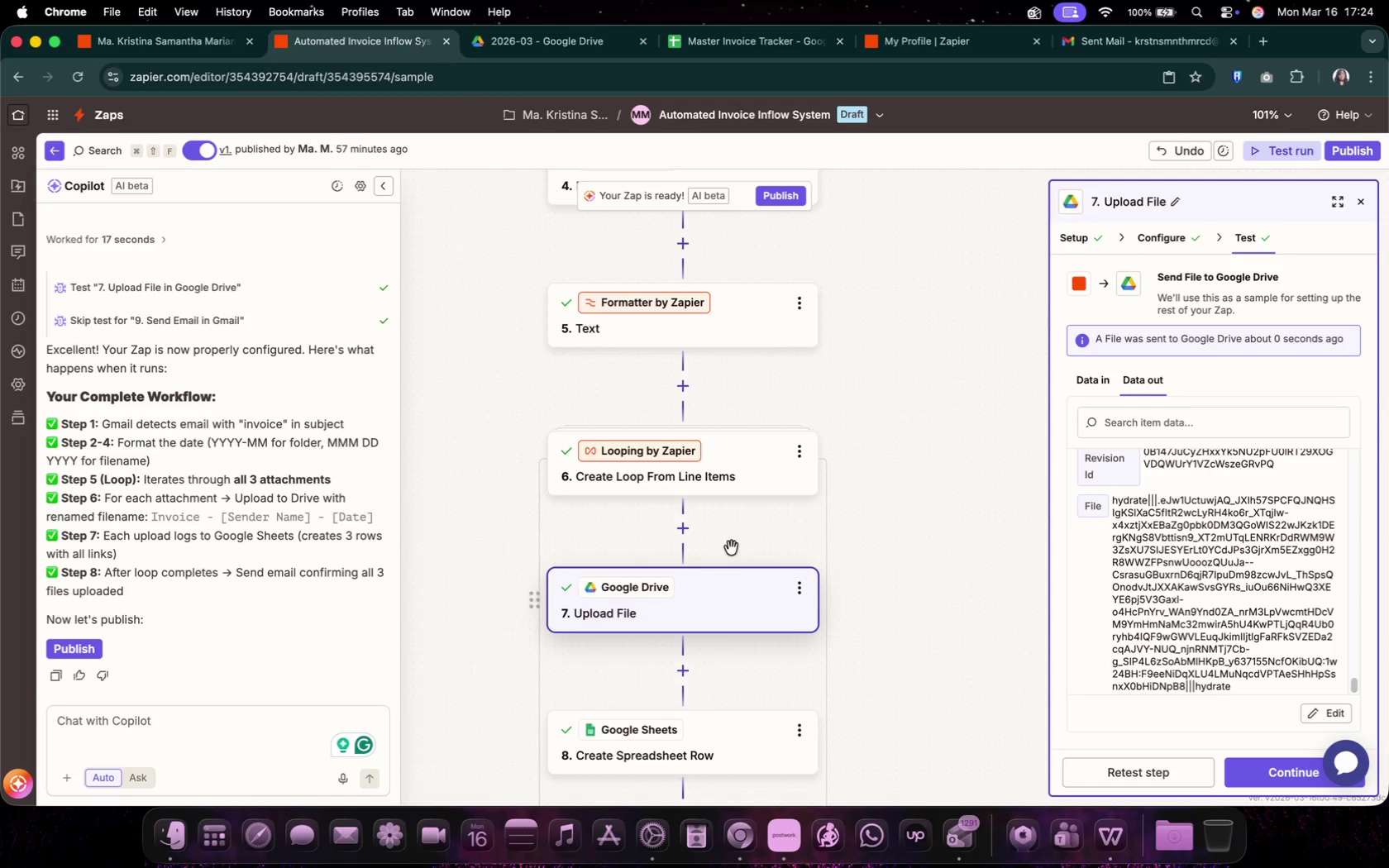 
left_click([746, 469])
 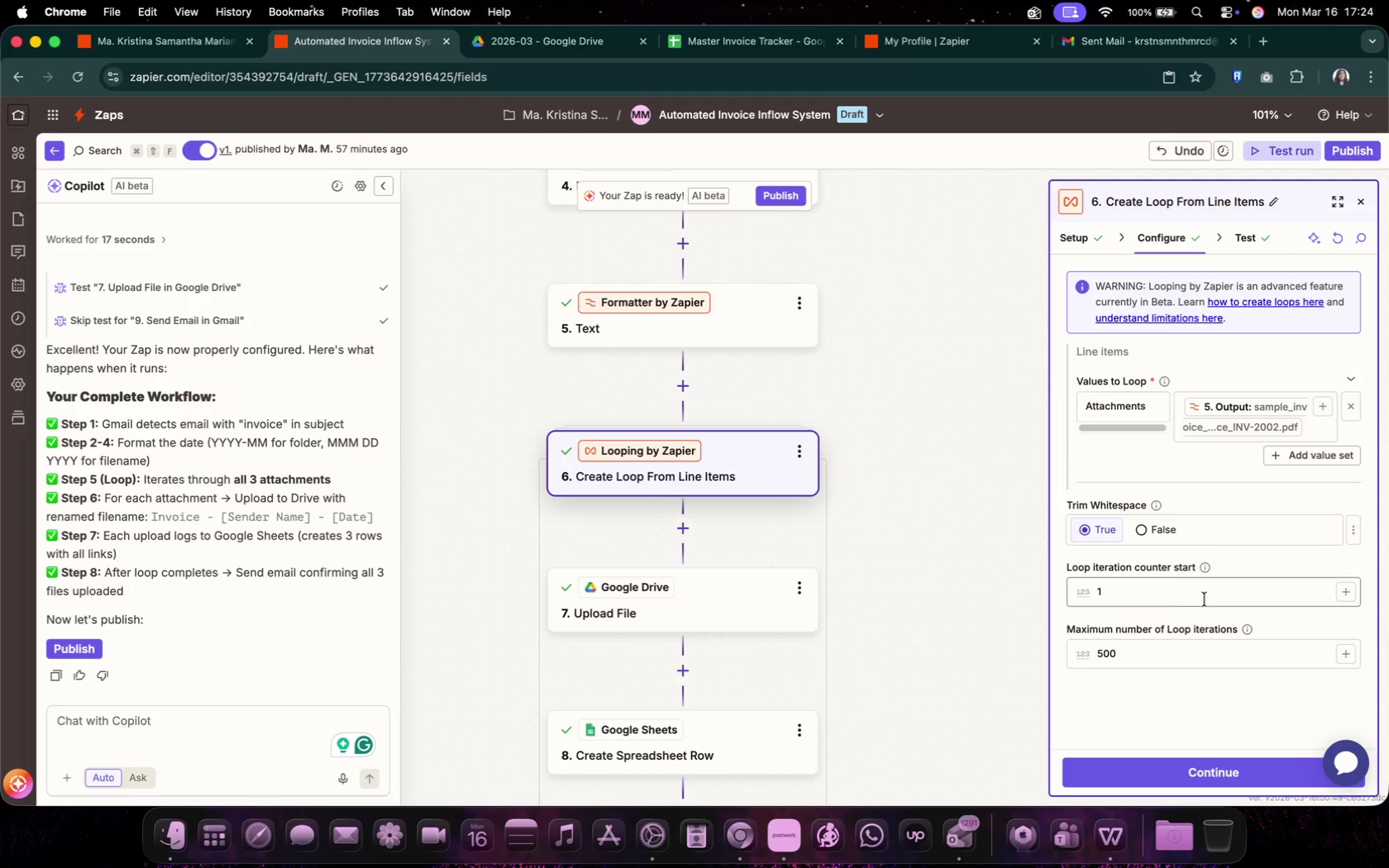 
left_click([1259, 244])
 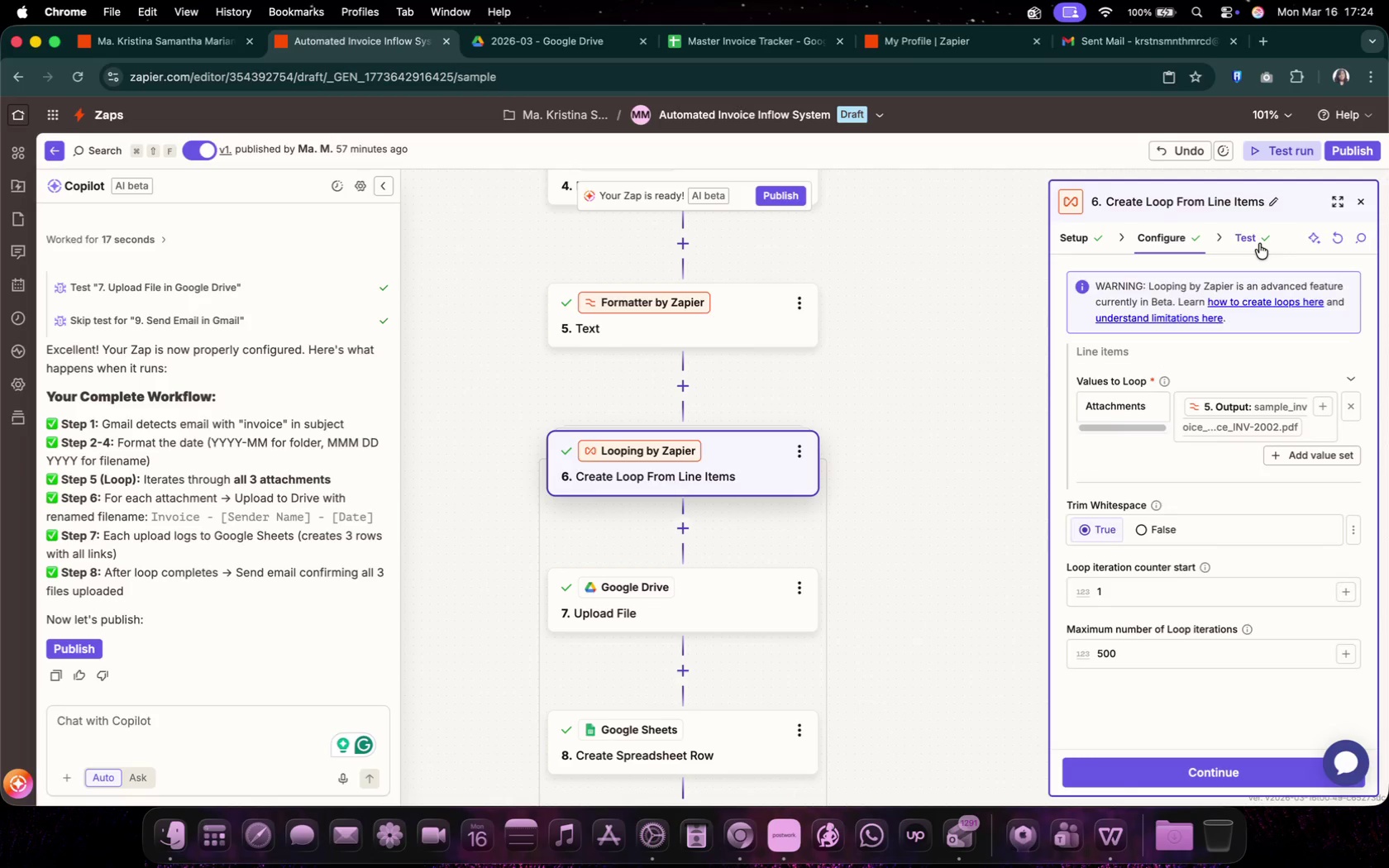 
scroll: coordinate [1248, 620], scroll_direction: down, amount: 9.0
 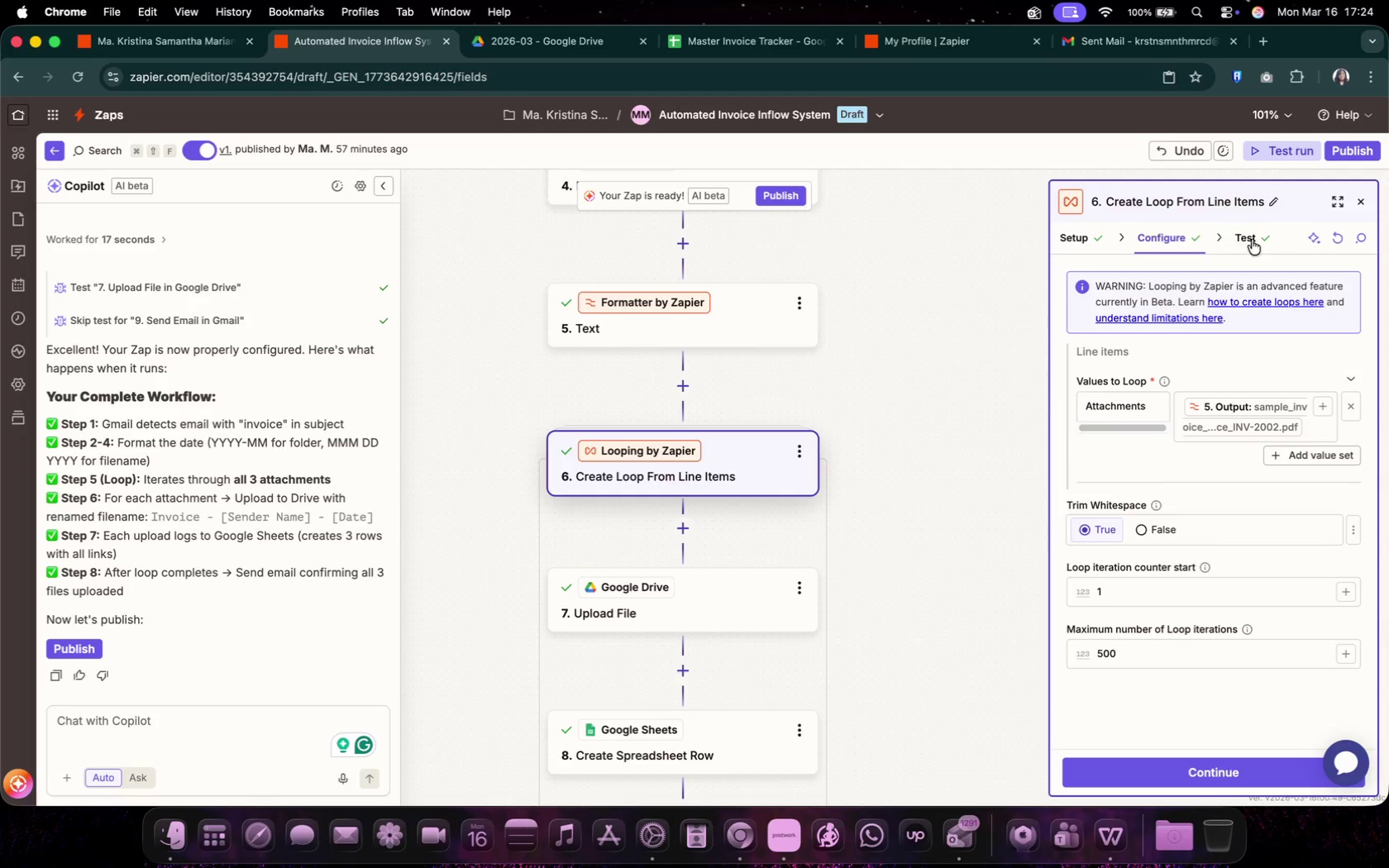 
scroll: coordinate [1248, 620], scroll_direction: up, amount: 7.0
 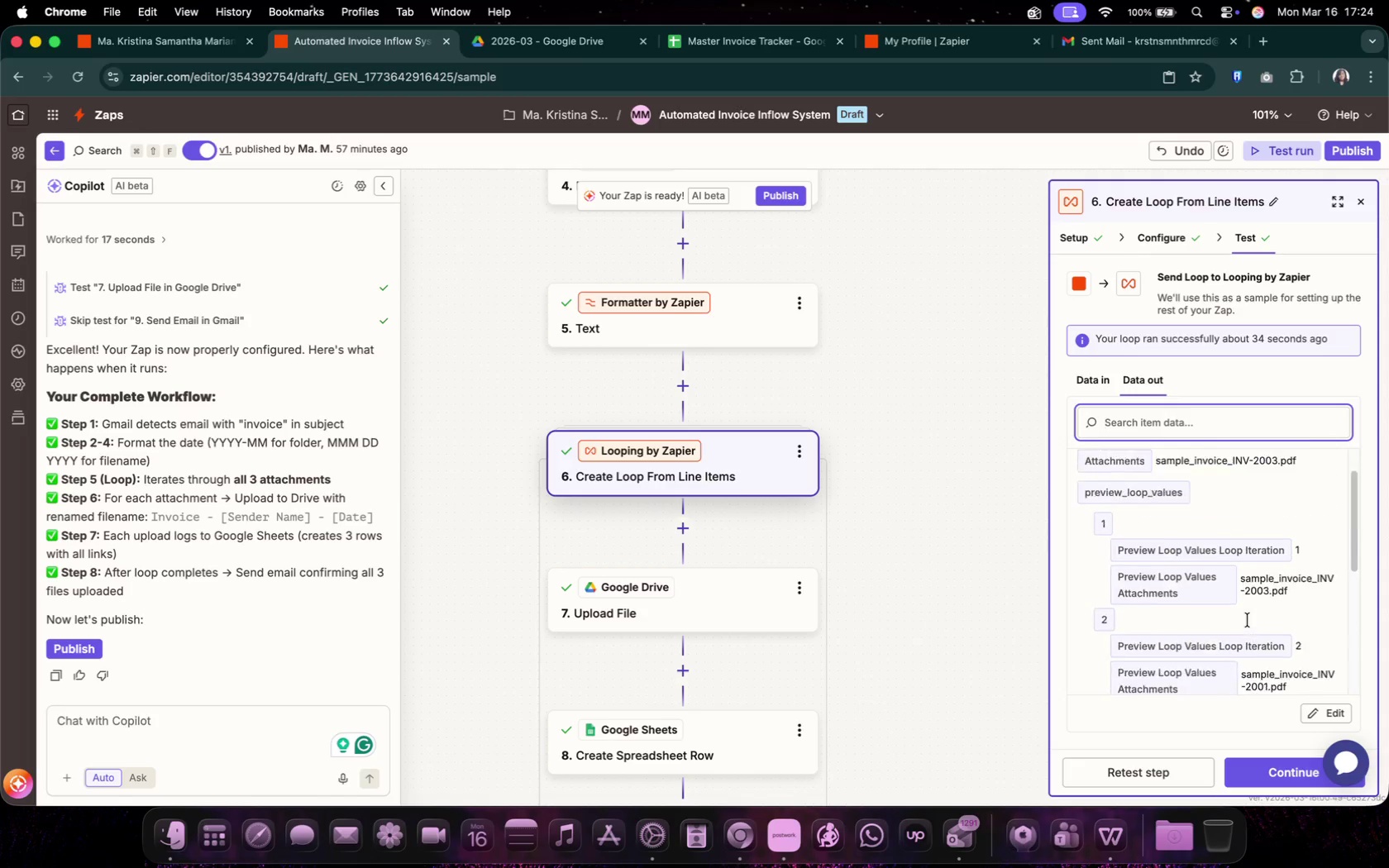 
left_click([1137, 235])
 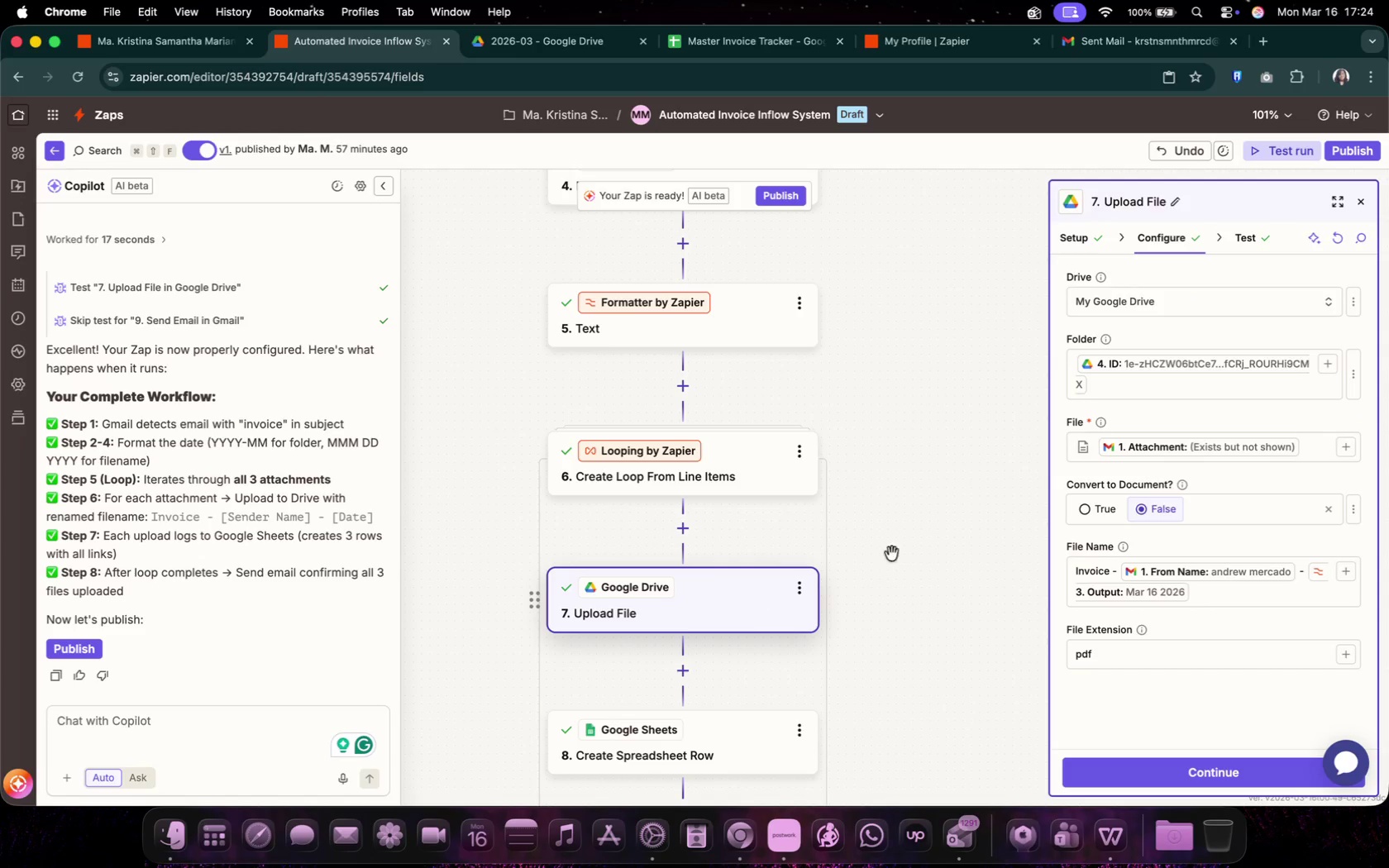 
scroll: coordinate [1224, 634], scroll_direction: down, amount: 7.0
 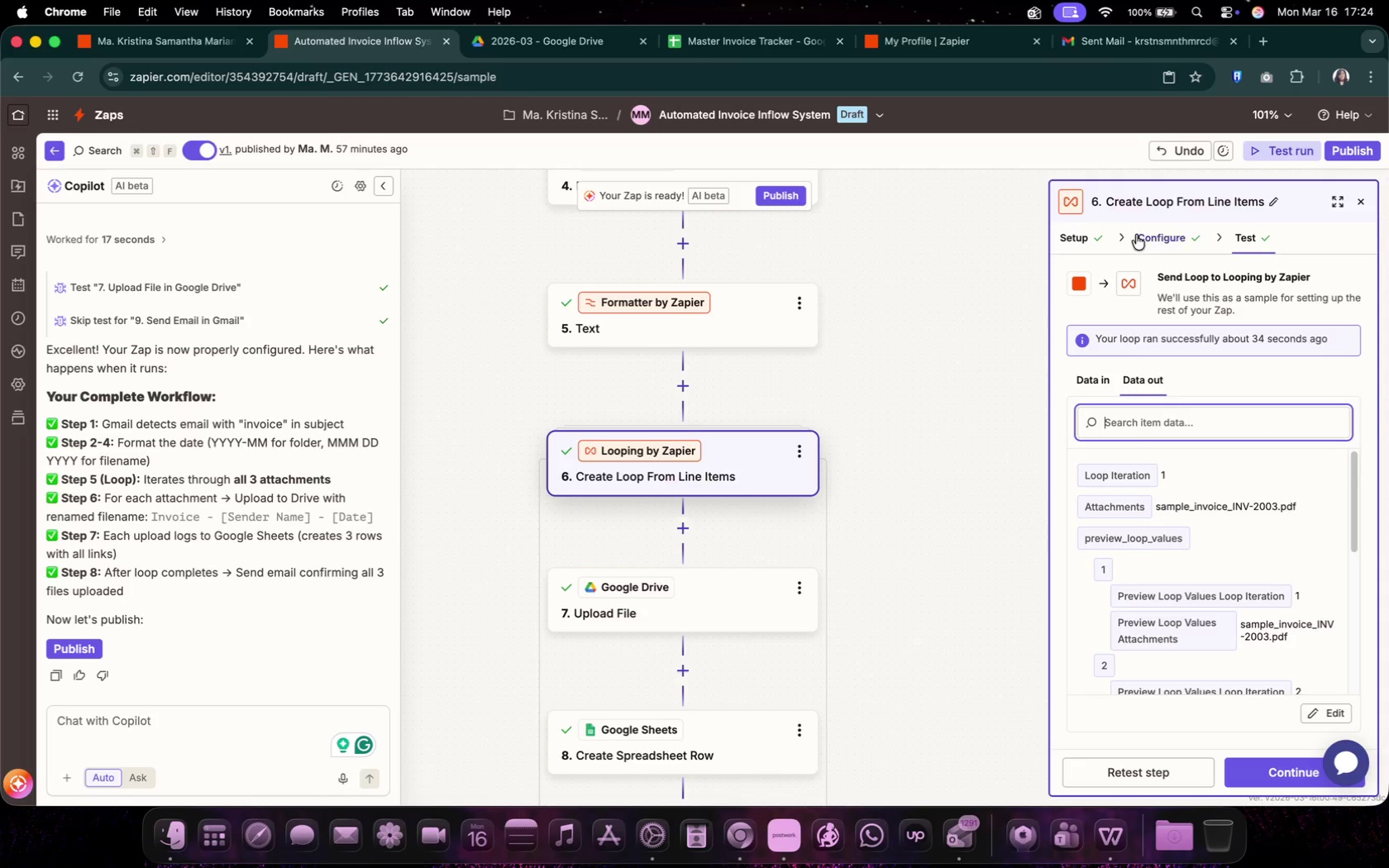 
wait(5.53)
 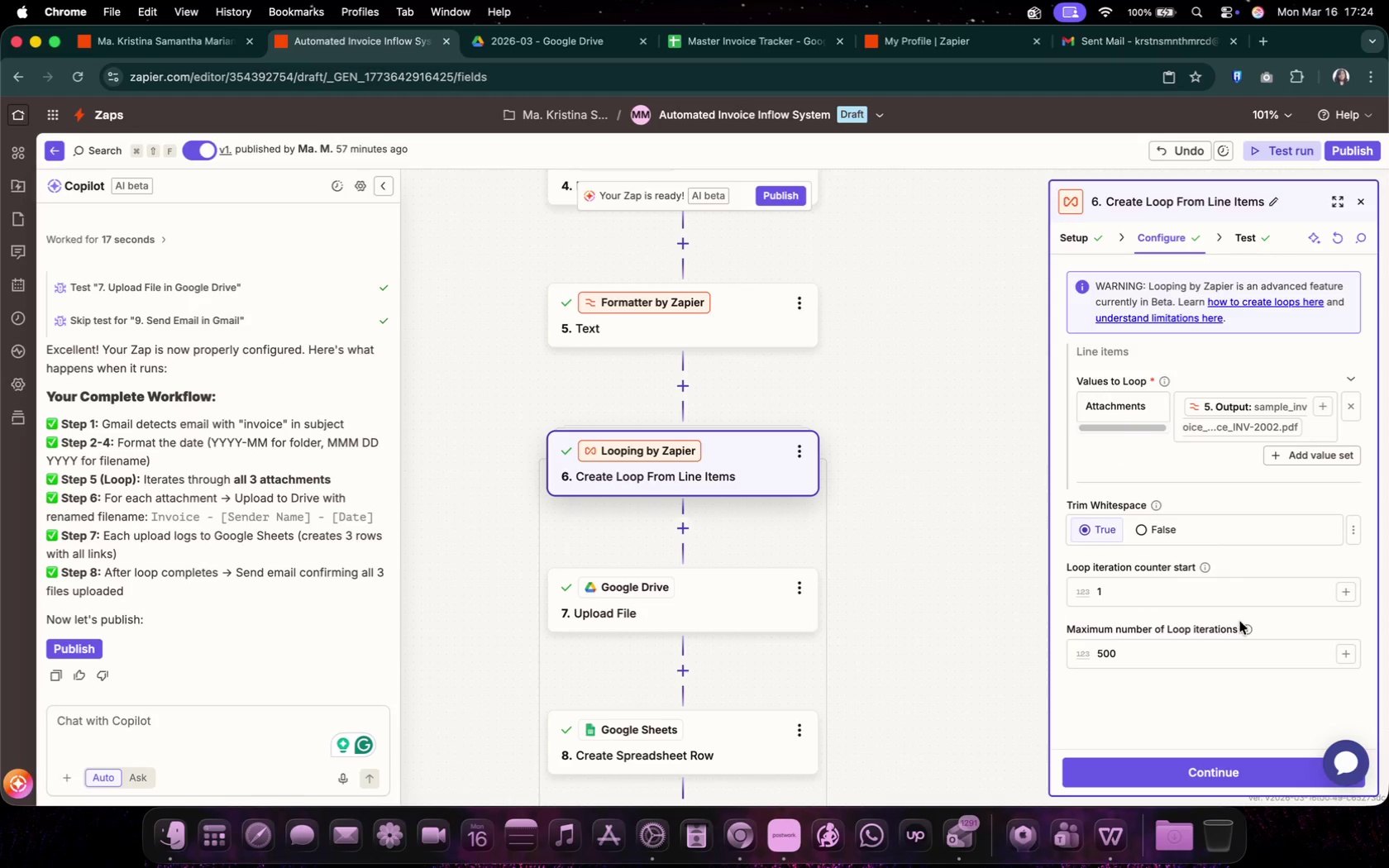 
left_click([1325, 445])
 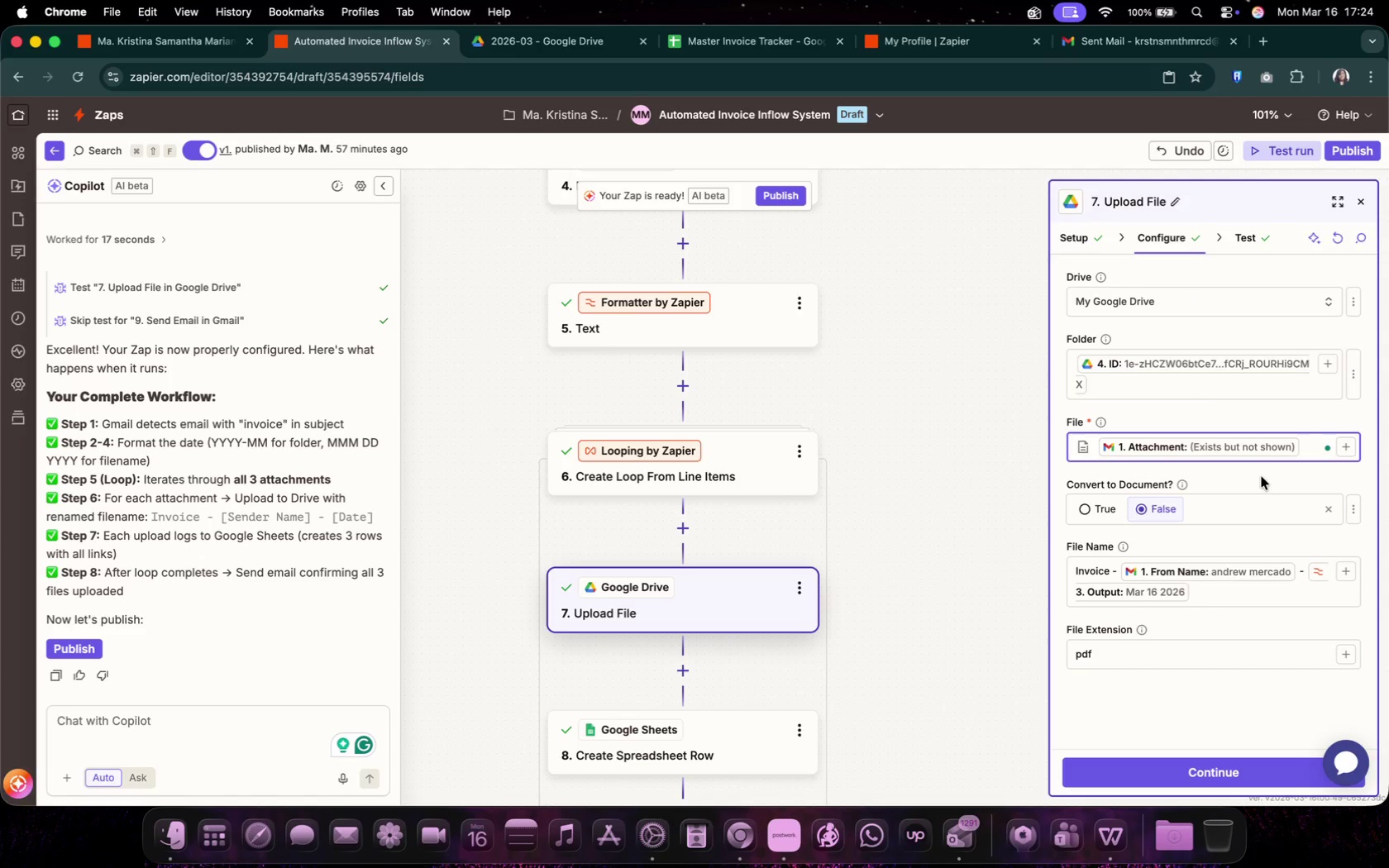 
key(Backspace)
 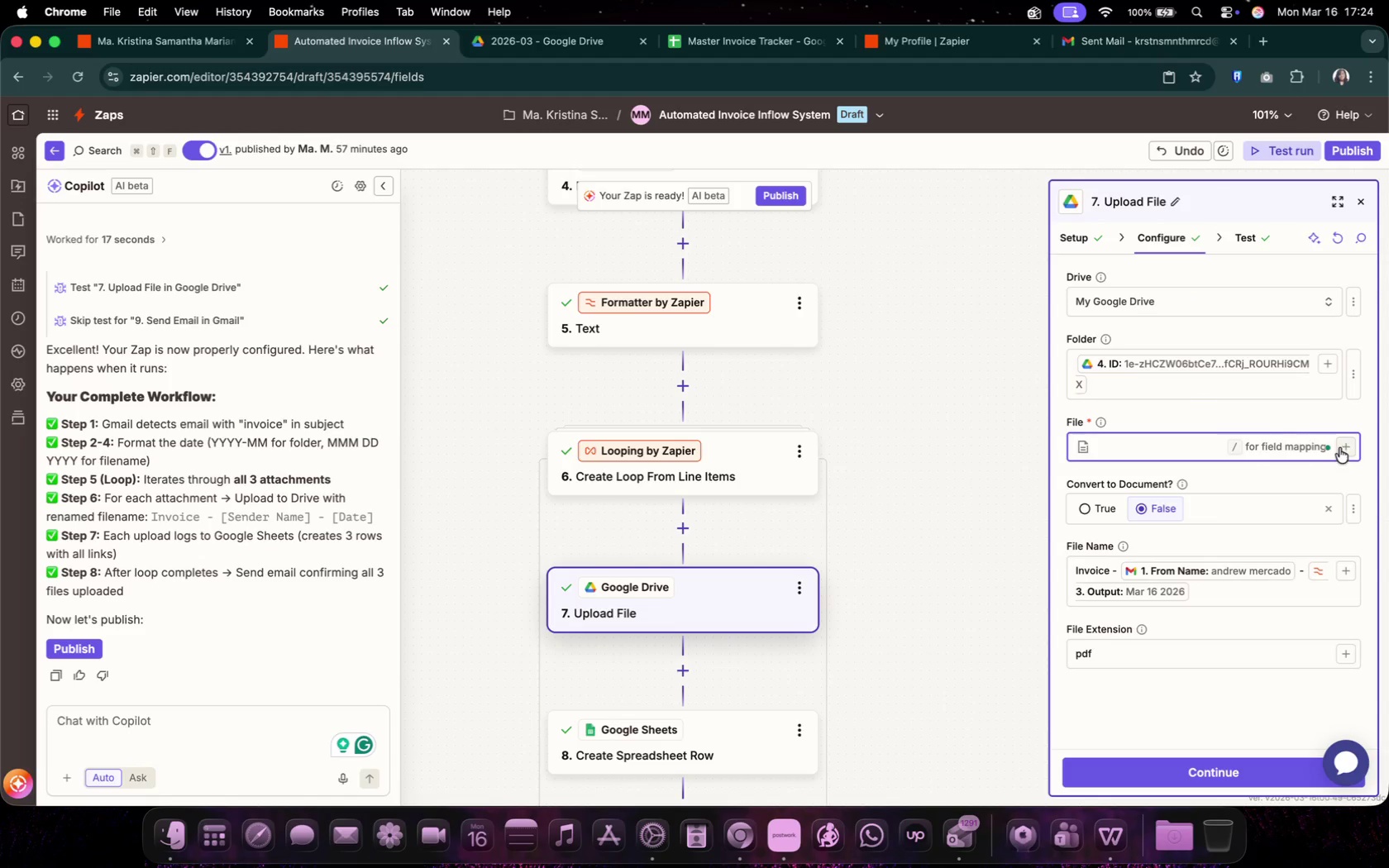 
left_click([1344, 446])
 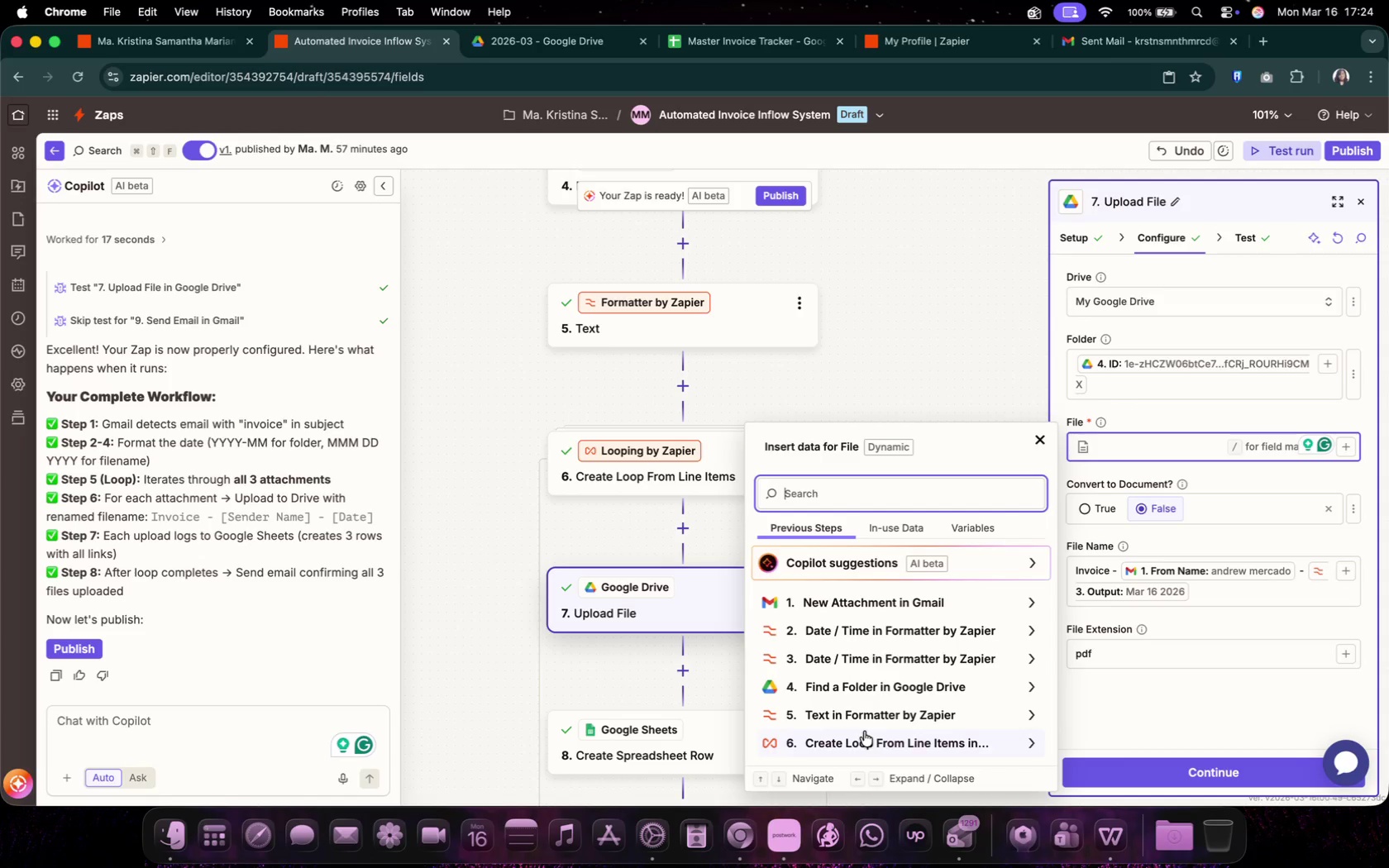 
left_click([872, 727])
 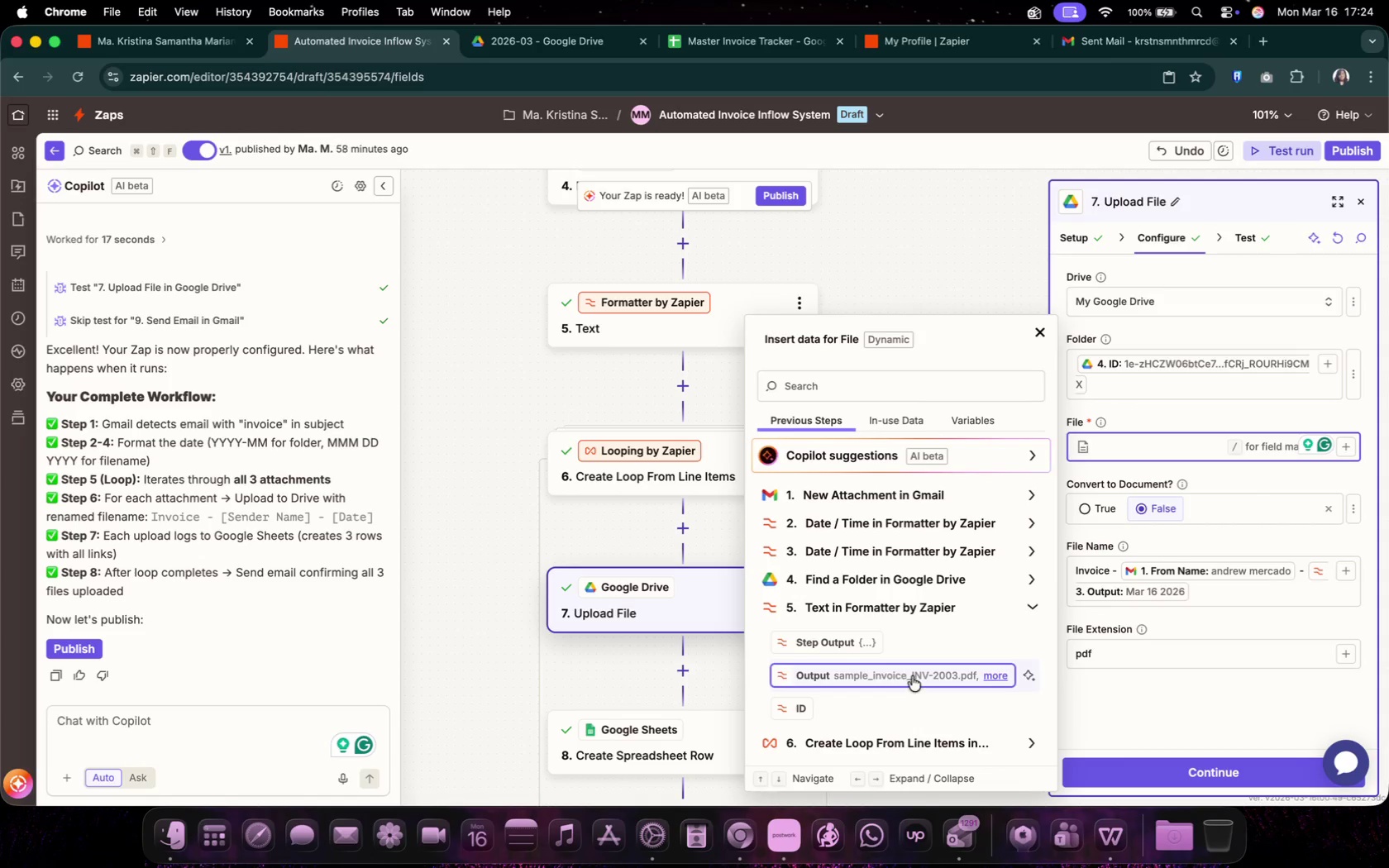 
left_click([912, 676])
 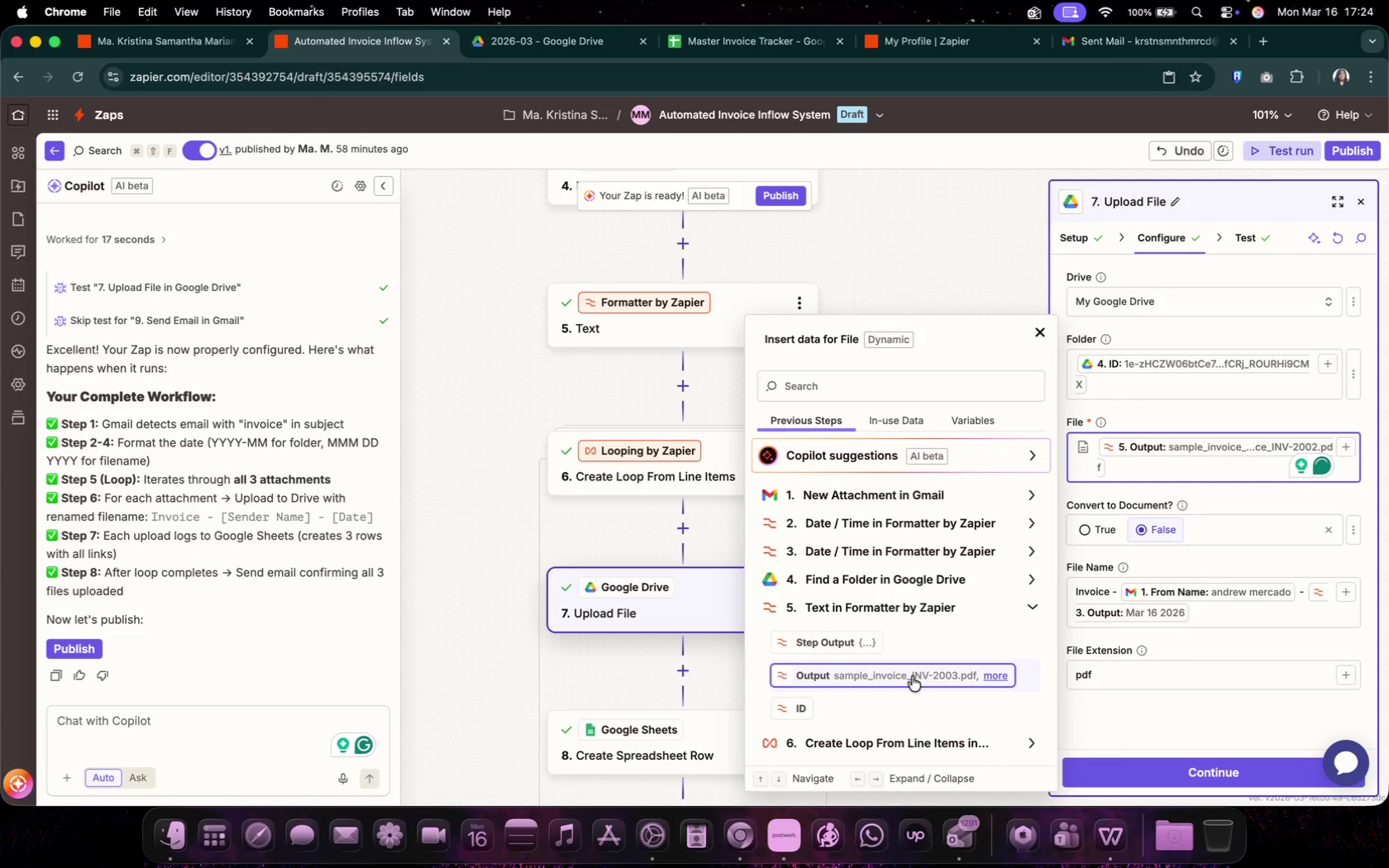 
scroll: coordinate [941, 714], scroll_direction: down, amount: 1.0
 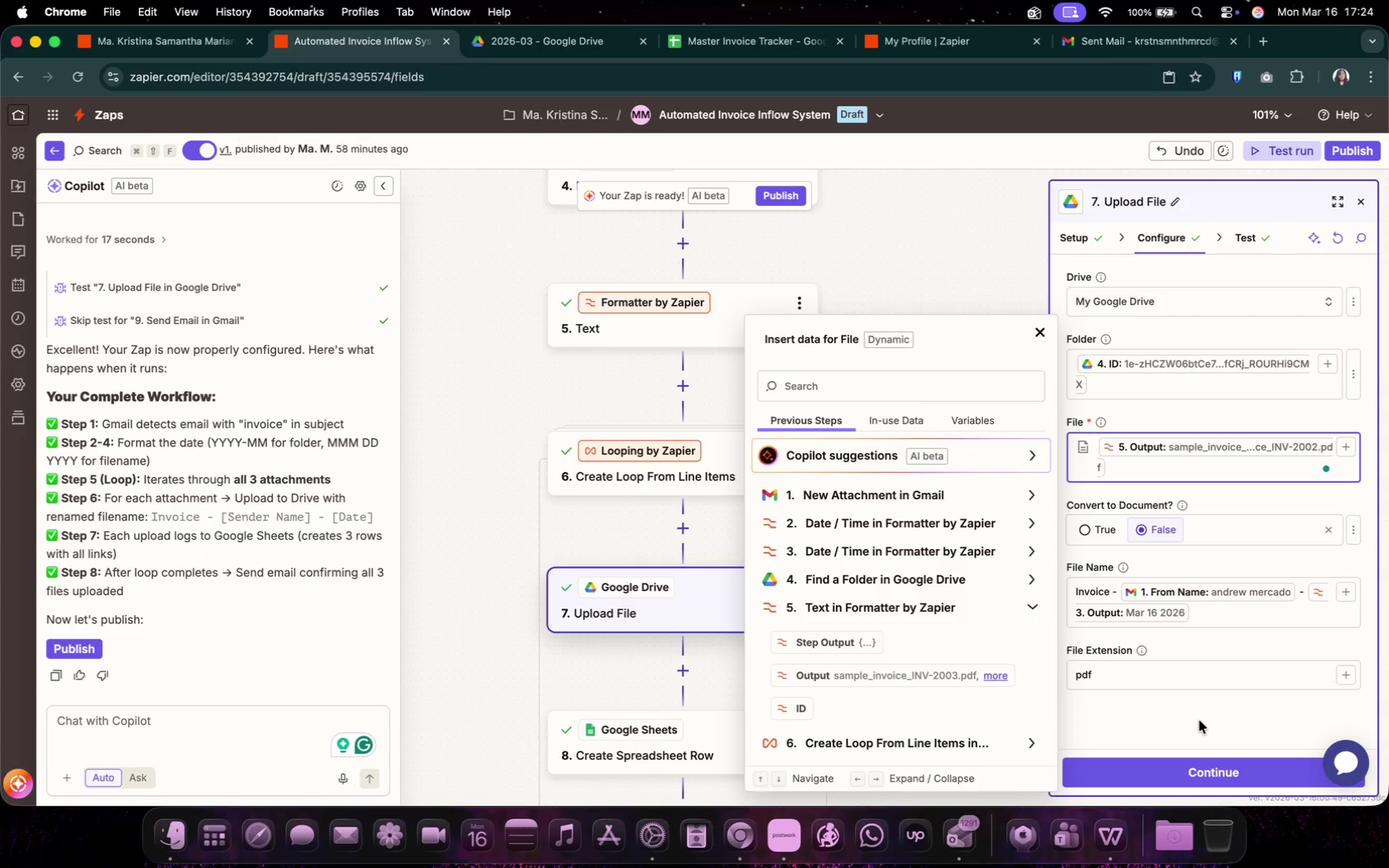 
left_click([1200, 721])
 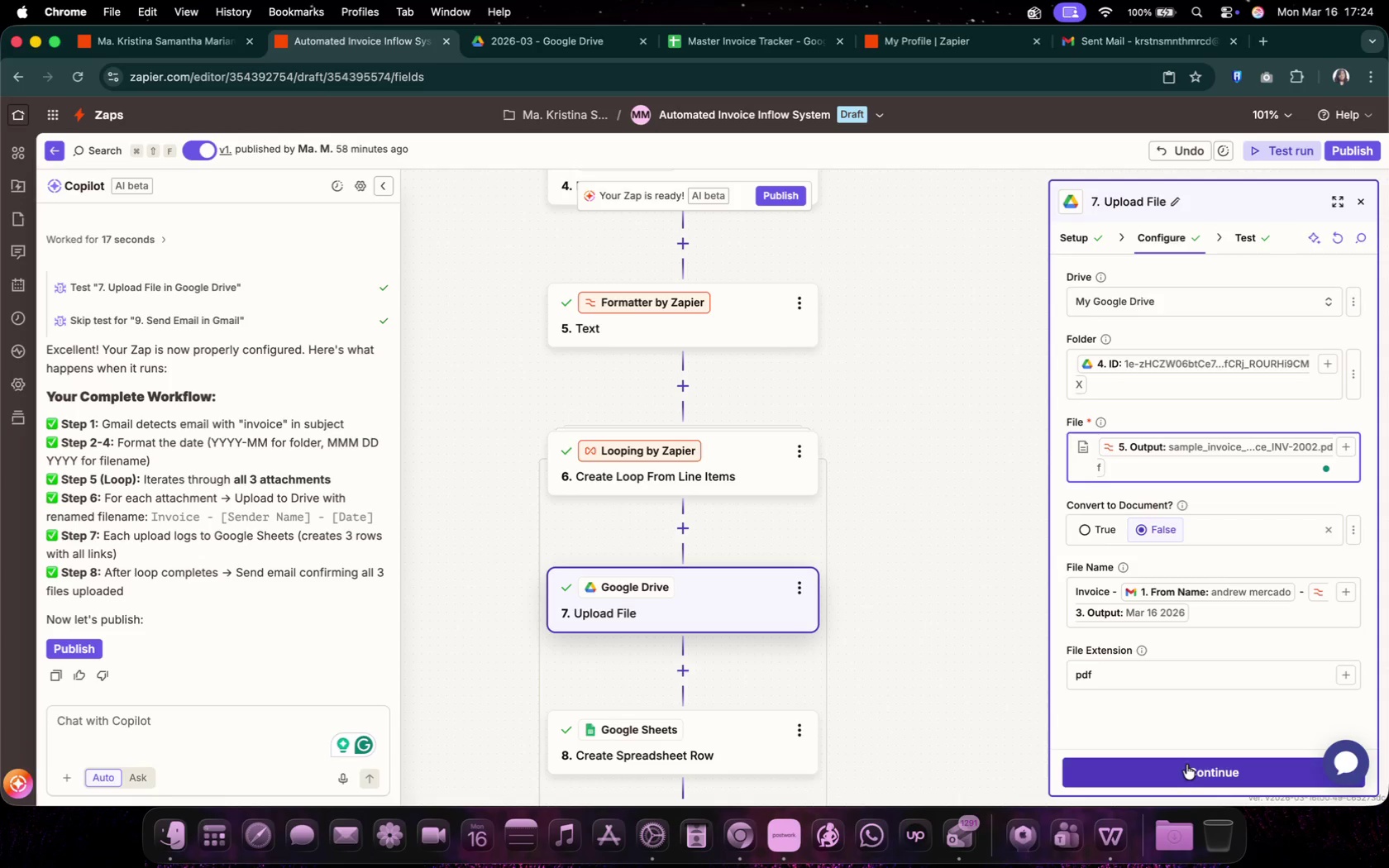 
left_click([1186, 766])
 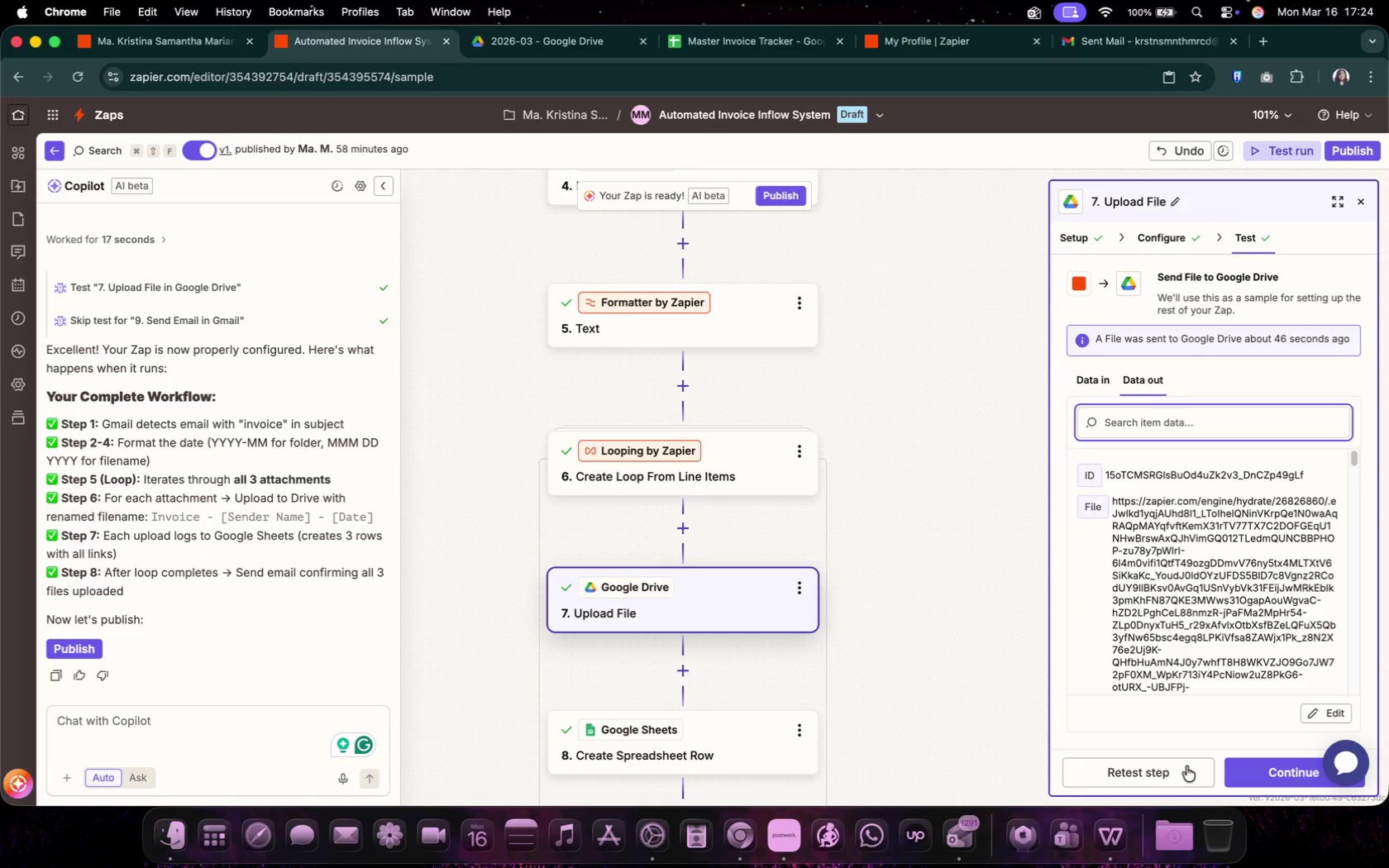 
left_click([1186, 766])
 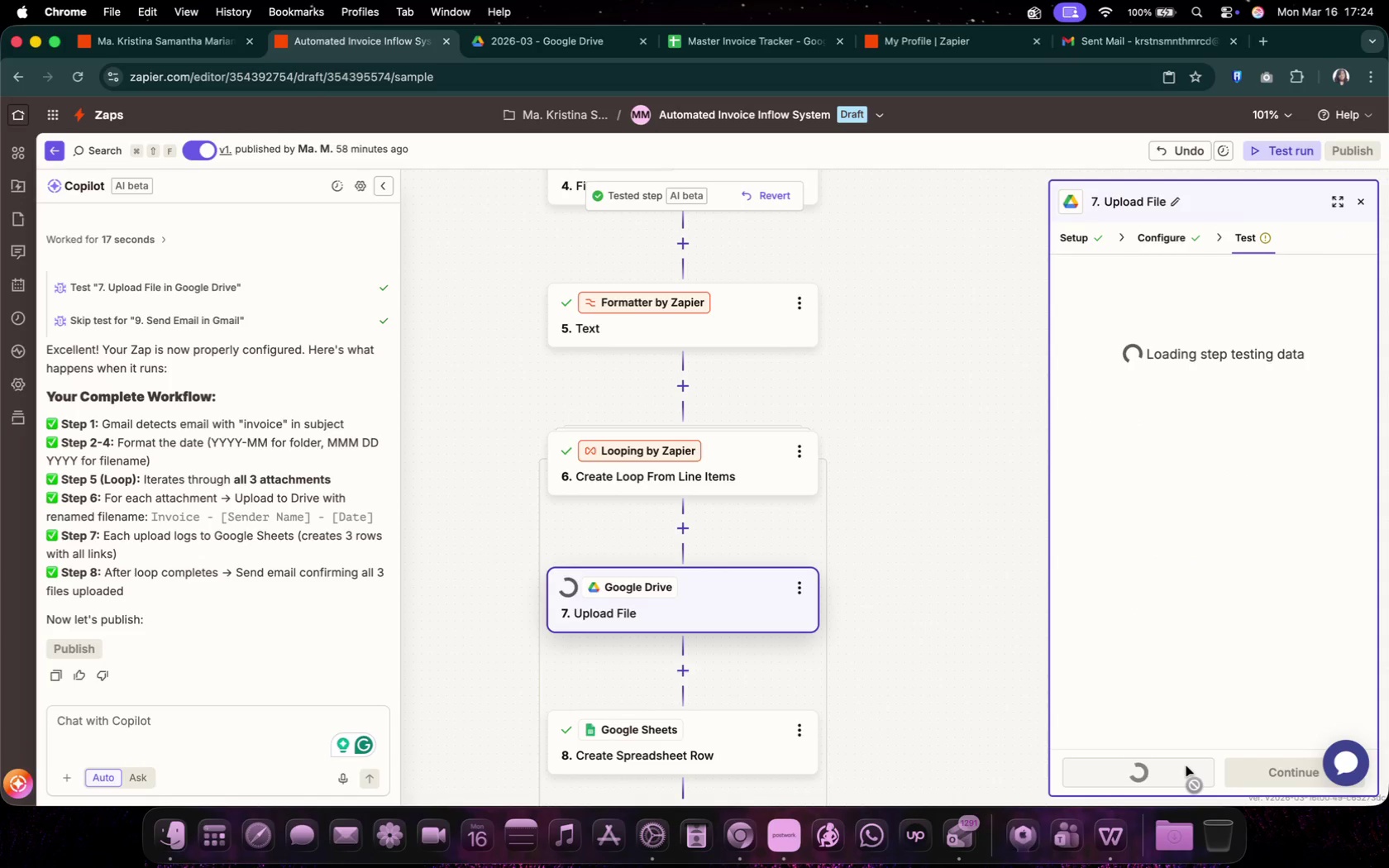 
scroll: coordinate [1198, 613], scroll_direction: down, amount: 9.0
 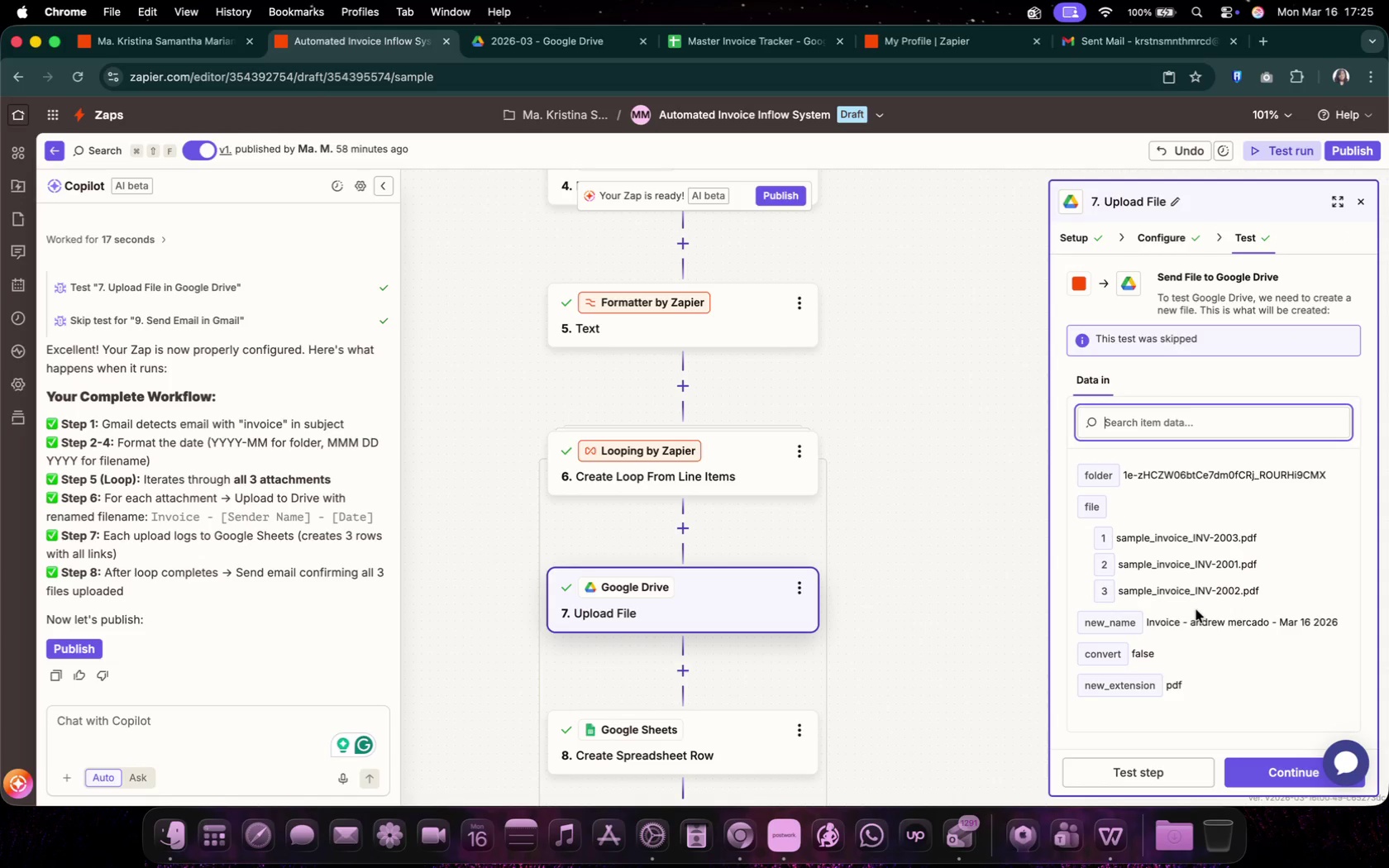 
left_click([604, 60])
 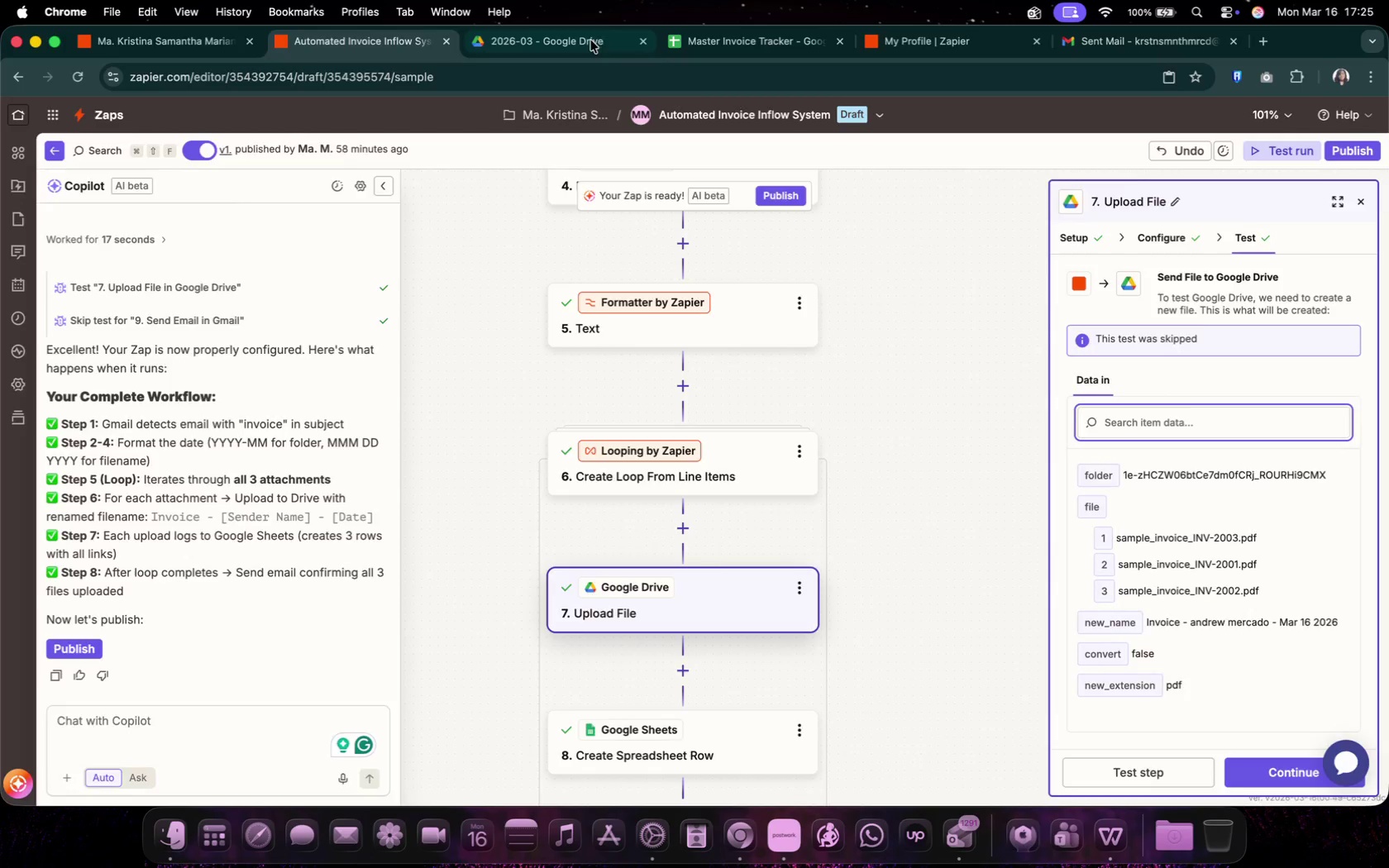 
left_click([585, 36])
 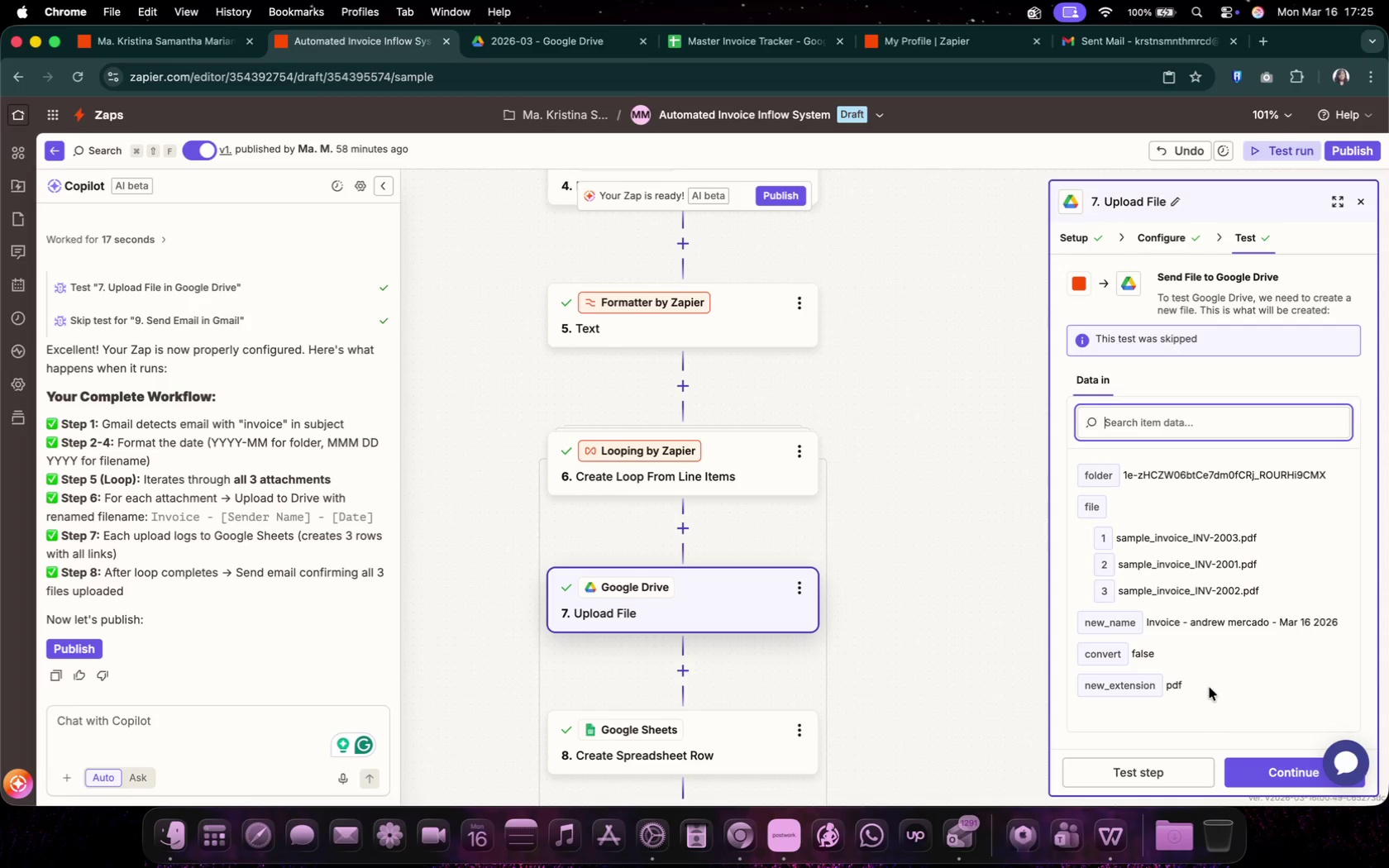 
wait(16.33)
 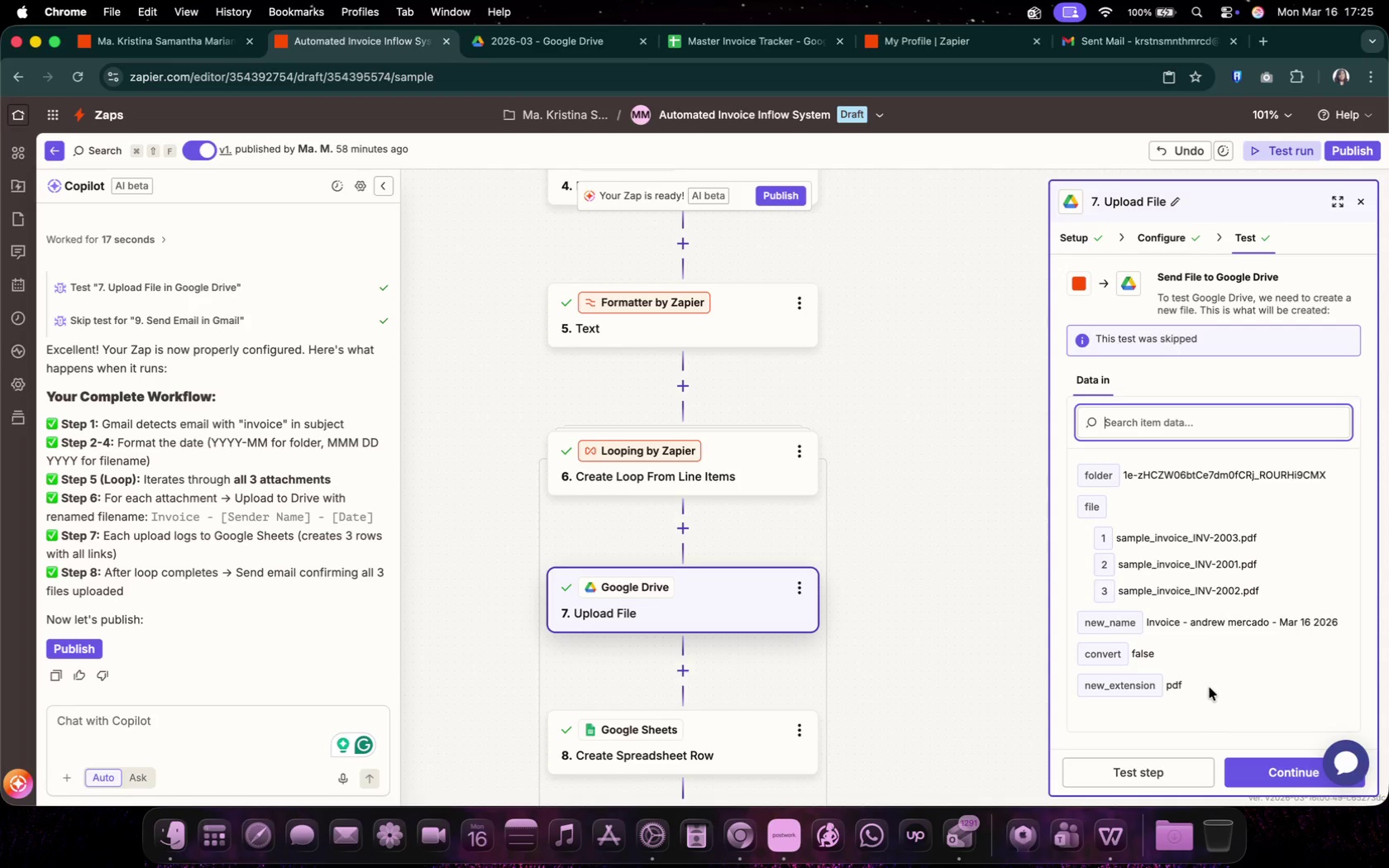 
left_click([75, 71])
 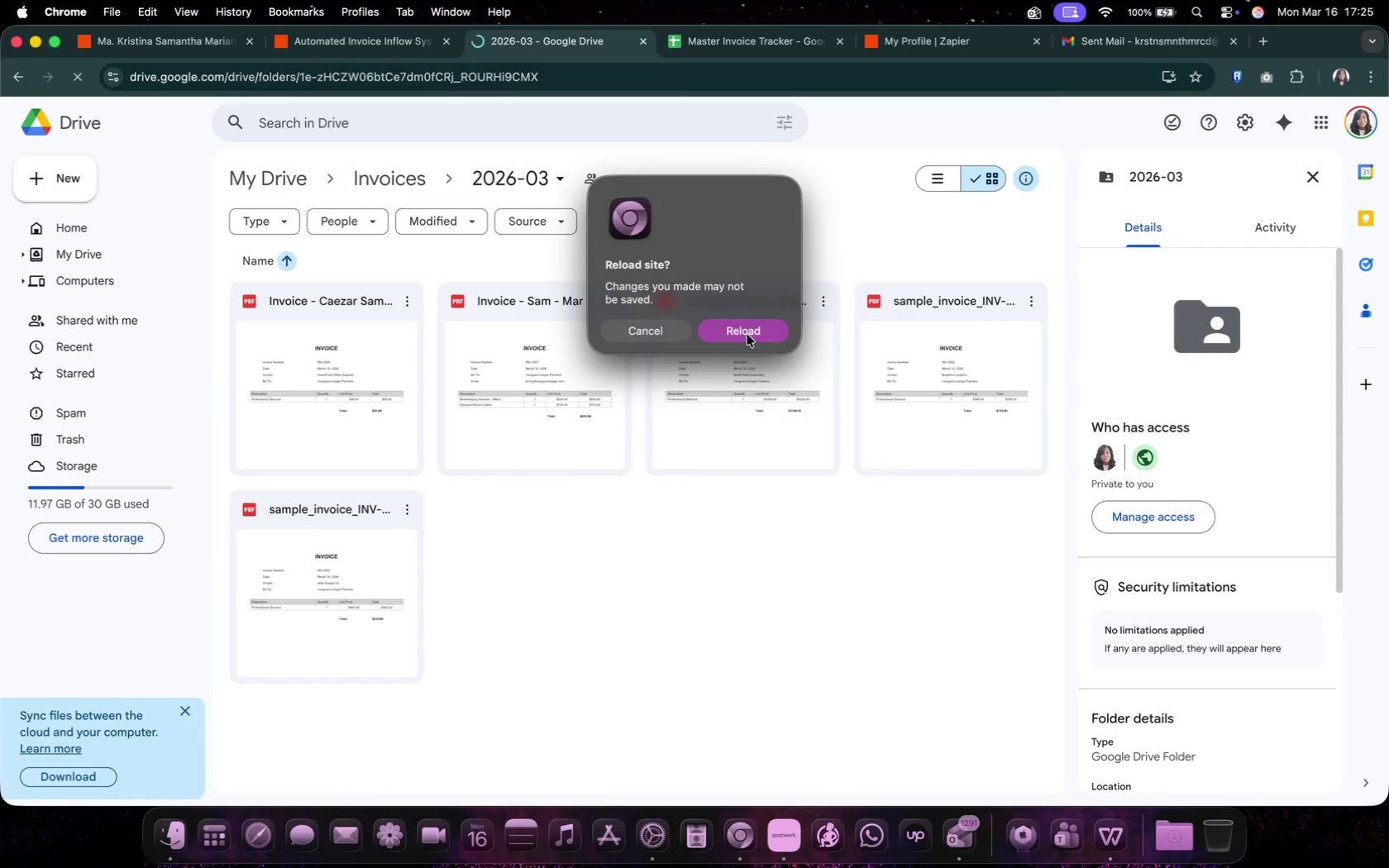 
left_click([747, 335])
 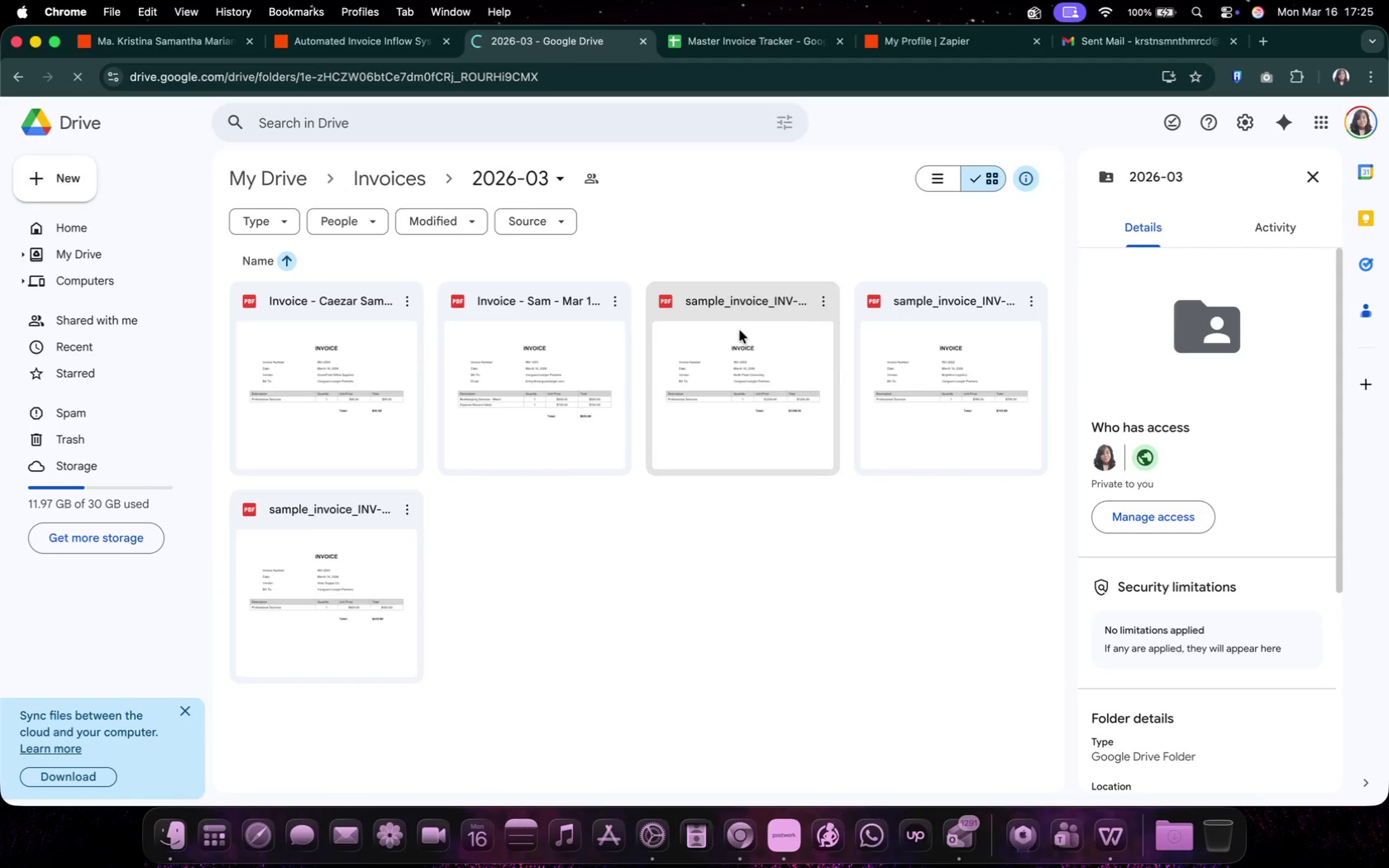 
mouse_move([418, 67])
 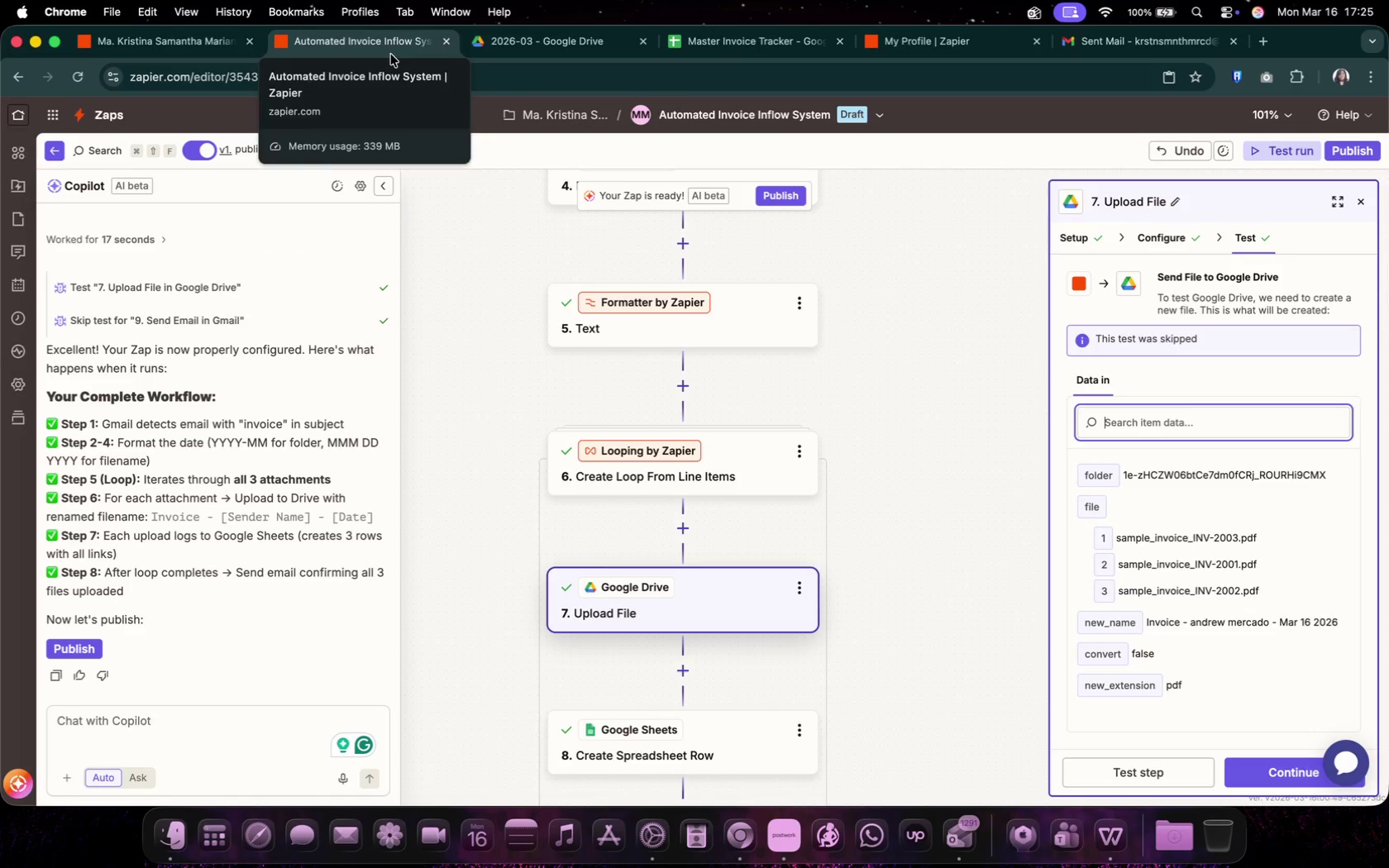 
left_click([391, 55])
 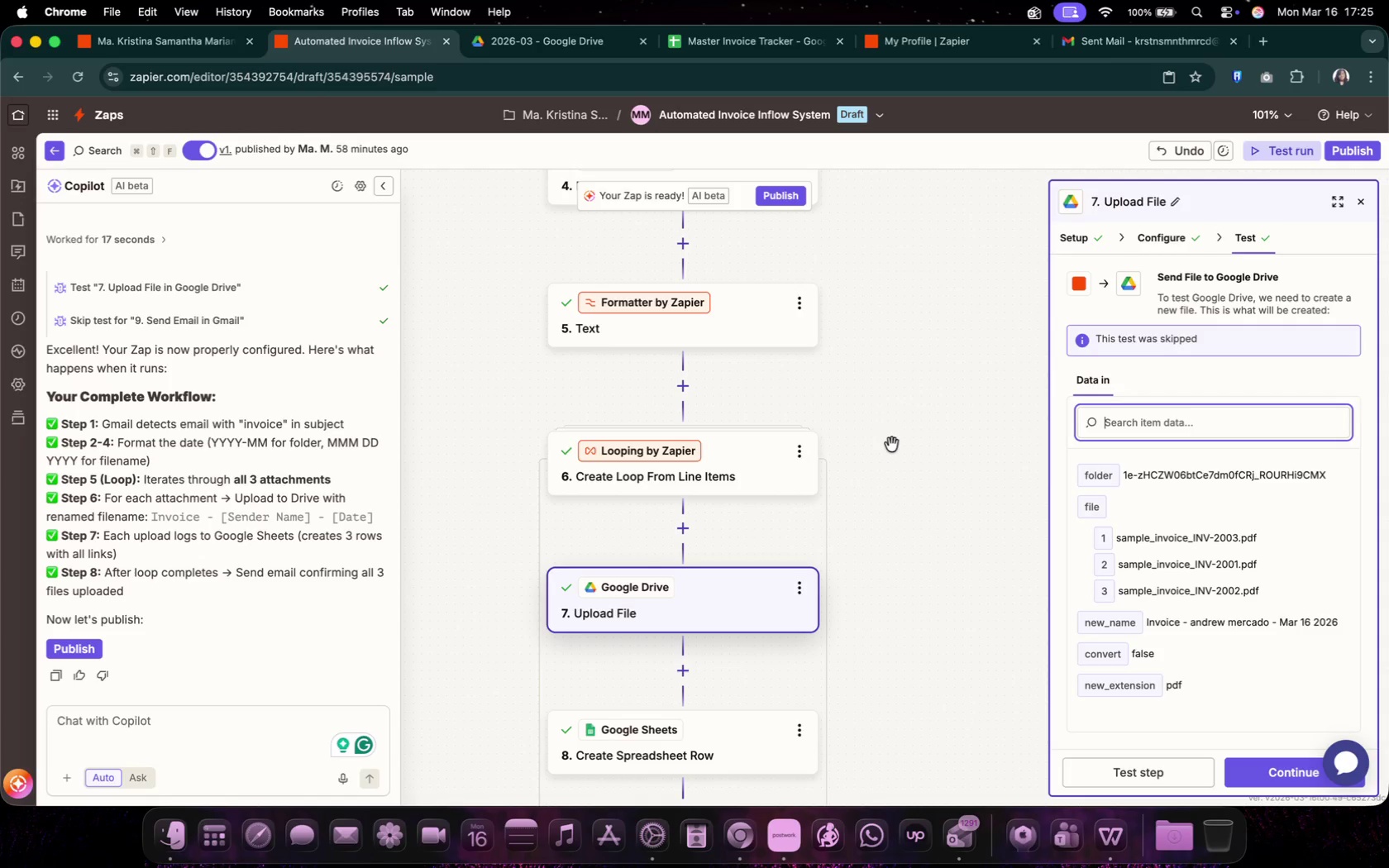 
left_click([710, 499])
 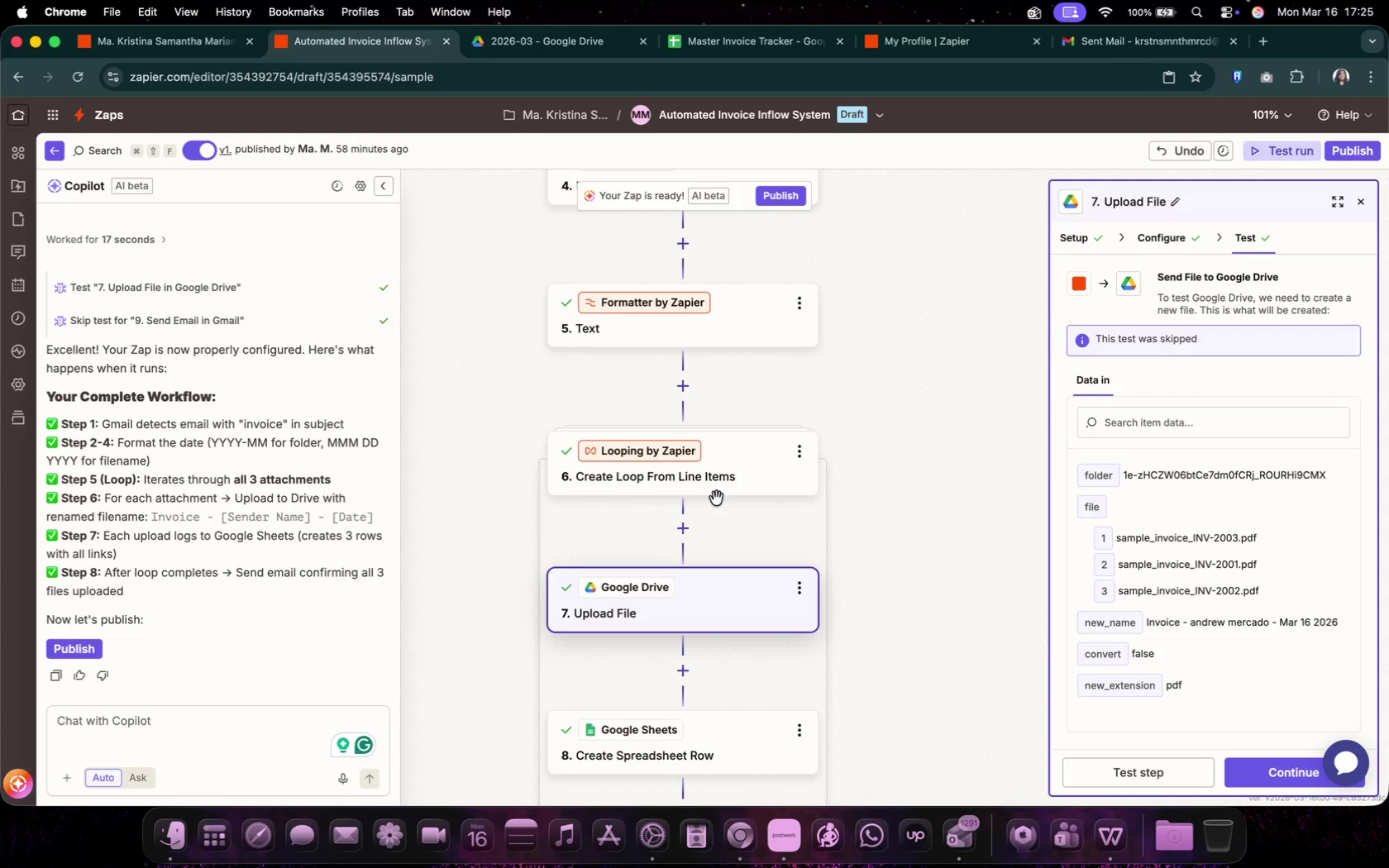 
left_click([723, 493])
 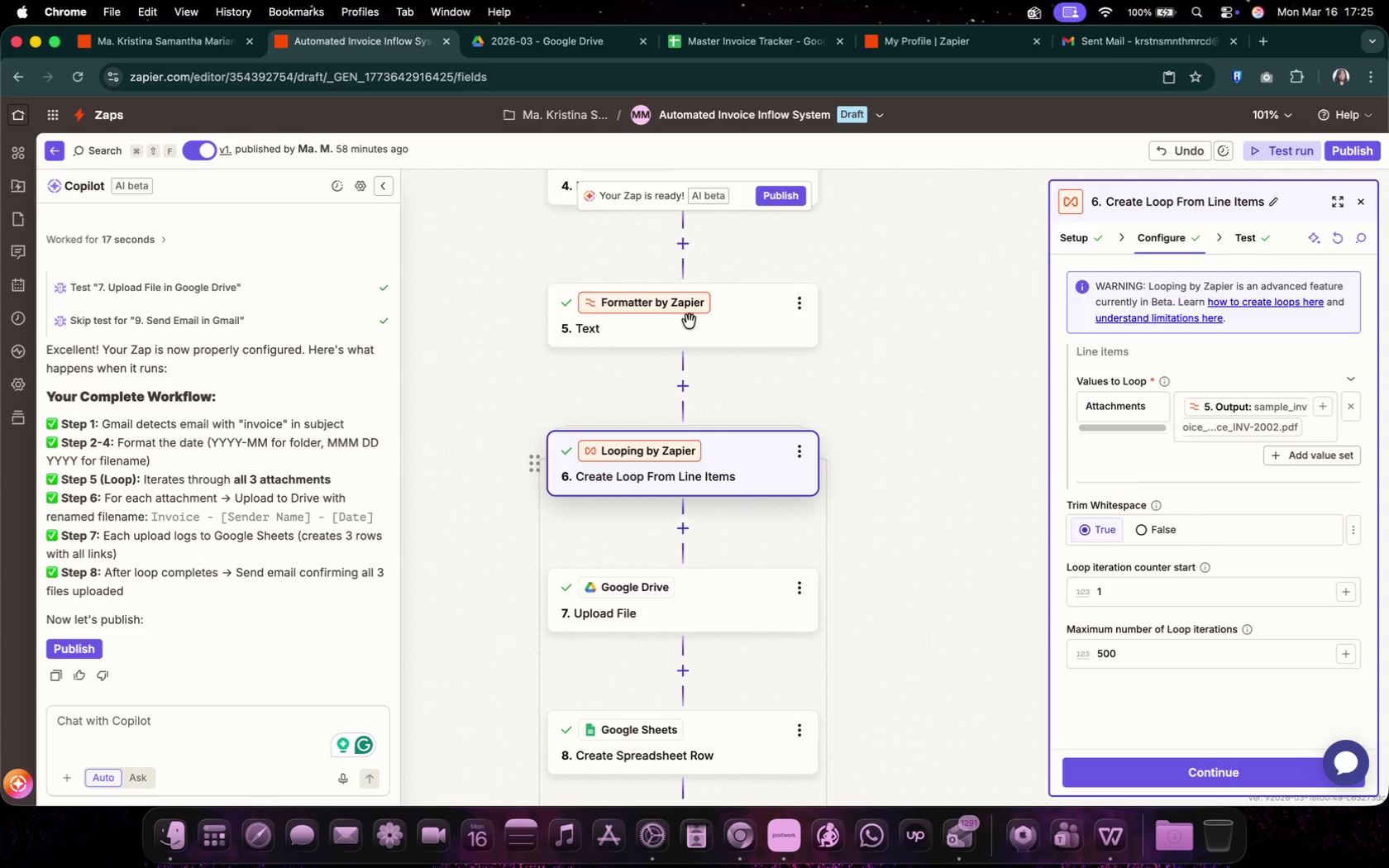 
left_click([732, 317])
 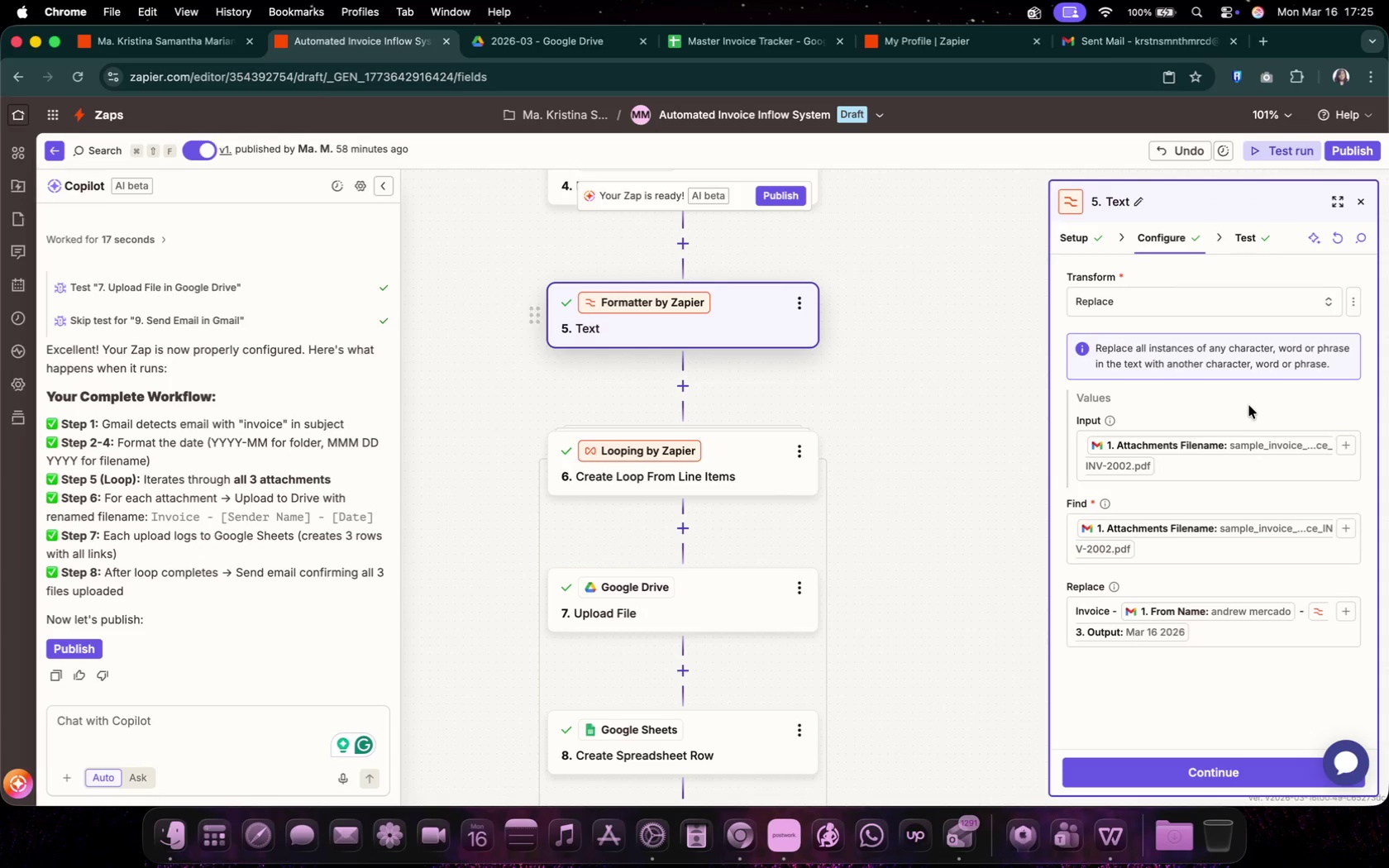 
left_click([1249, 250])
 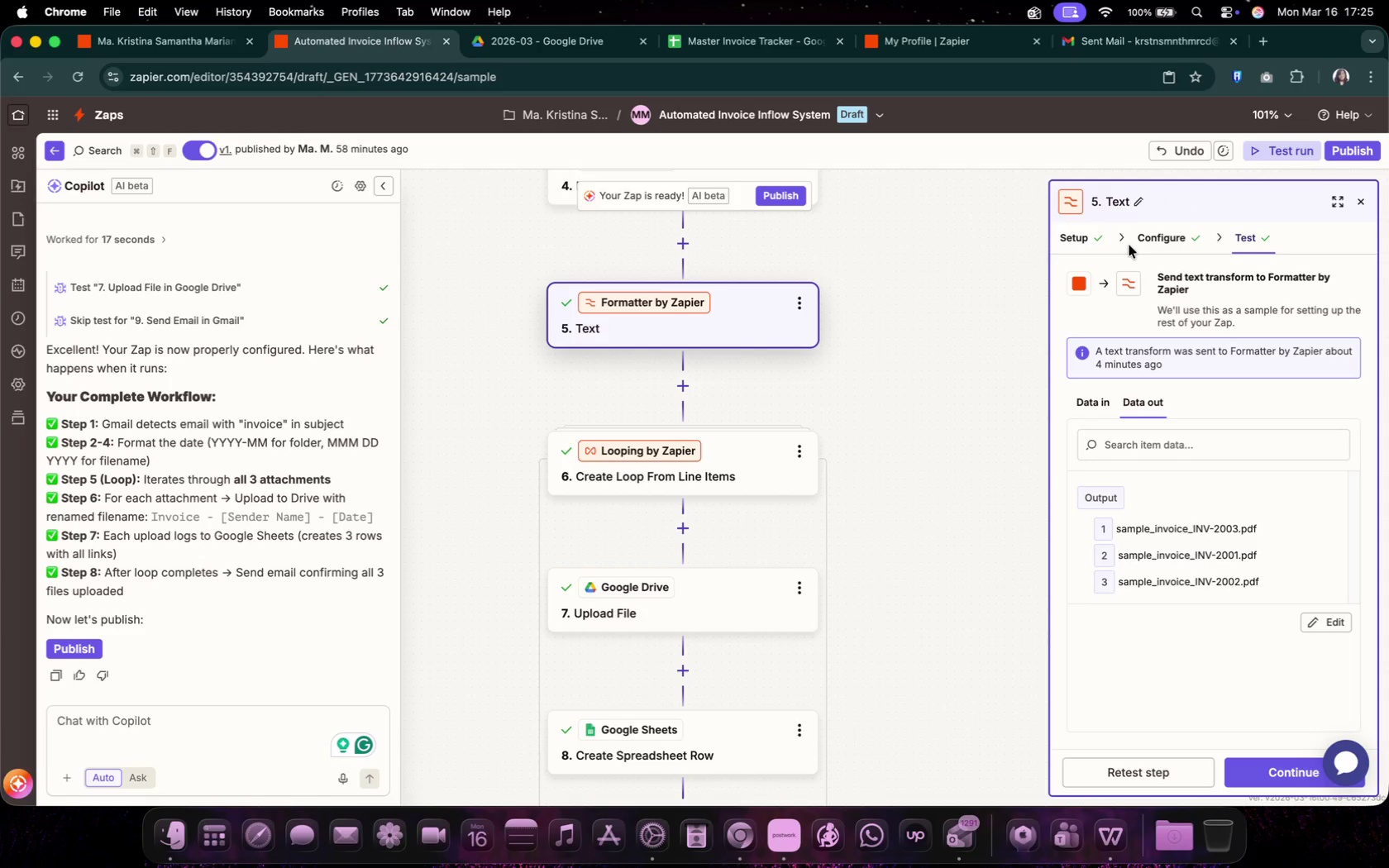 
left_click([1161, 231])
 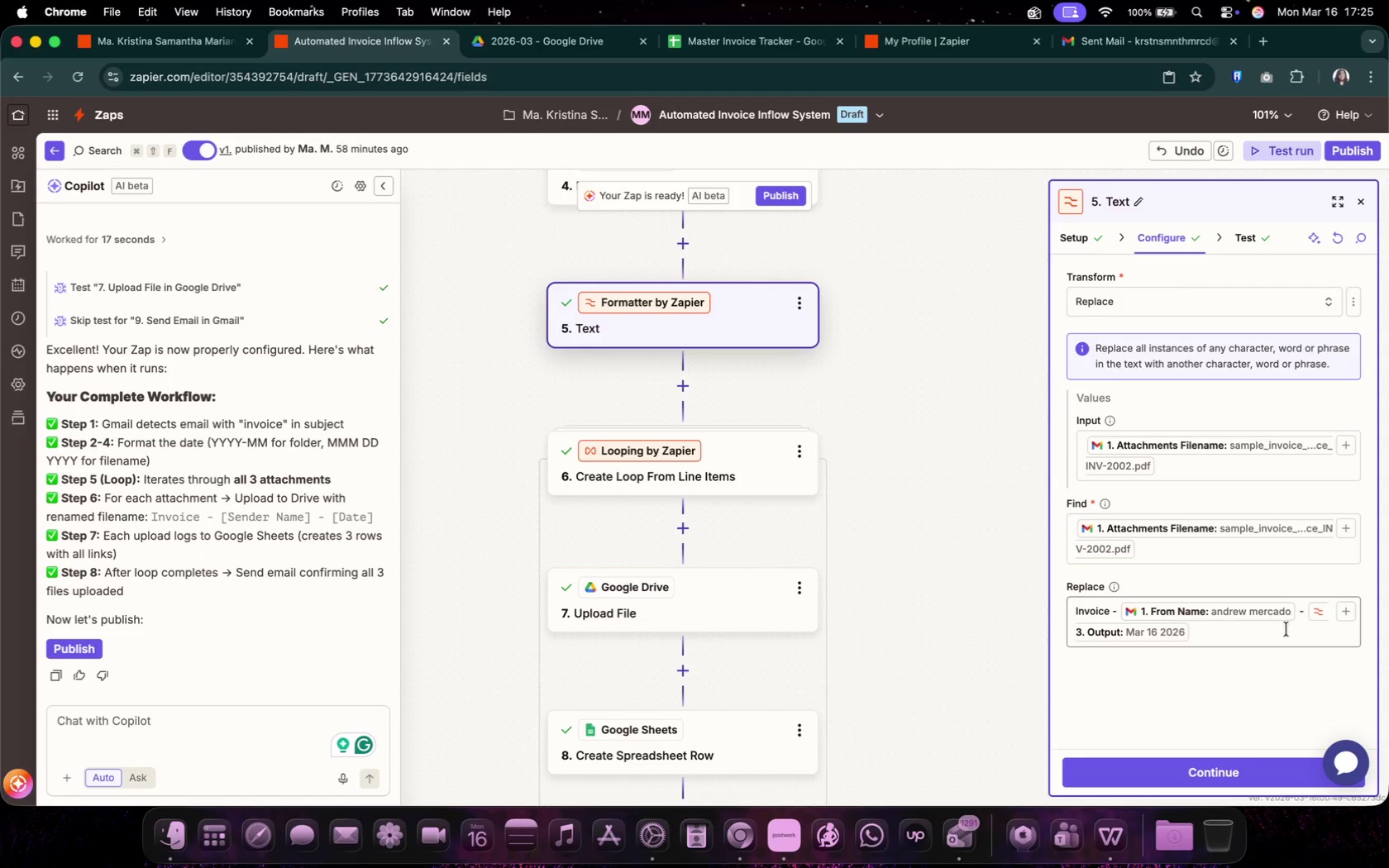 
left_click([768, 489])
 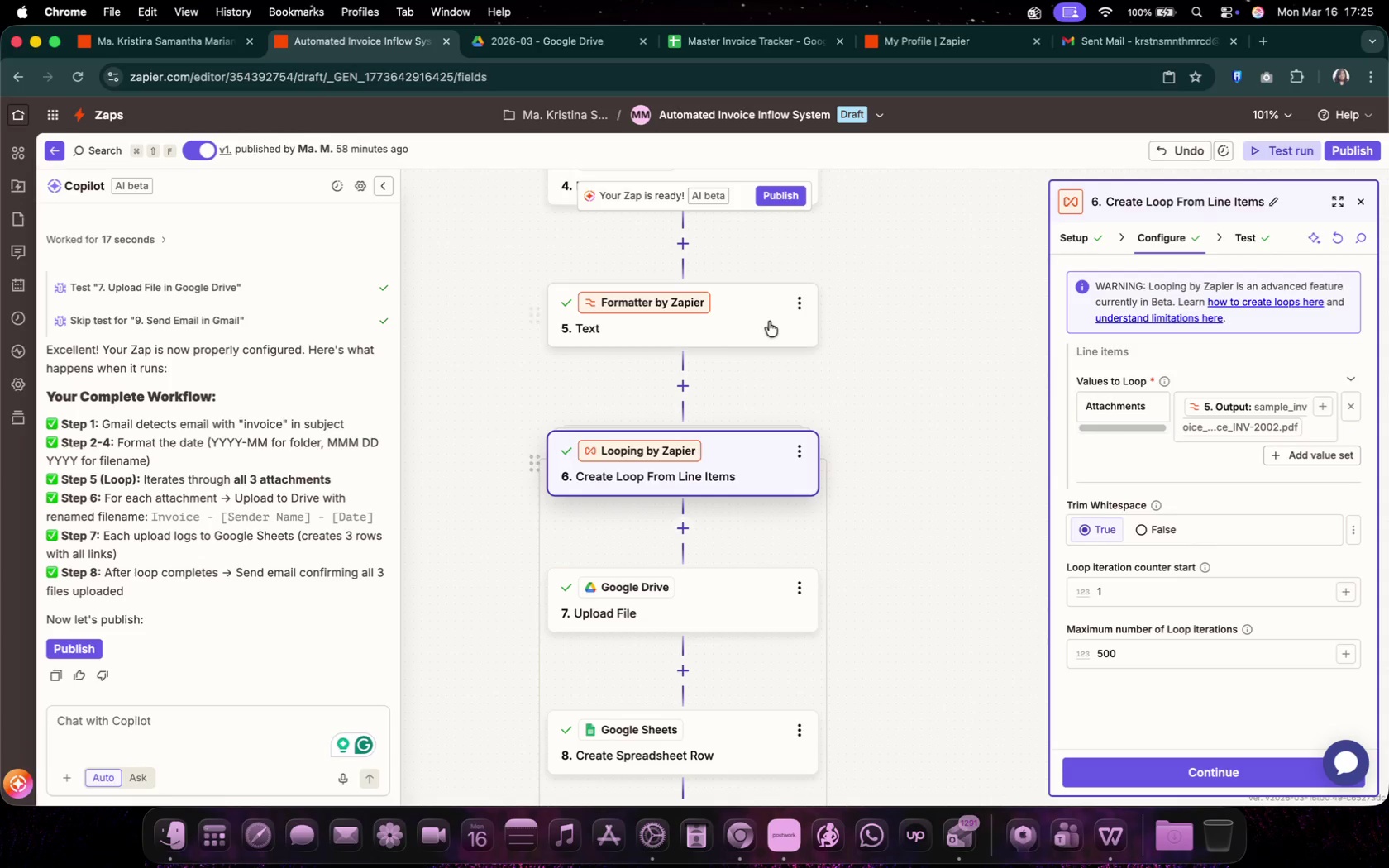 
left_click([754, 326])
 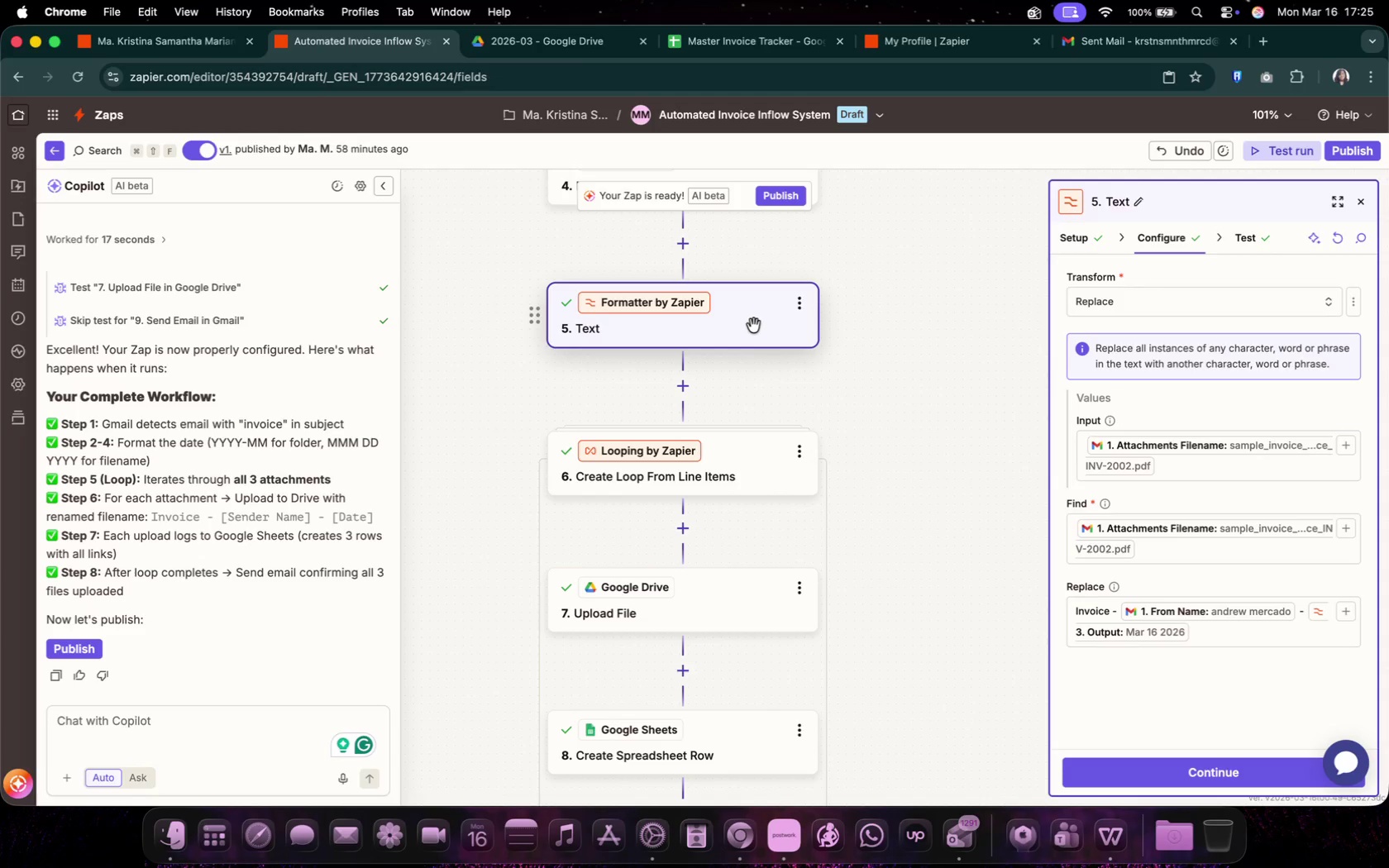 
left_click([755, 485])
 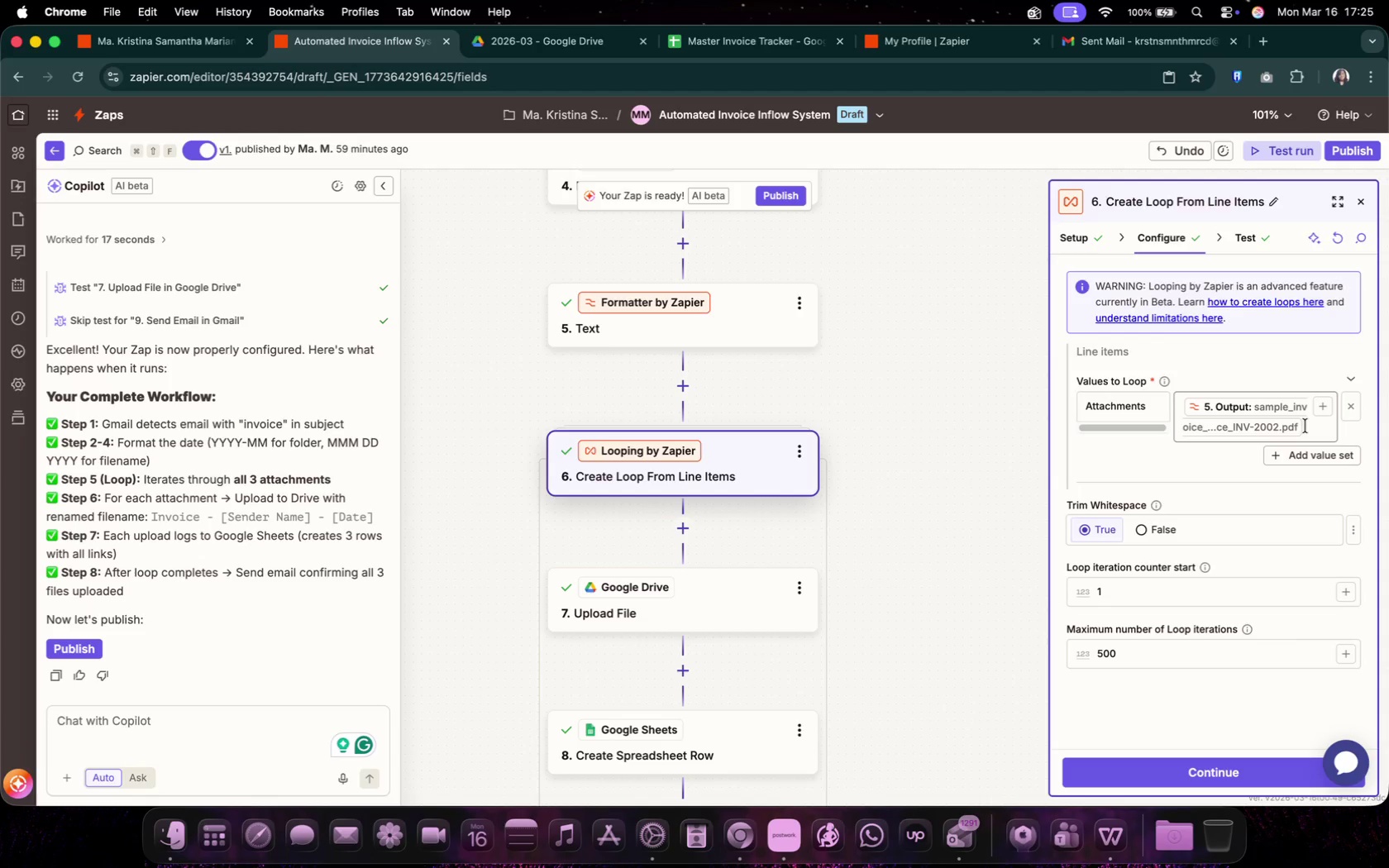 
wait(6.99)
 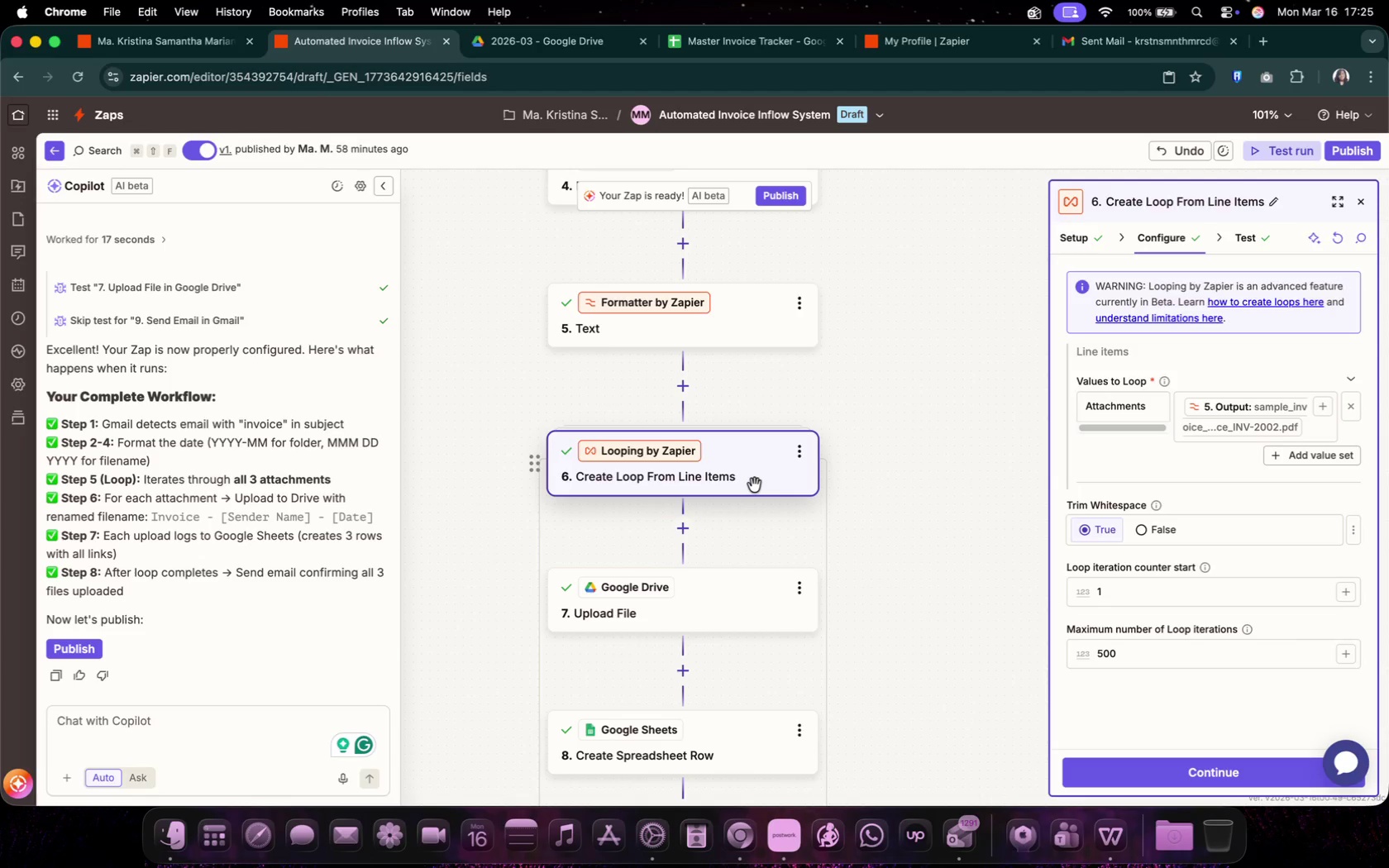 
left_click([1312, 428])
 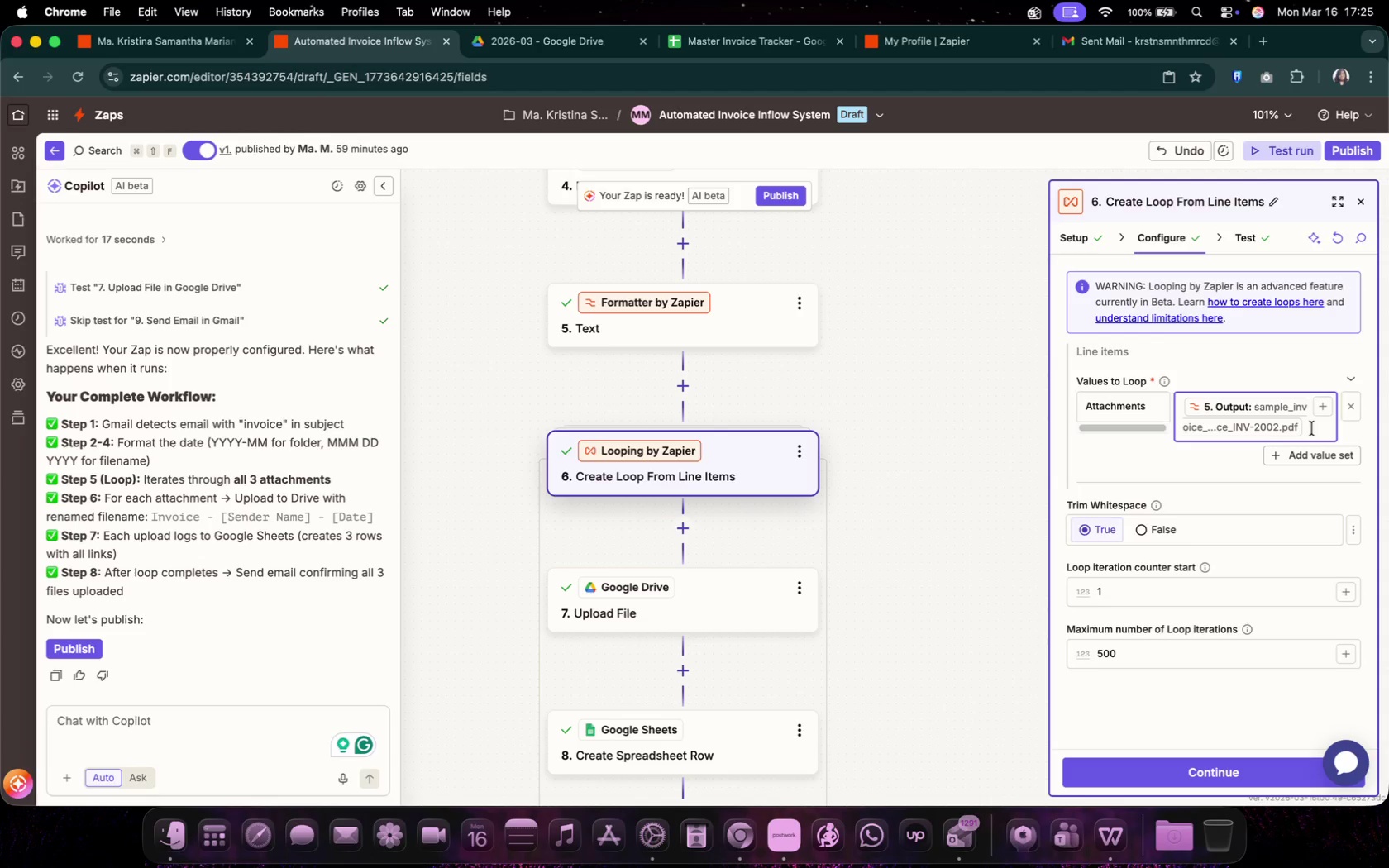 
key(Backspace)
 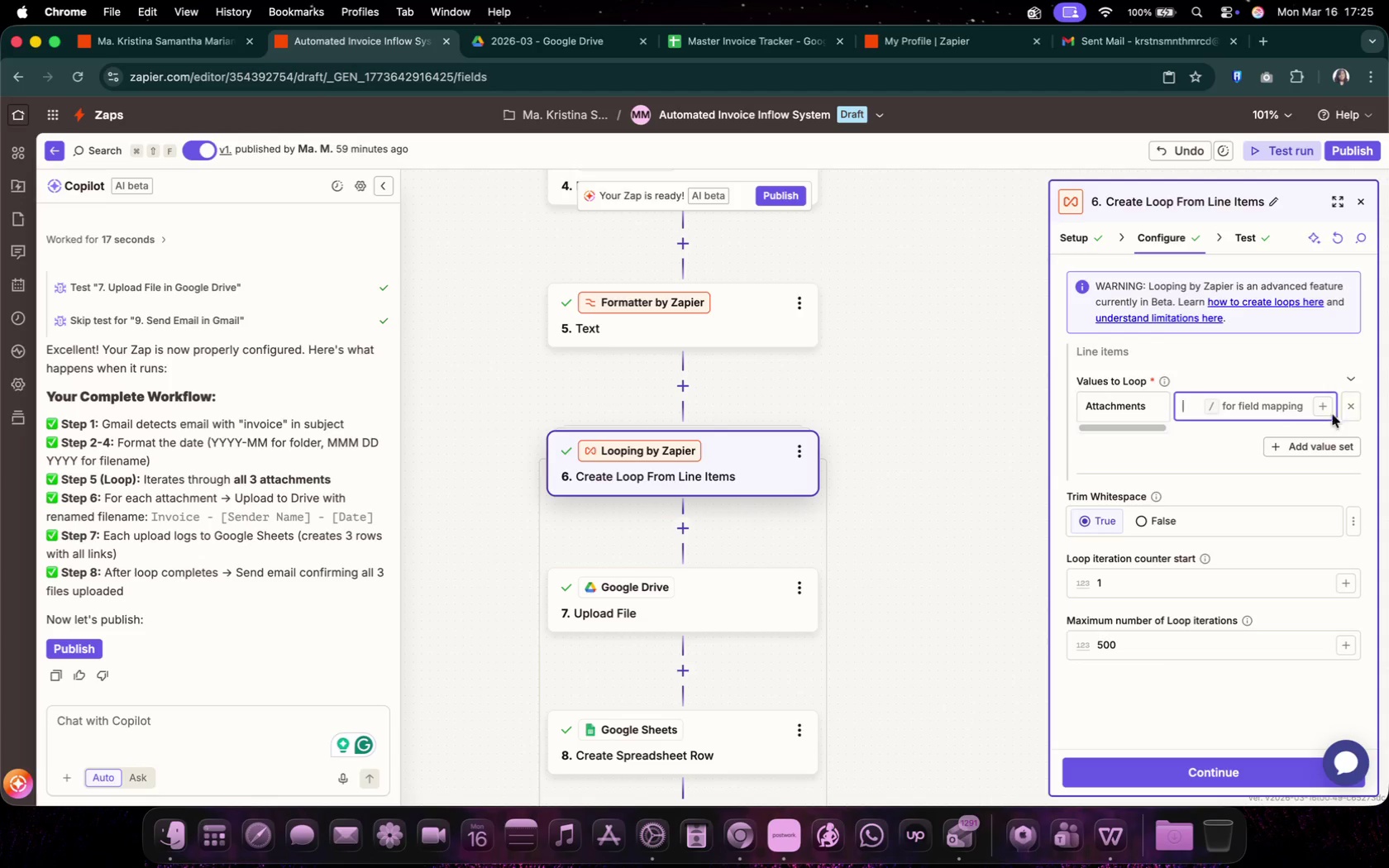 
left_click([1322, 412])
 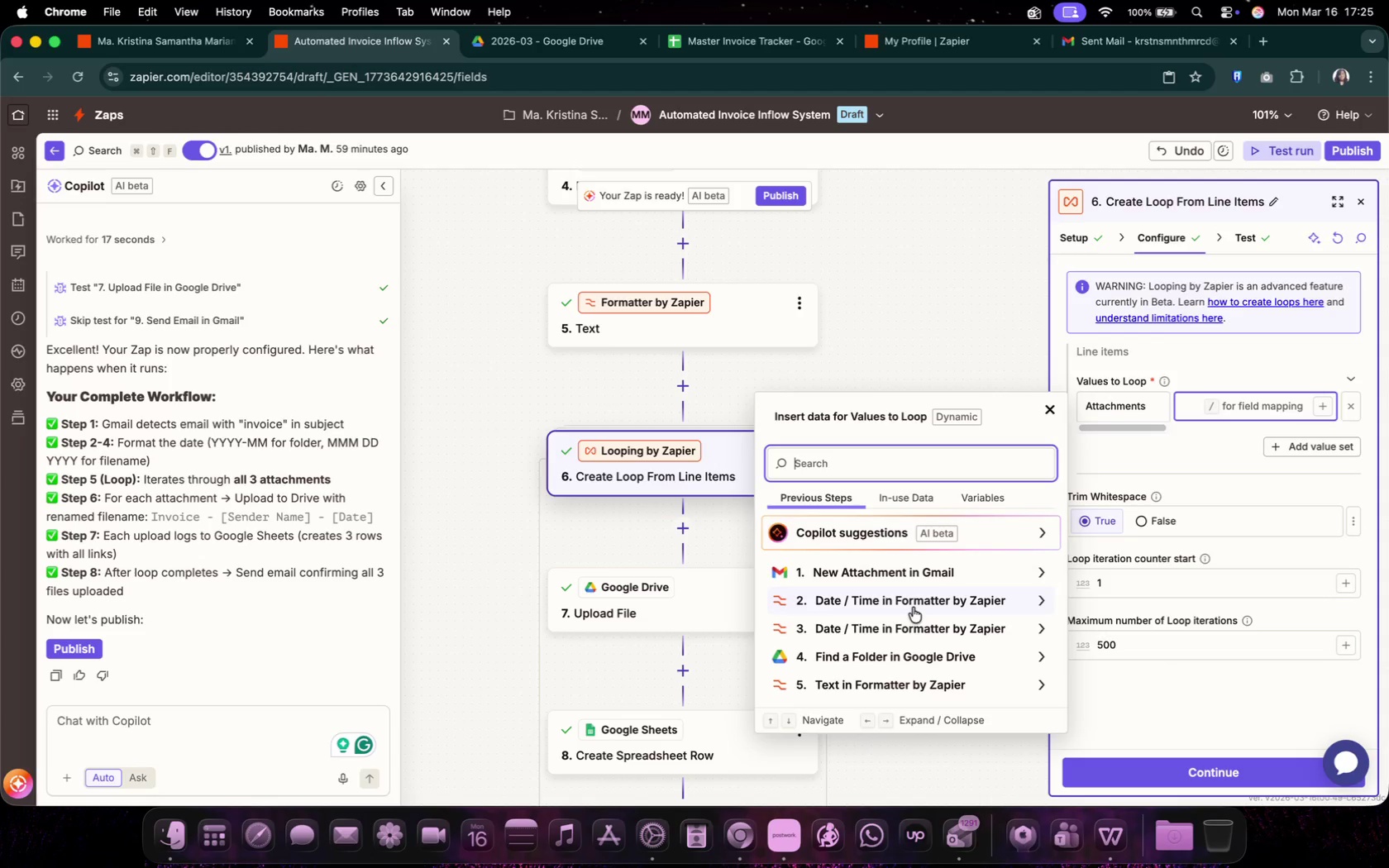 
left_click([928, 576])
 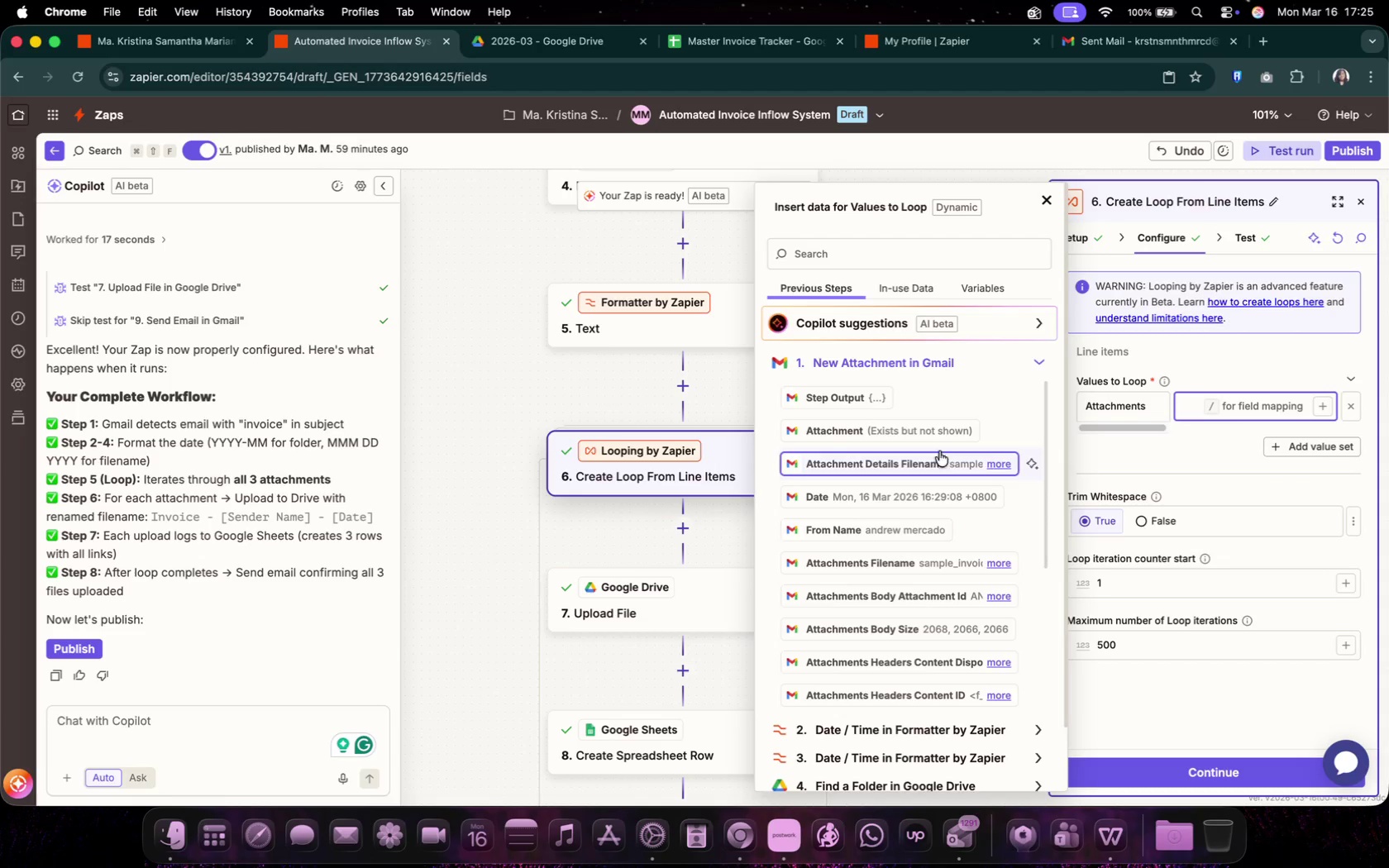 
left_click([943, 429])
 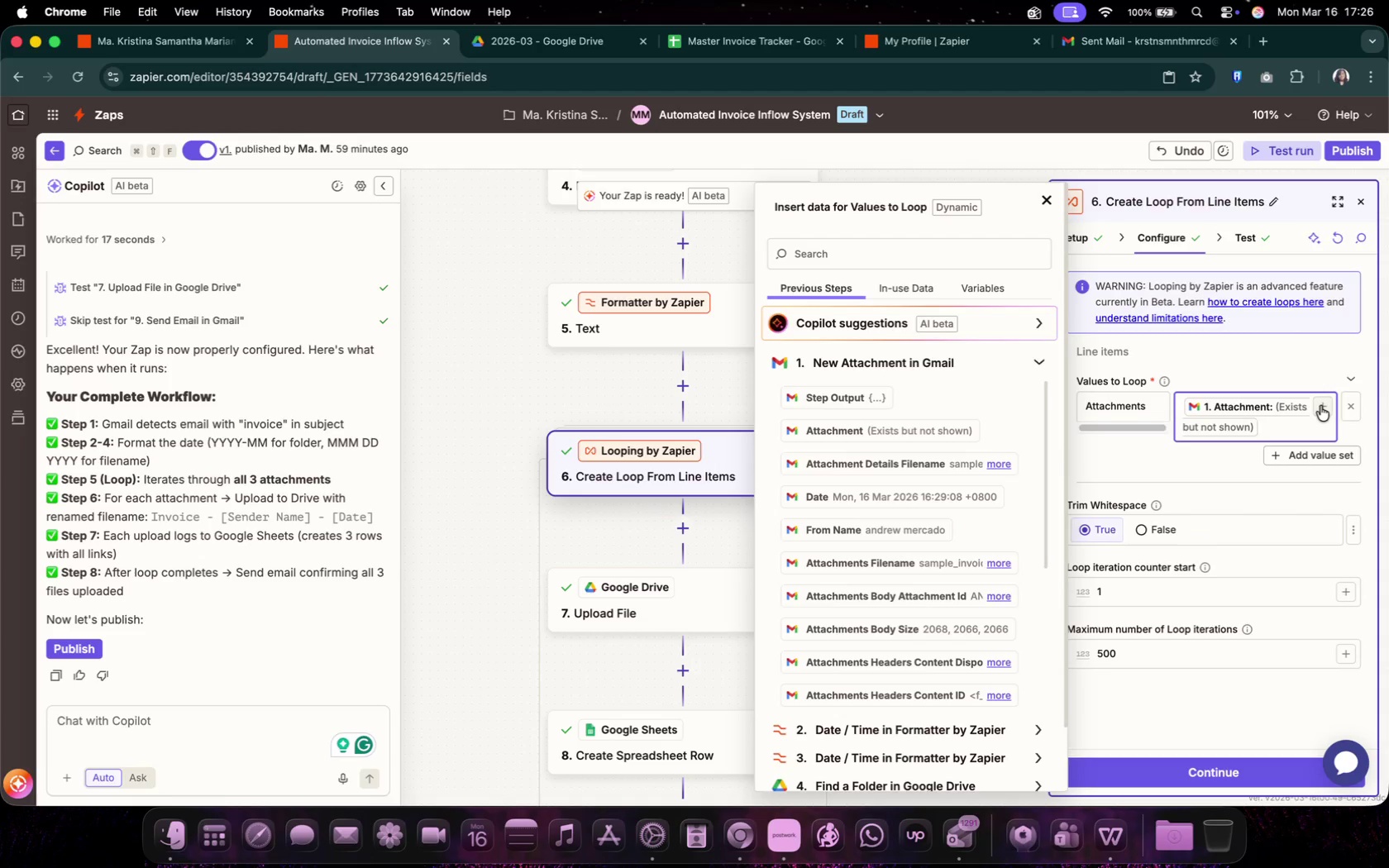 
left_click([1215, 454])
 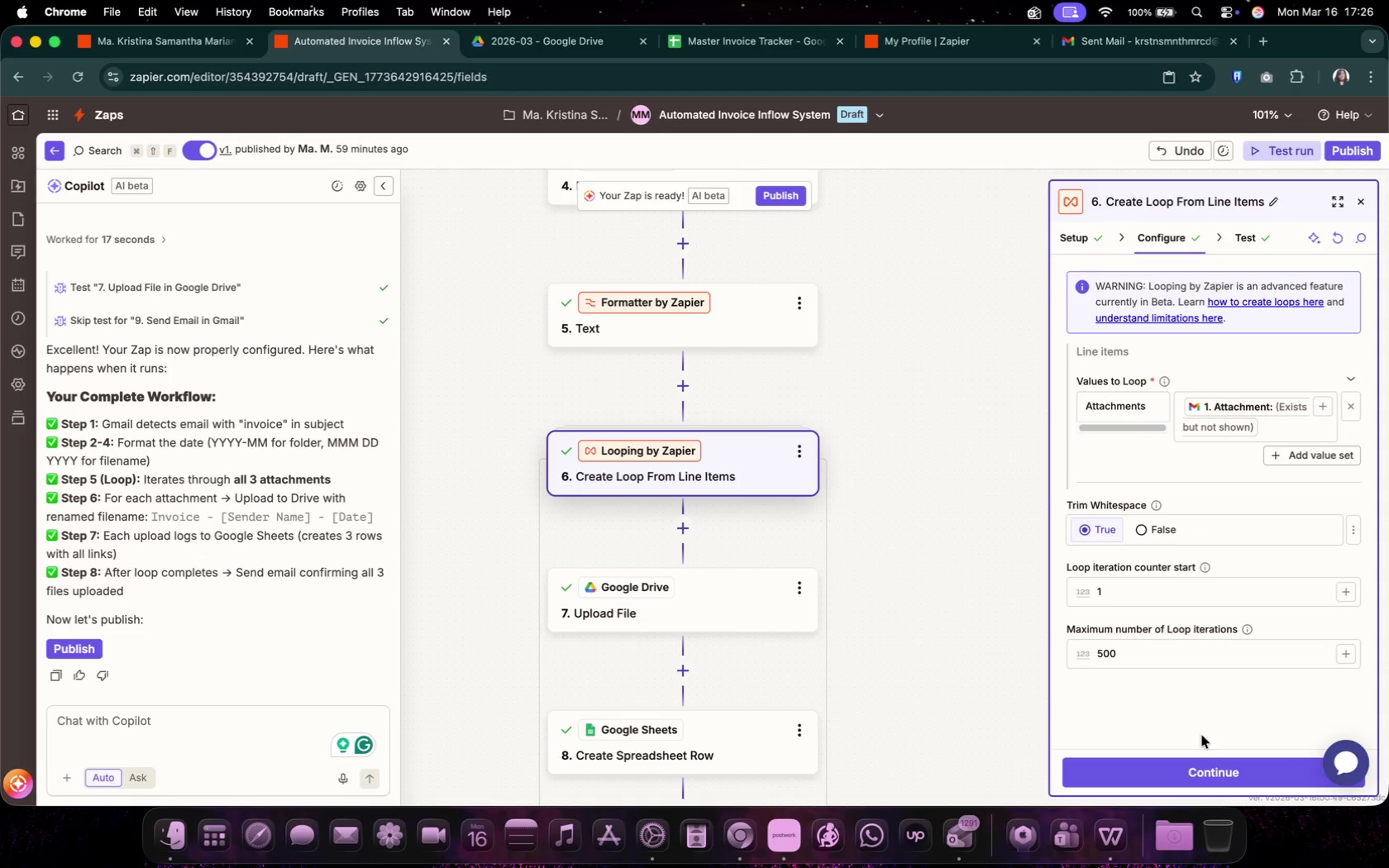 
left_click([1209, 772])
 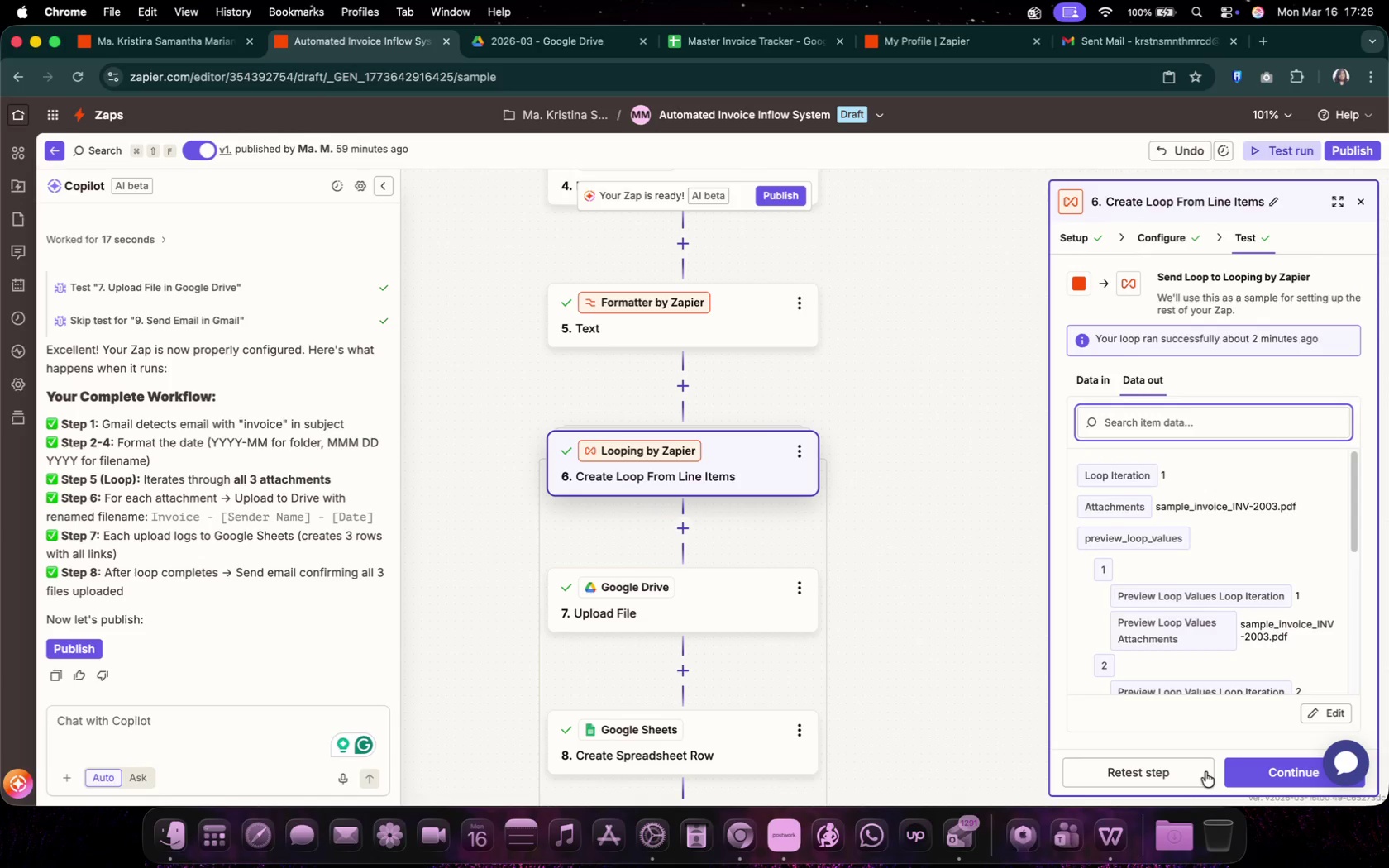 
left_click([1206, 771])
 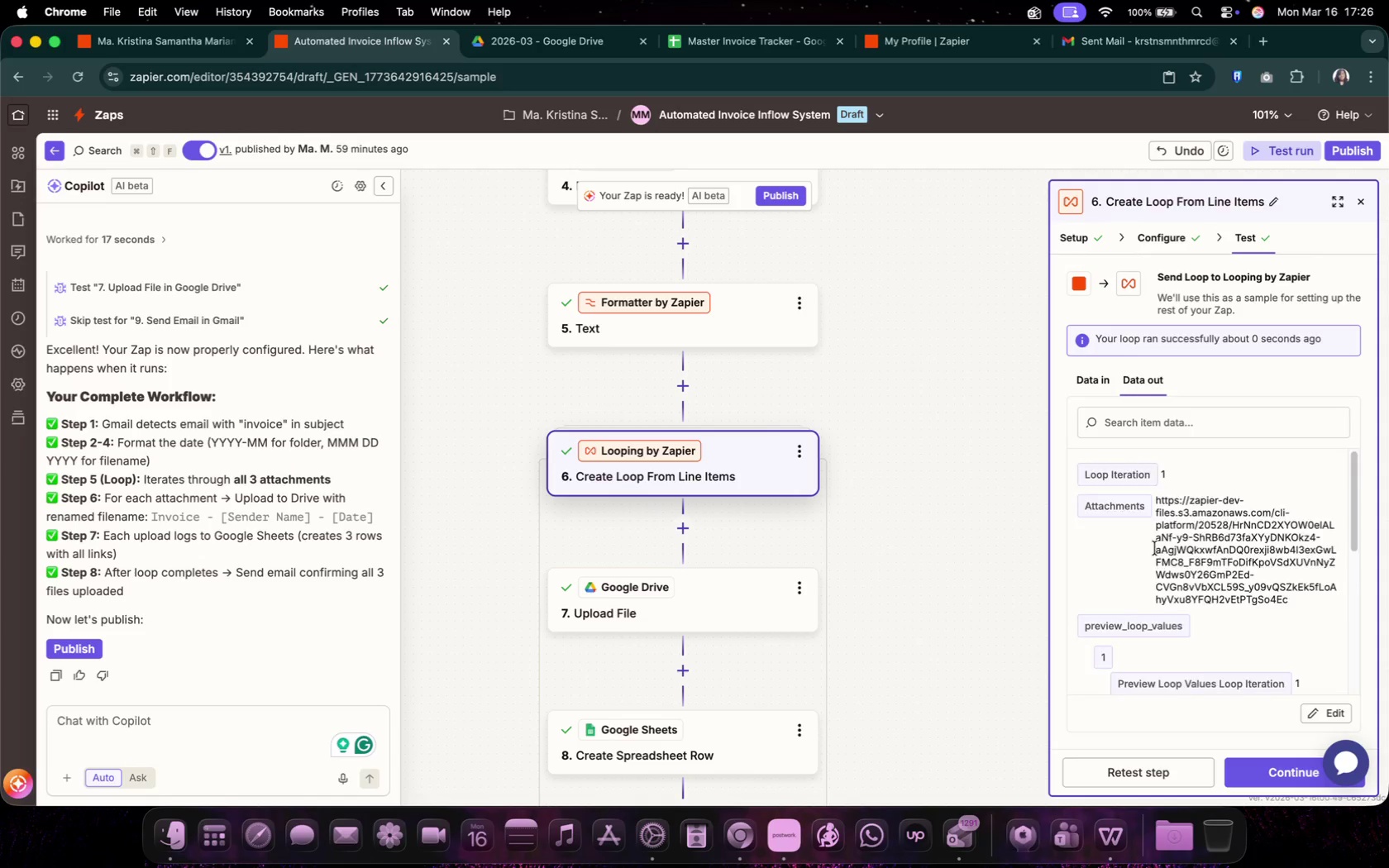 
scroll: coordinate [1155, 548], scroll_direction: down, amount: 38.0
 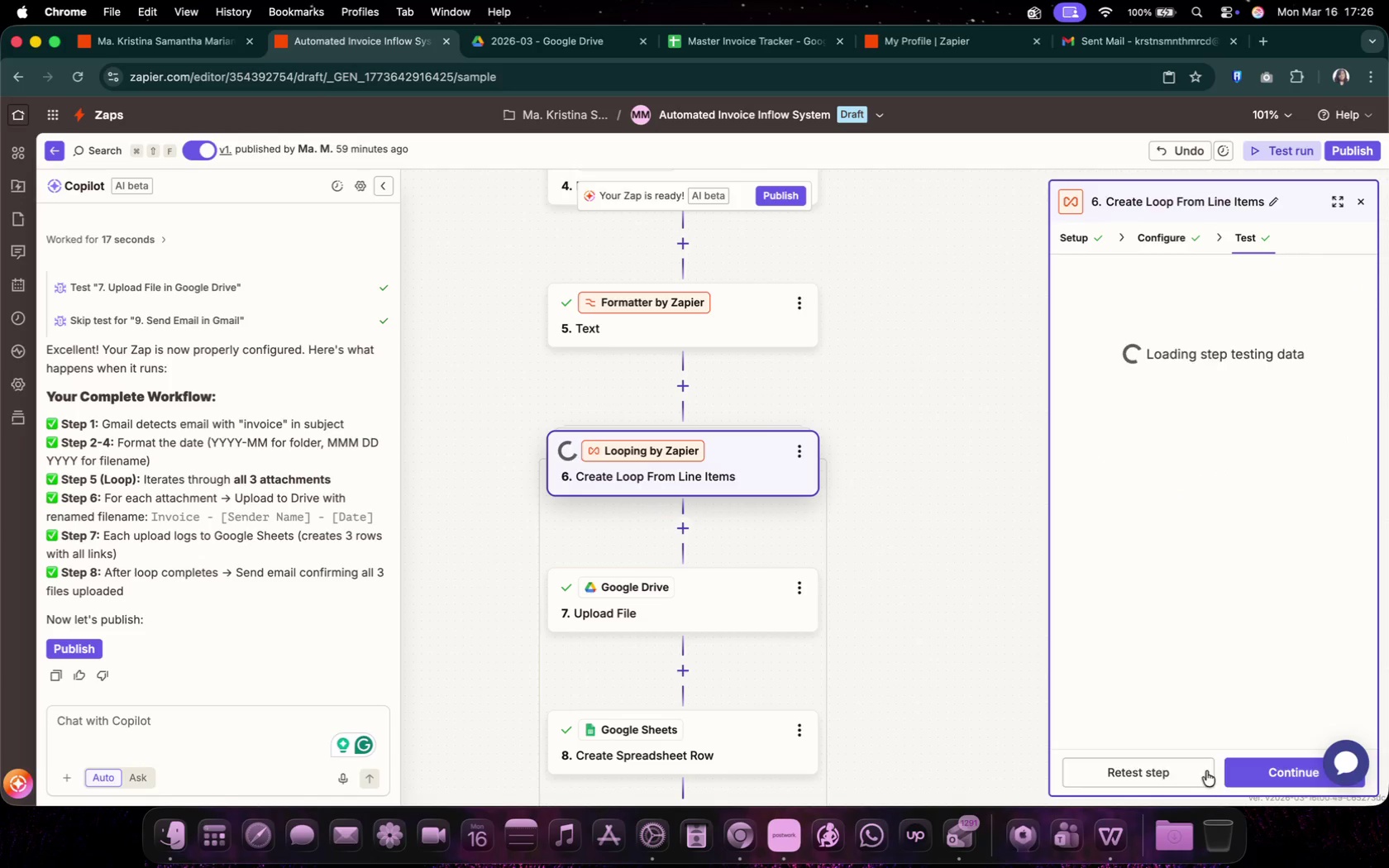 
scroll: coordinate [1157, 588], scroll_direction: up, amount: 17.0
 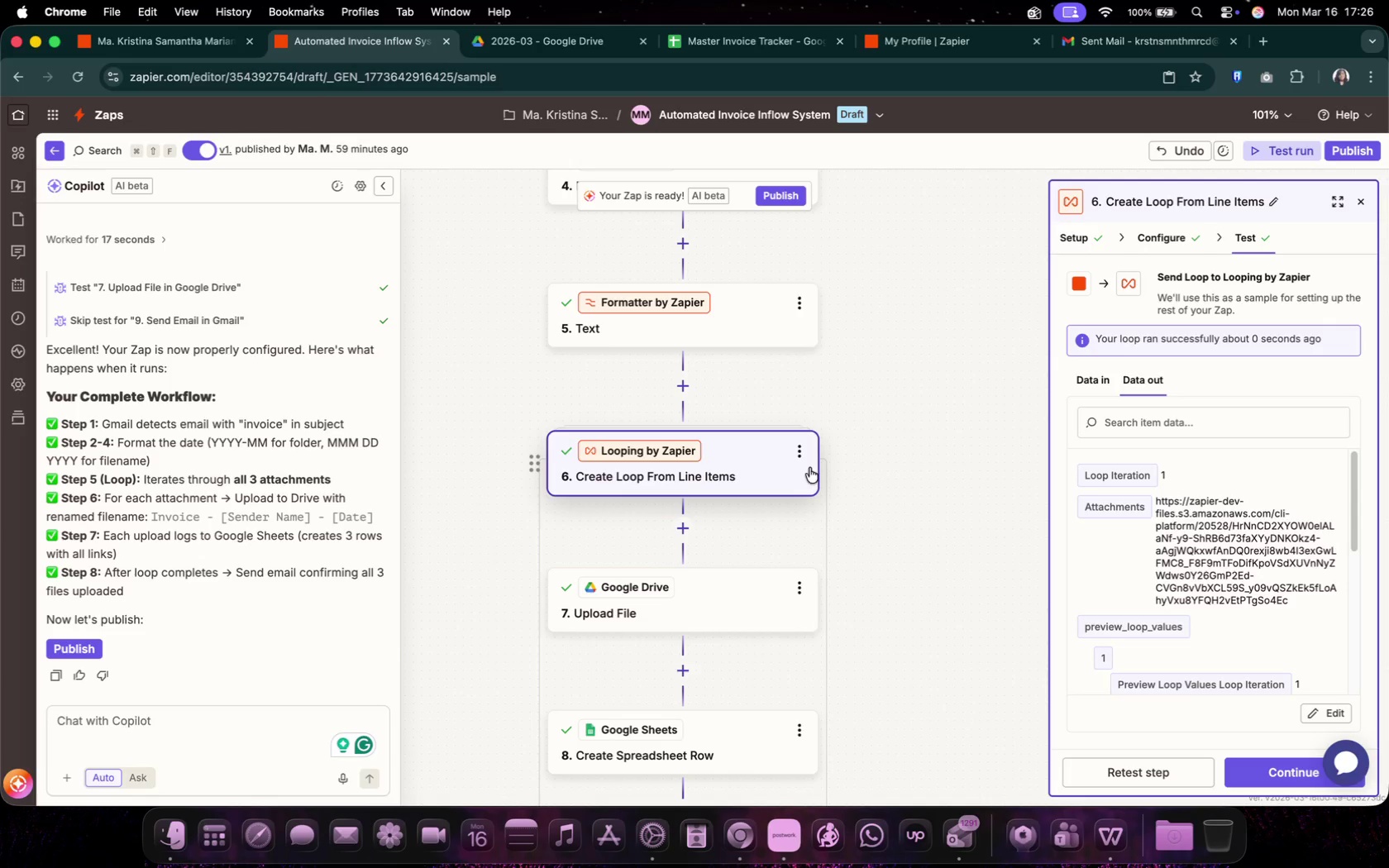 
double_click([797, 450])
 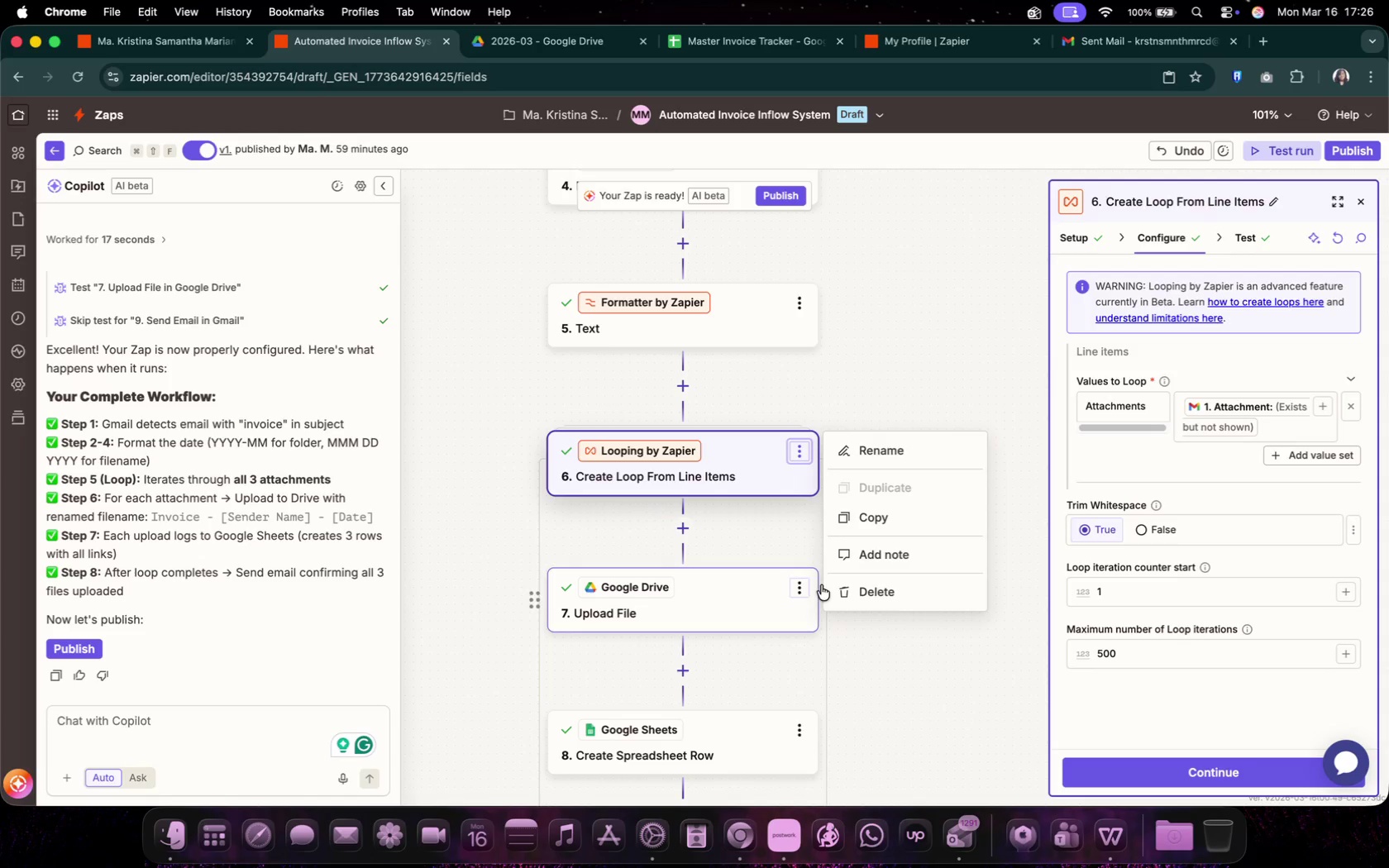 
left_click([930, 594])
 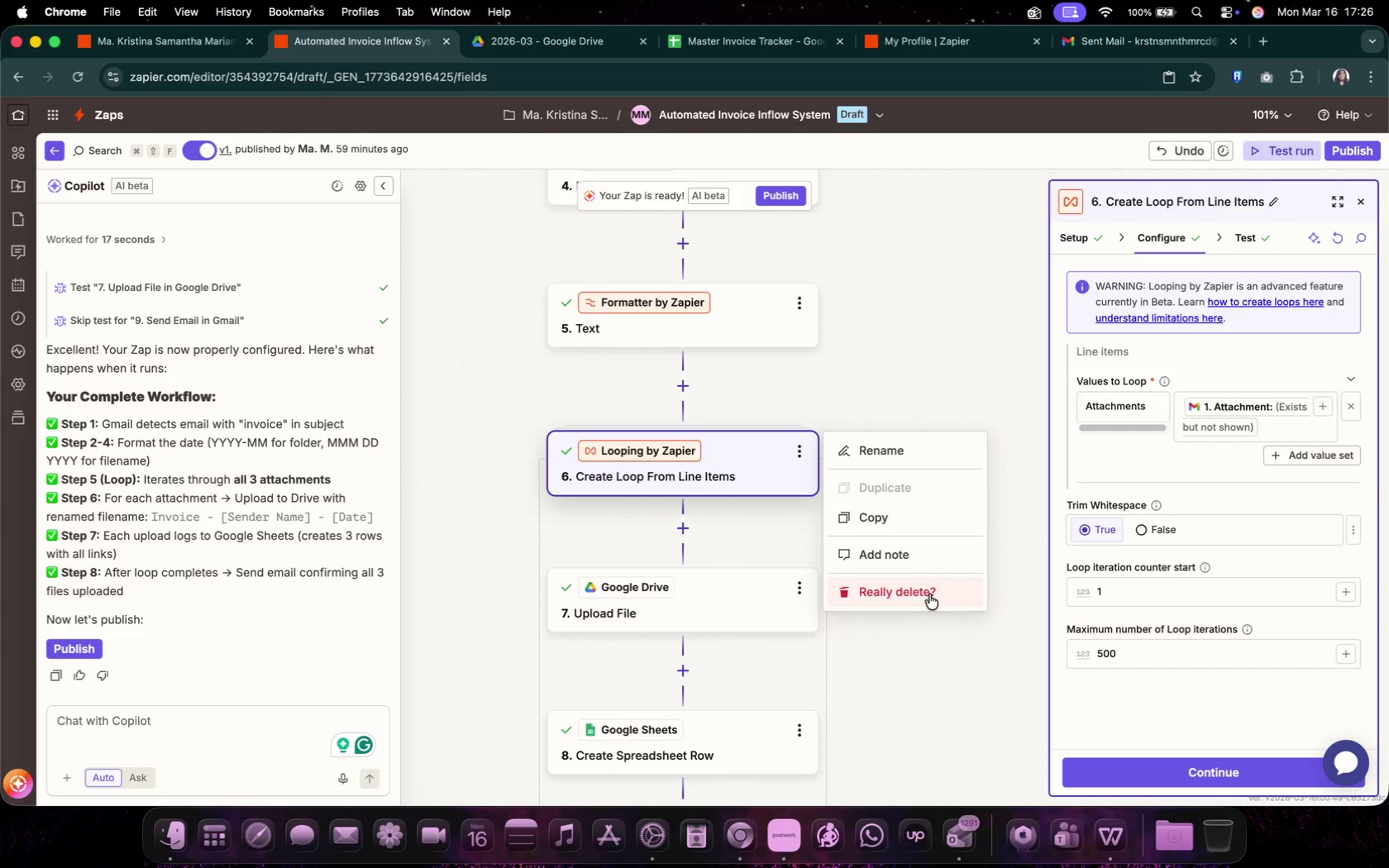 
left_click([929, 594])
 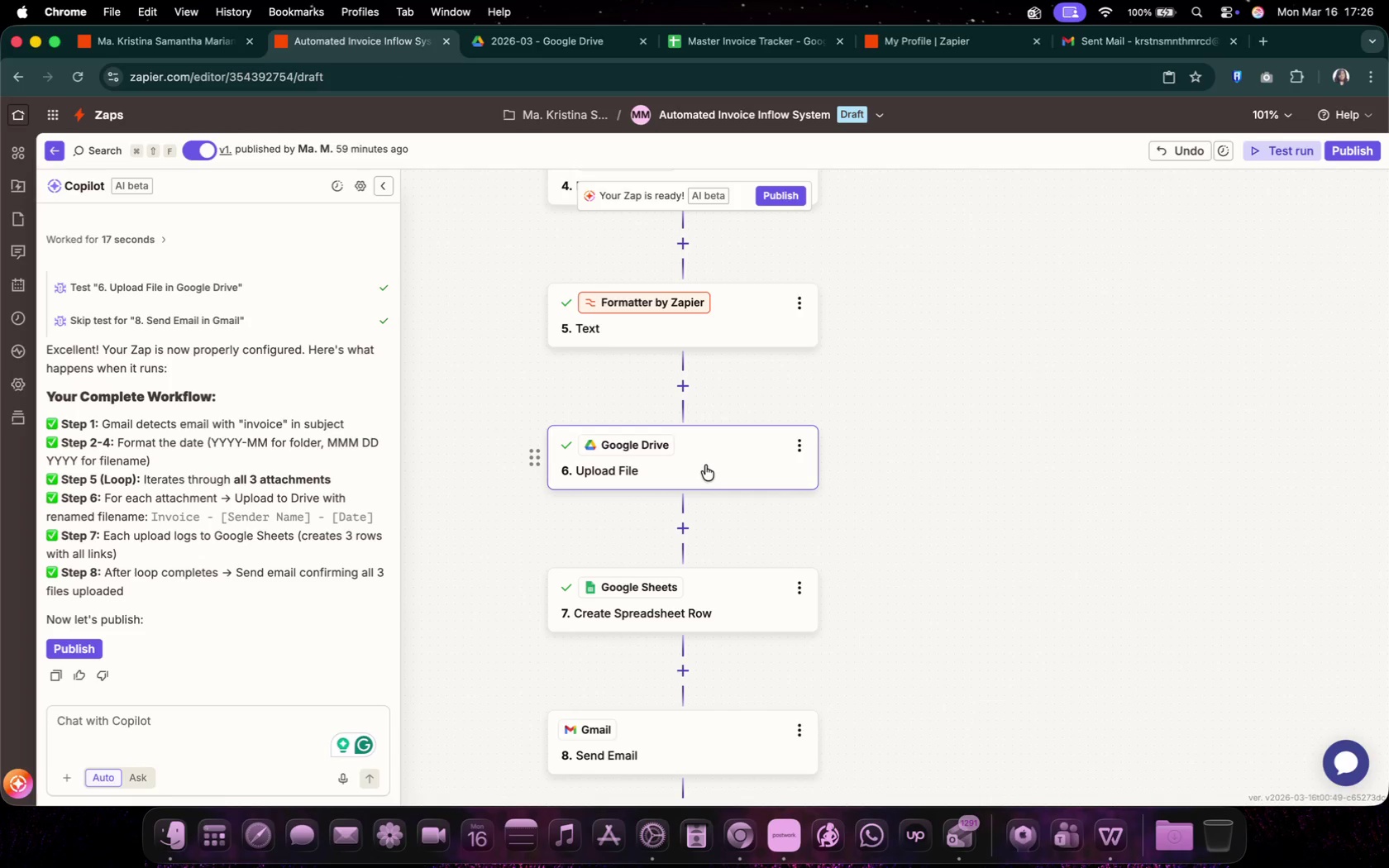 
left_click([736, 460])
 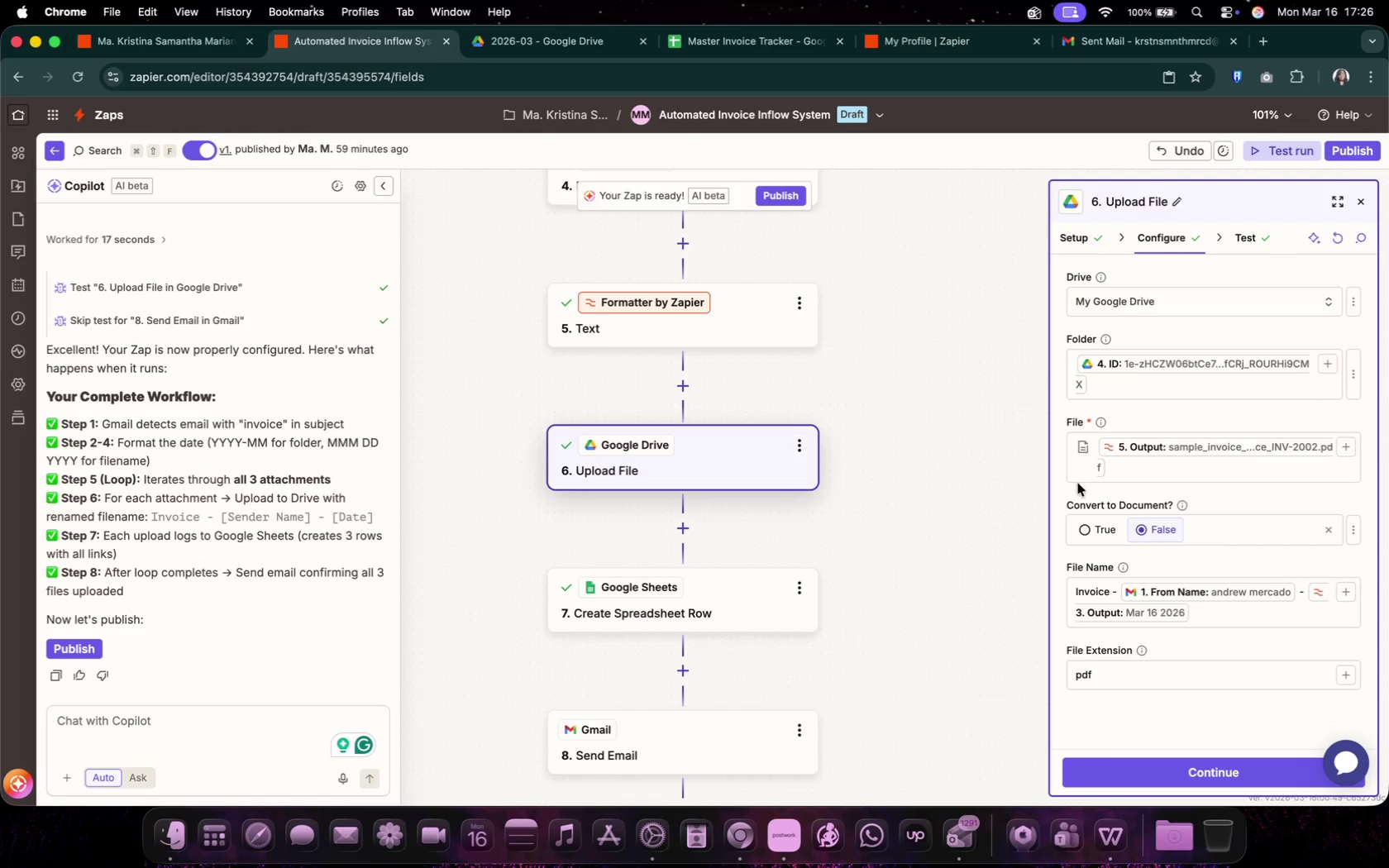 
left_click([1116, 467])
 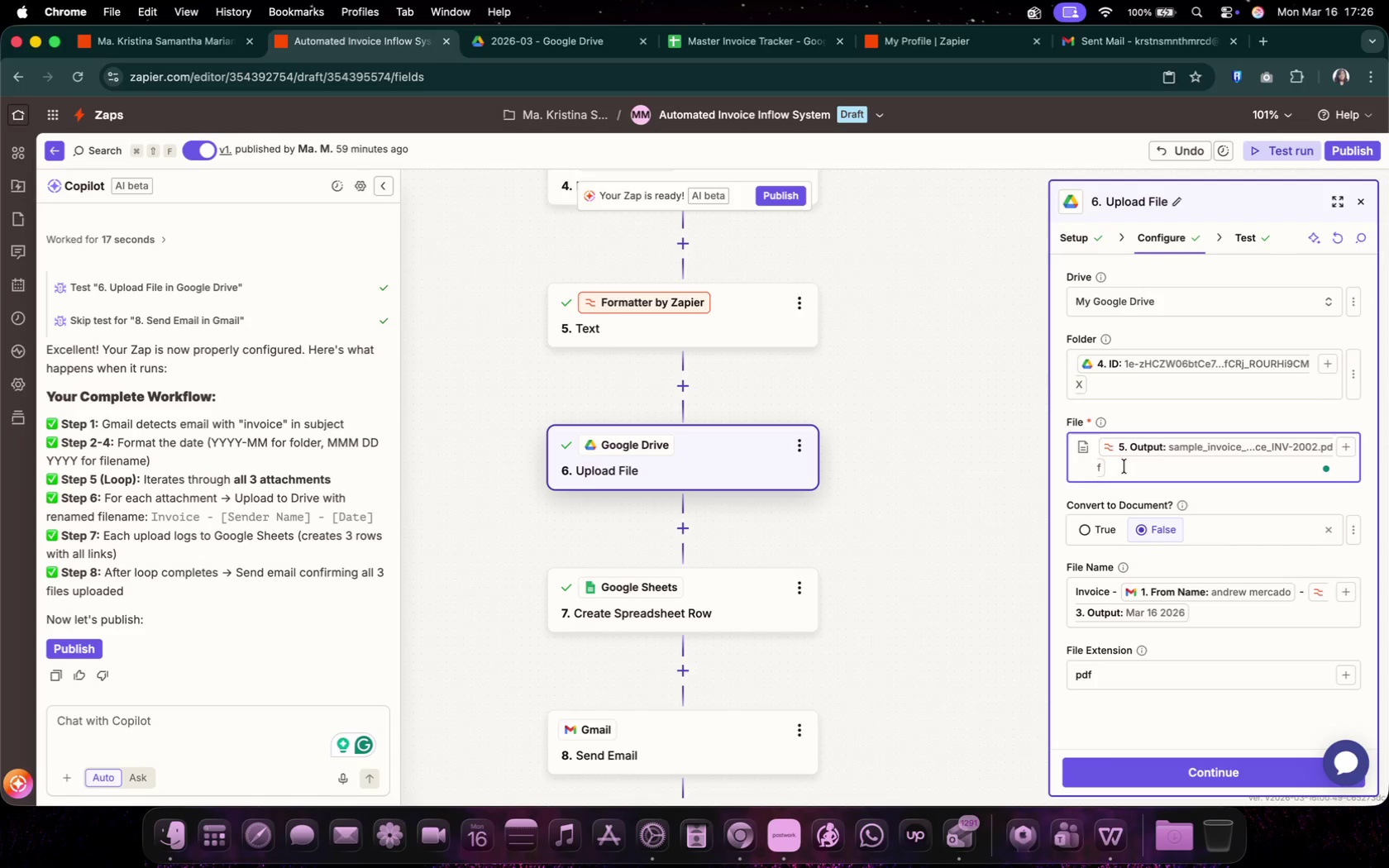 
key(Backspace)
 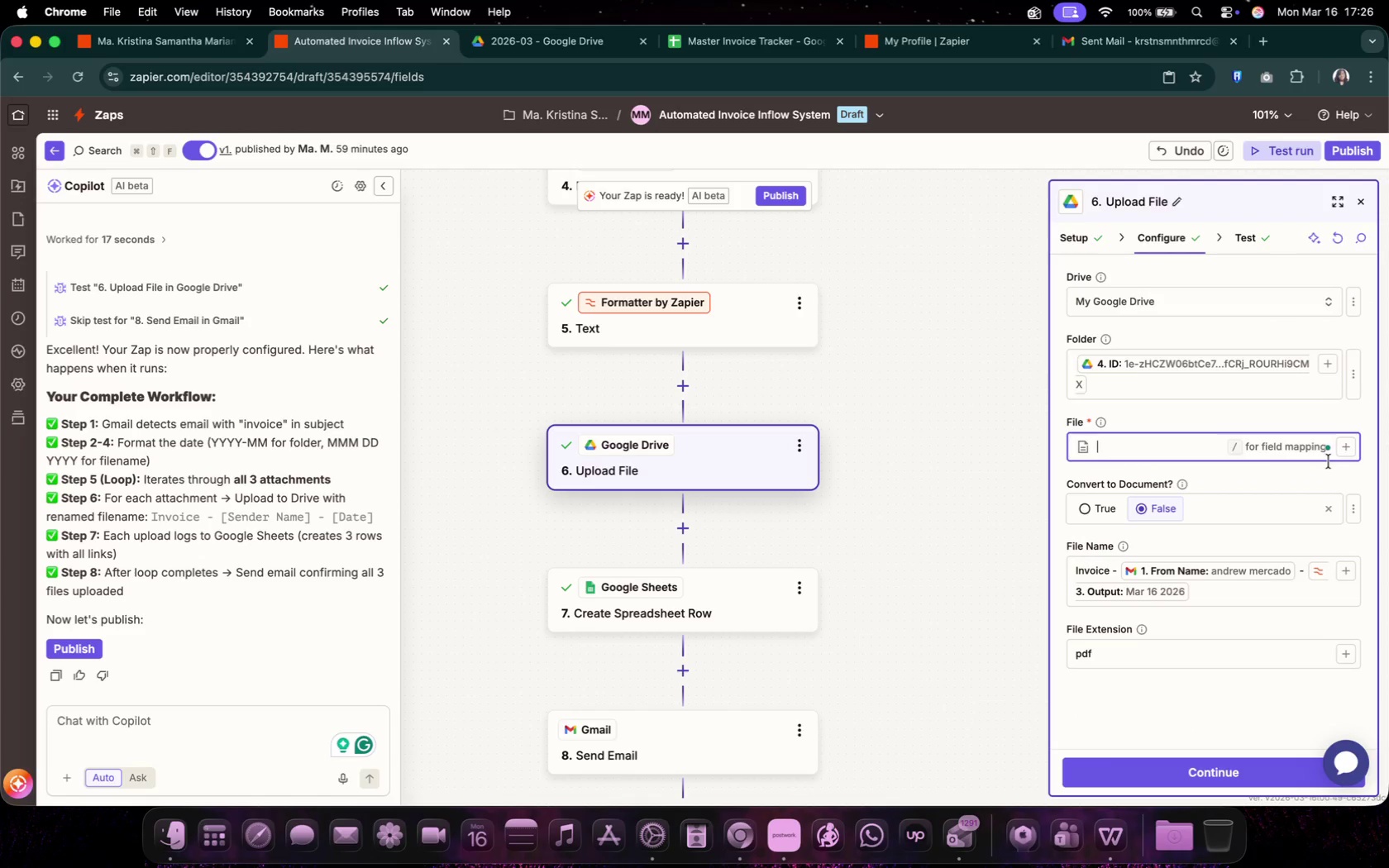 
left_click([1354, 445])
 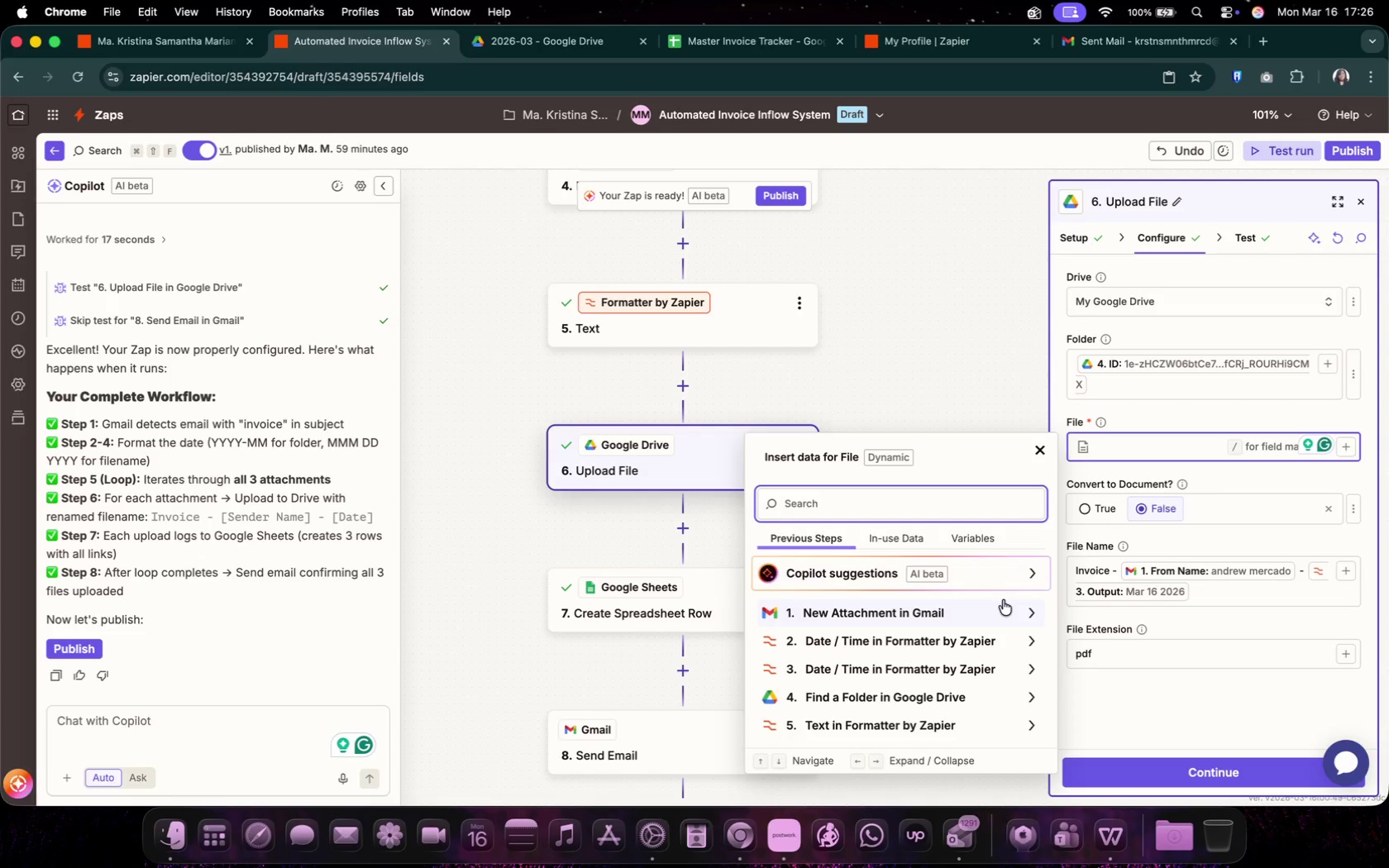 
left_click([1003, 600])
 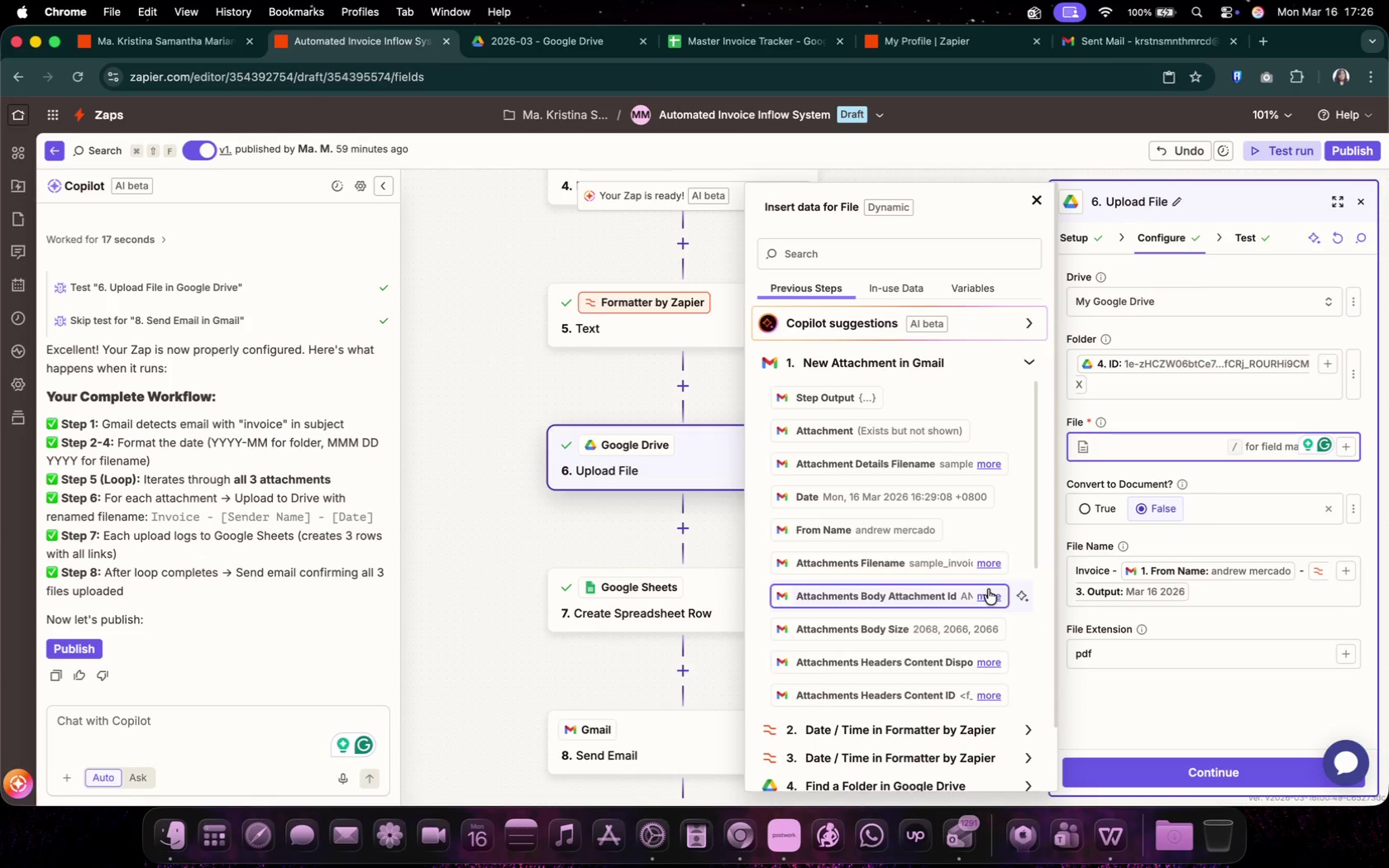 
left_click([993, 565])
 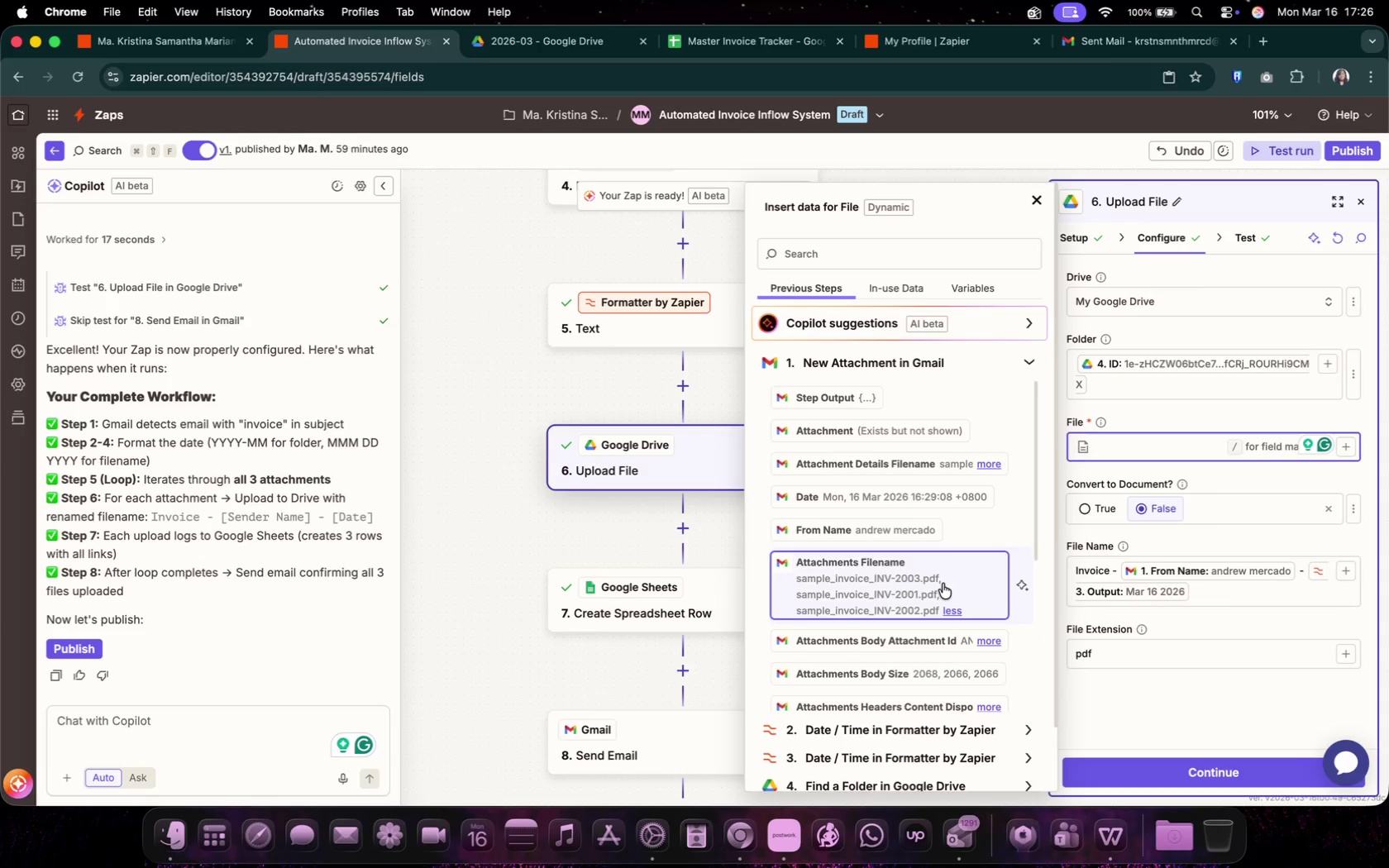 
left_click([943, 584])
 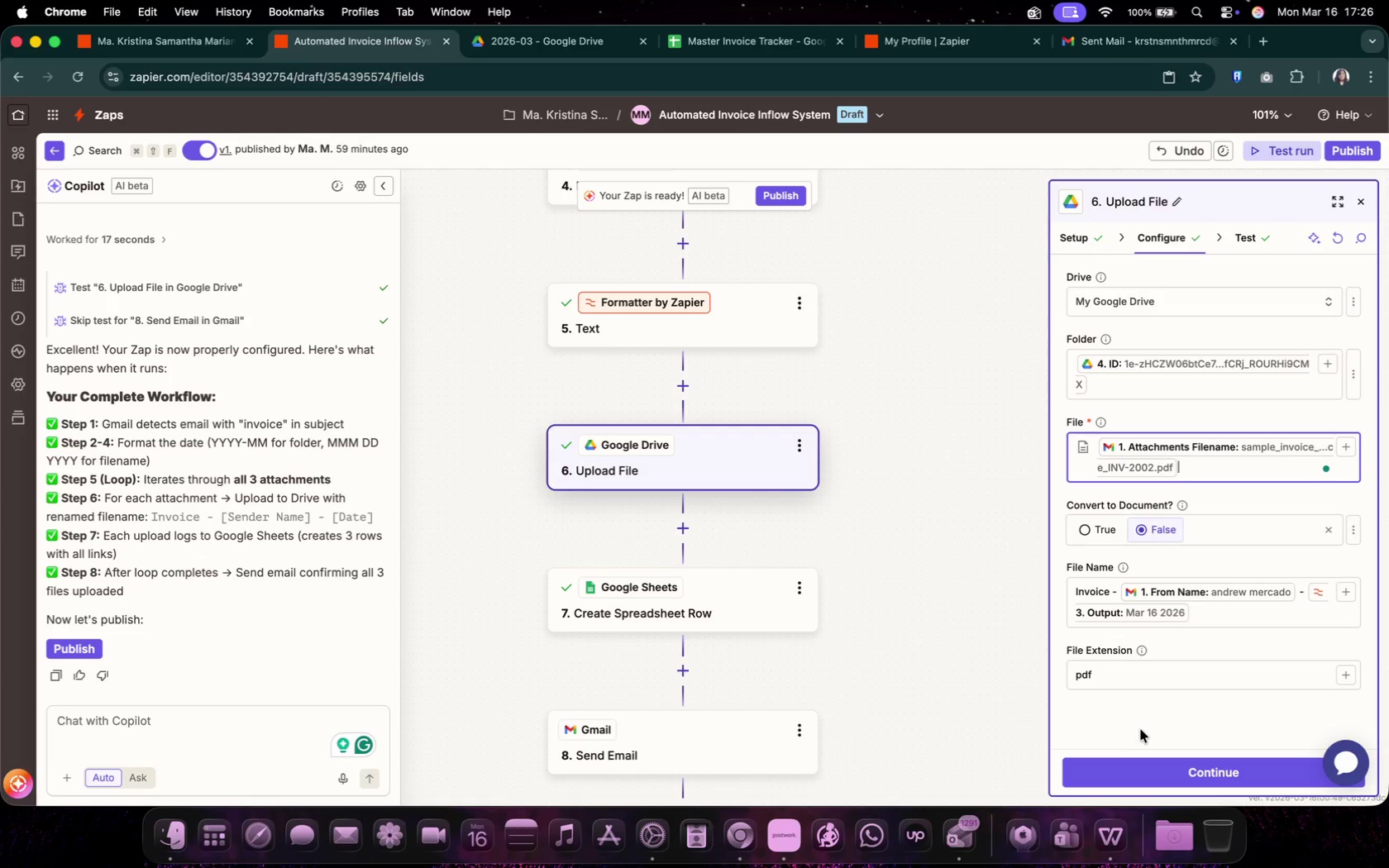 
left_click([1148, 779])
 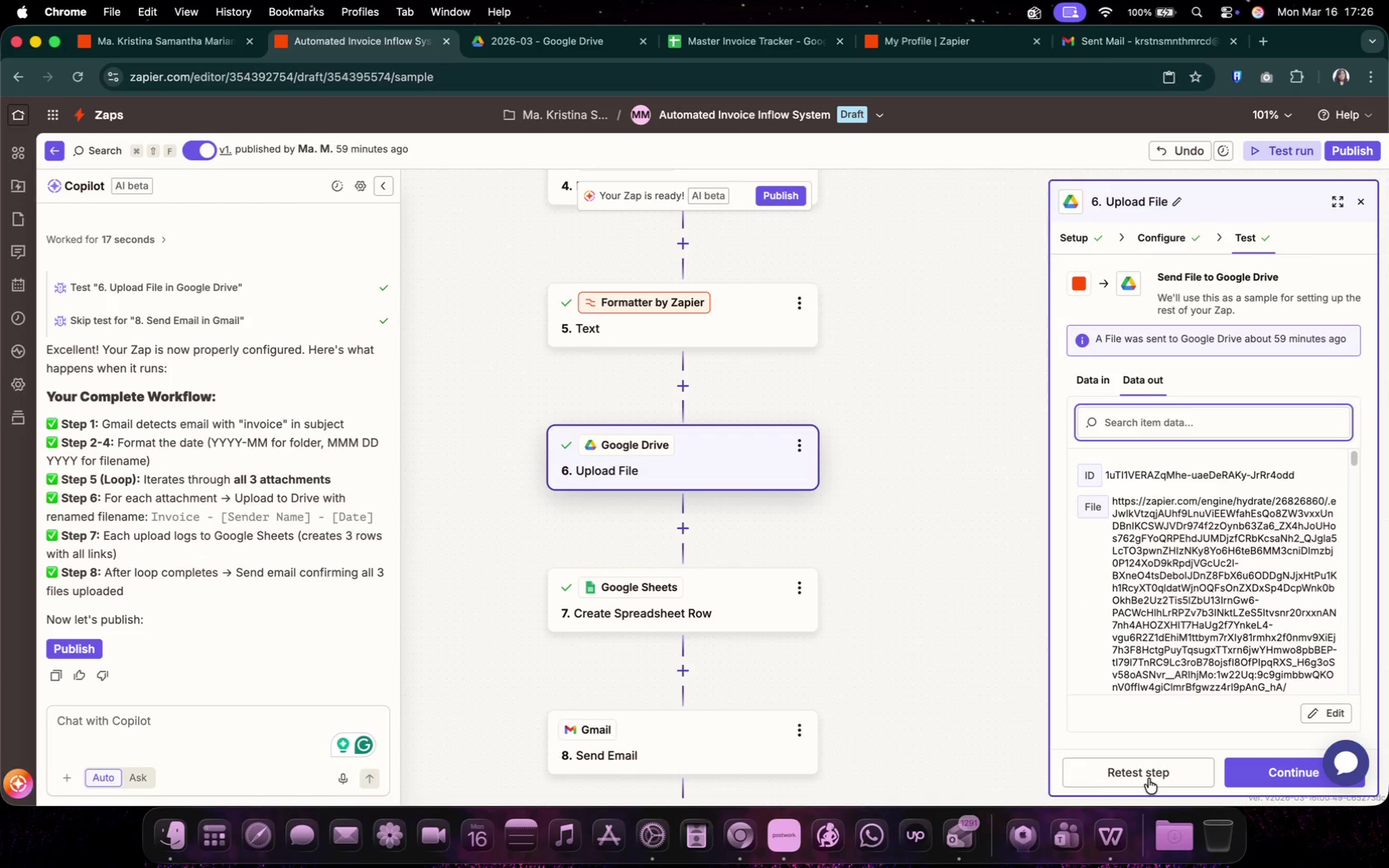 
left_click([1148, 779])
 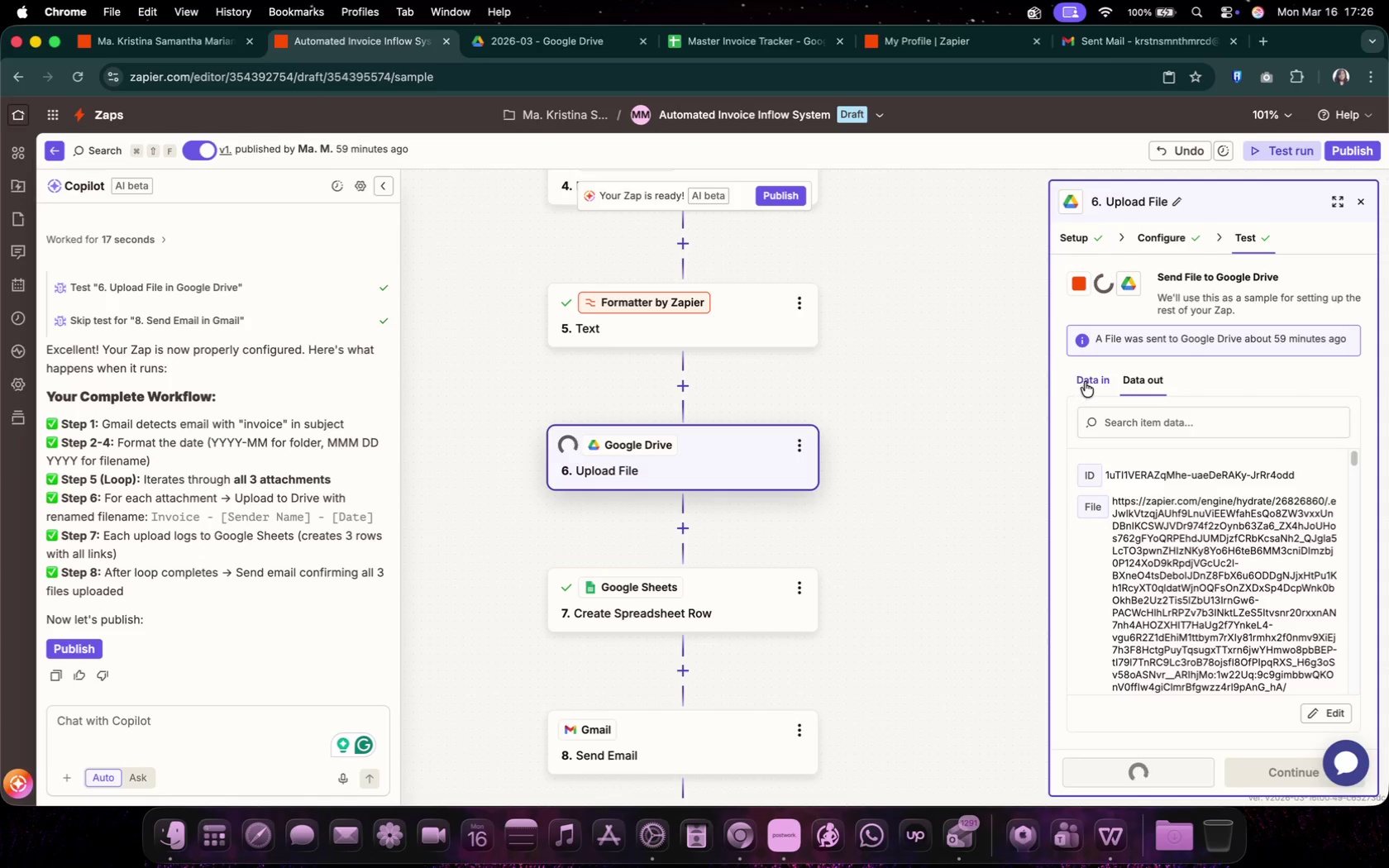 
scroll: coordinate [1182, 547], scroll_direction: down, amount: 5.0
 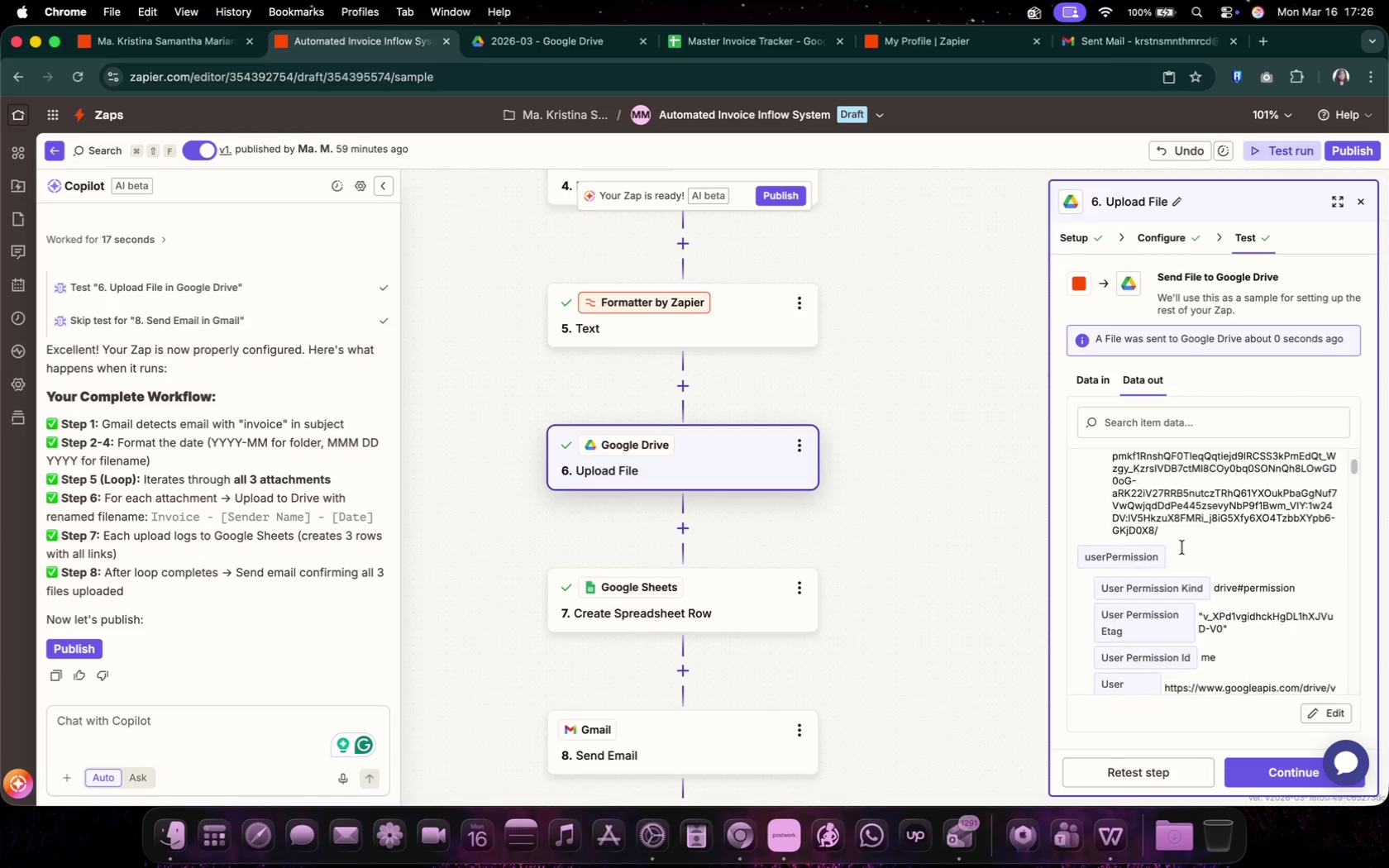 
left_click([1094, 375])
 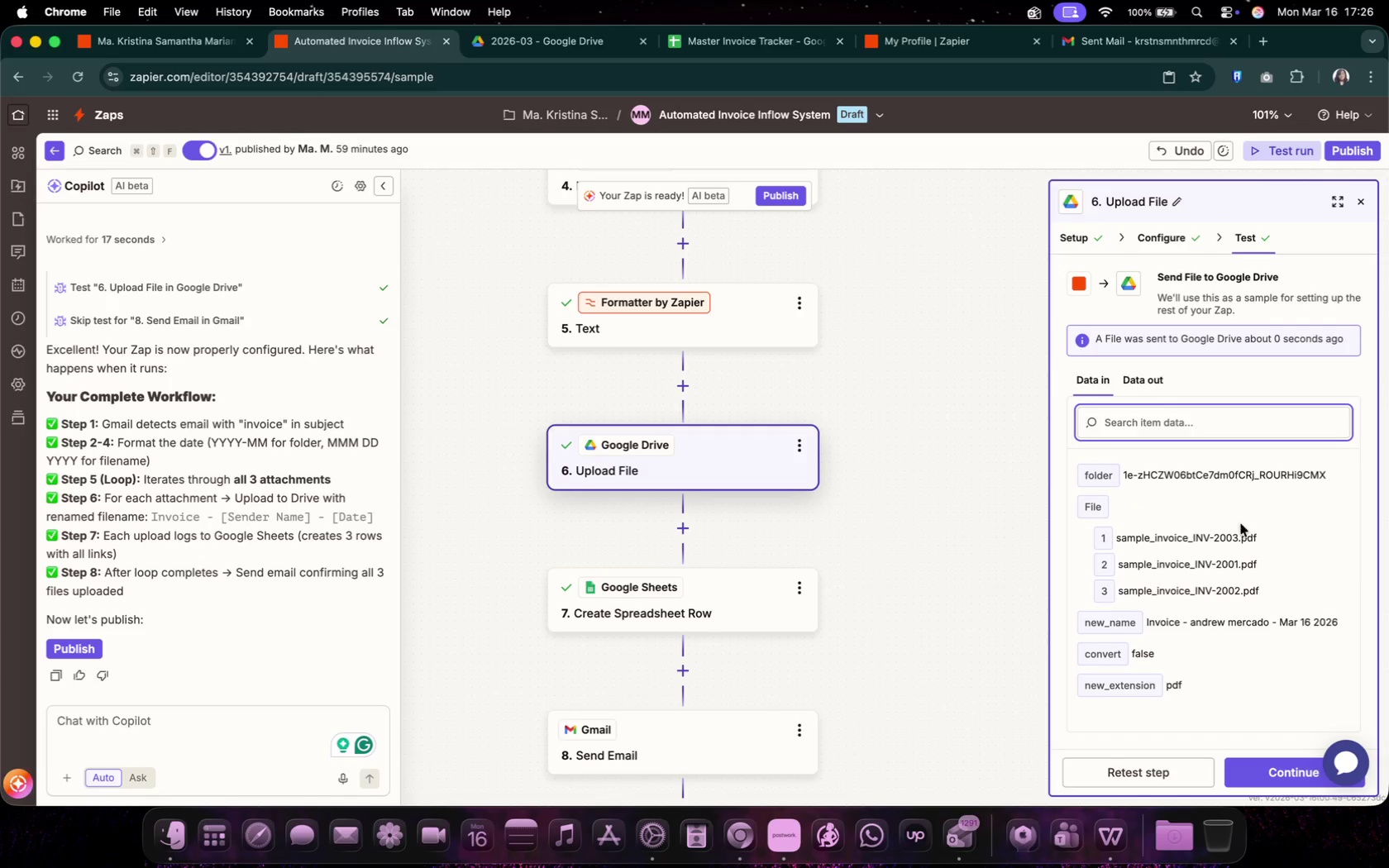 
scroll: coordinate [1226, 656], scroll_direction: down, amount: 6.0
 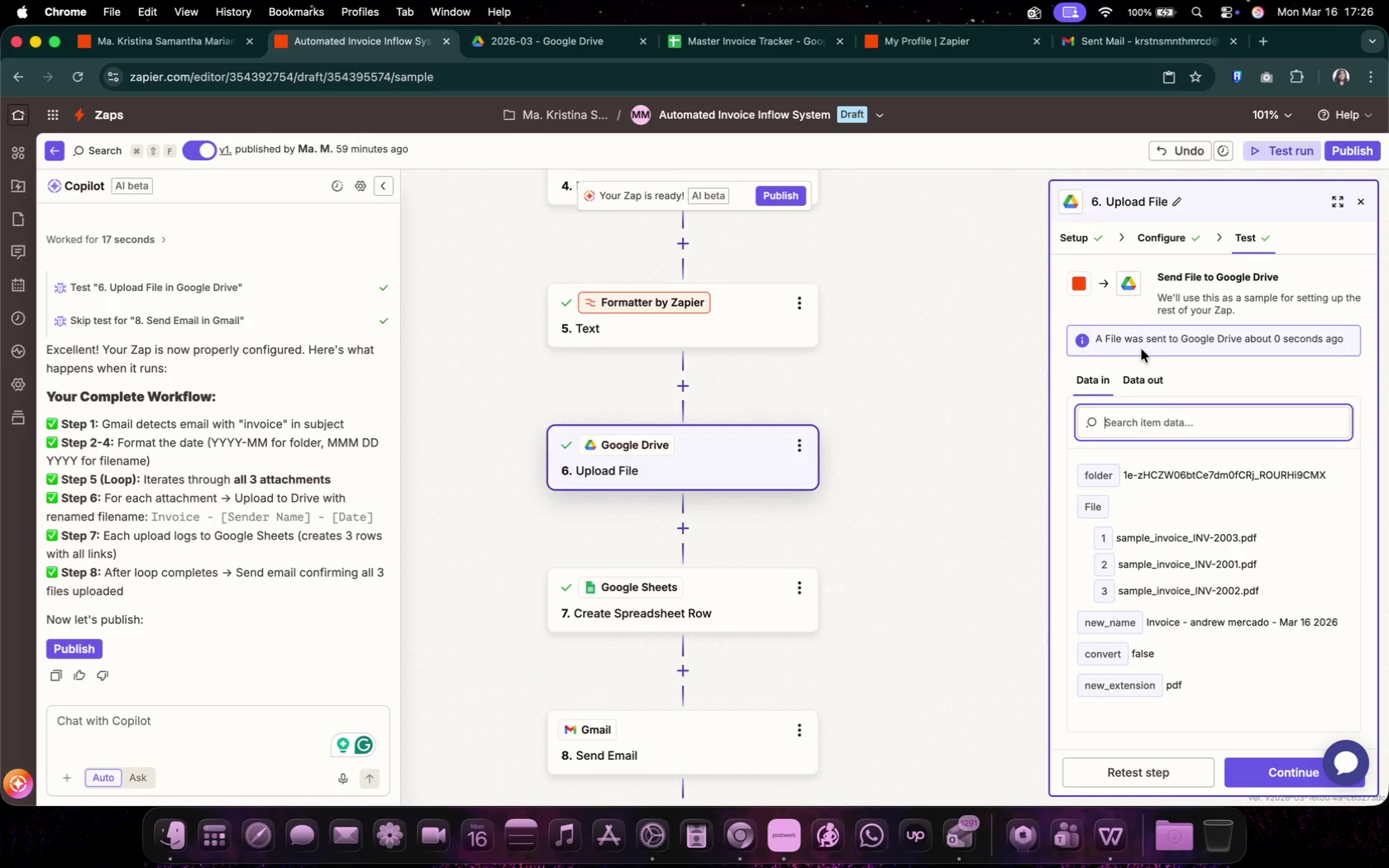 
scroll: coordinate [1226, 656], scroll_direction: up, amount: 4.0
 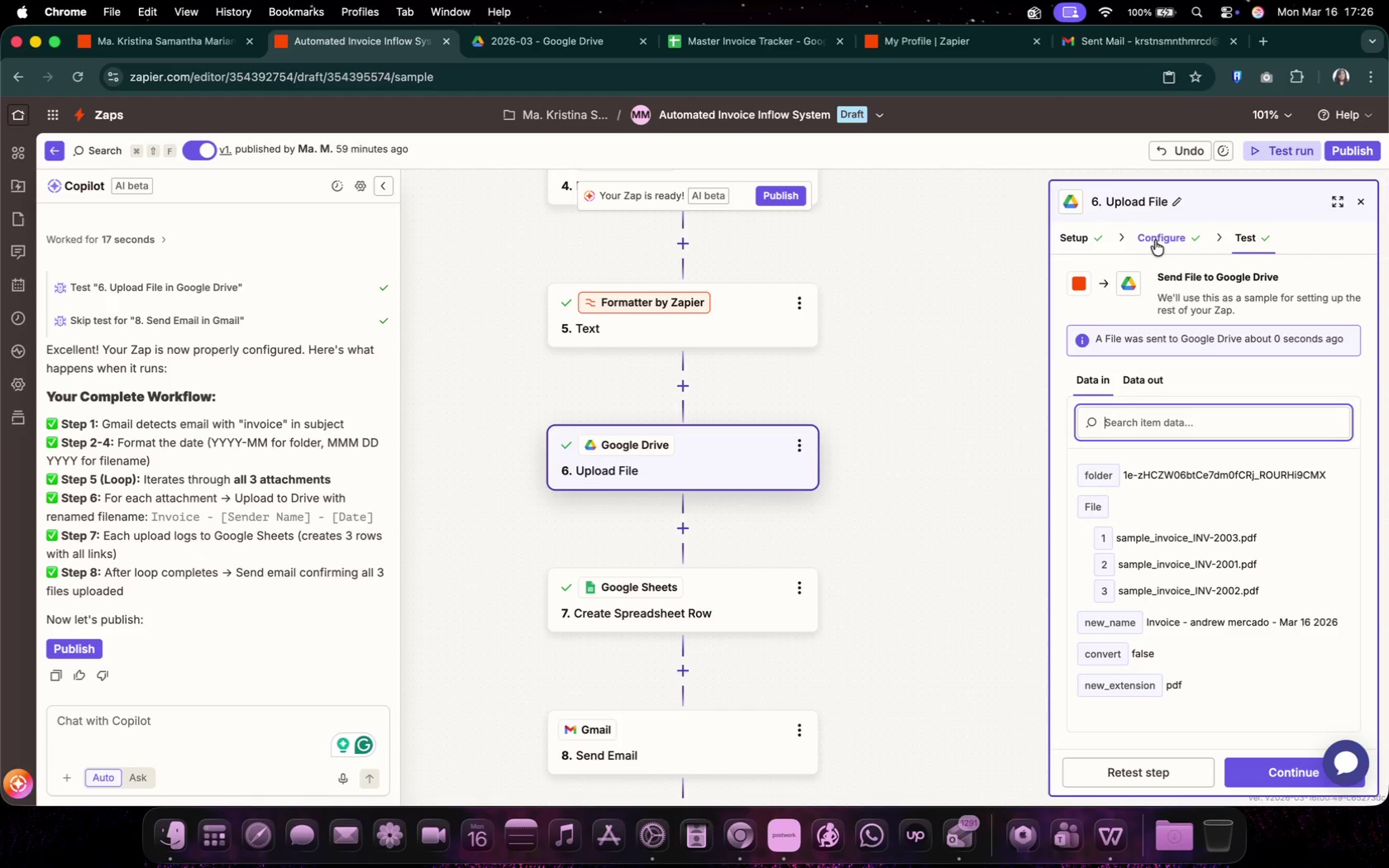 
double_click([583, 47])
 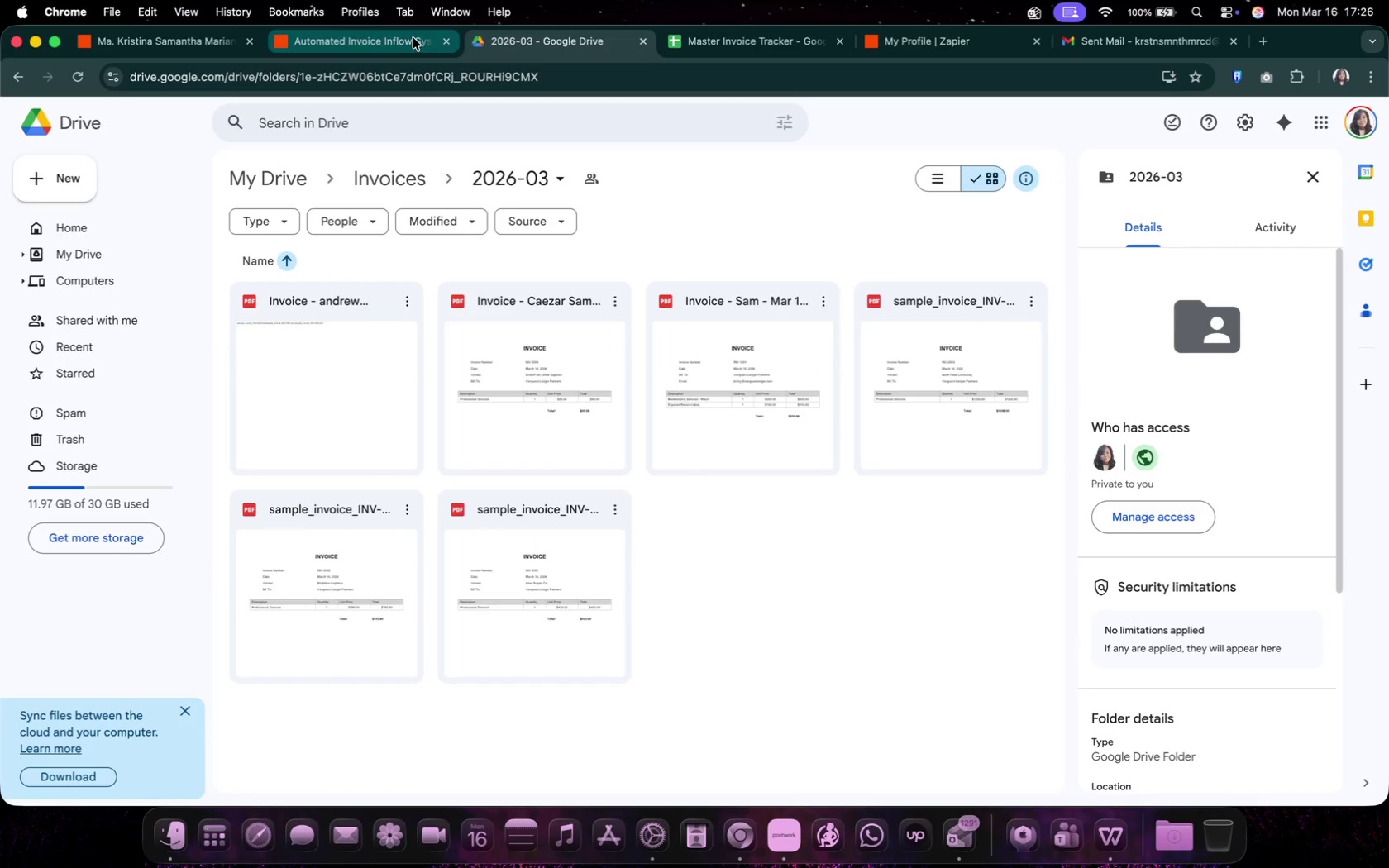 
left_click([408, 41])
 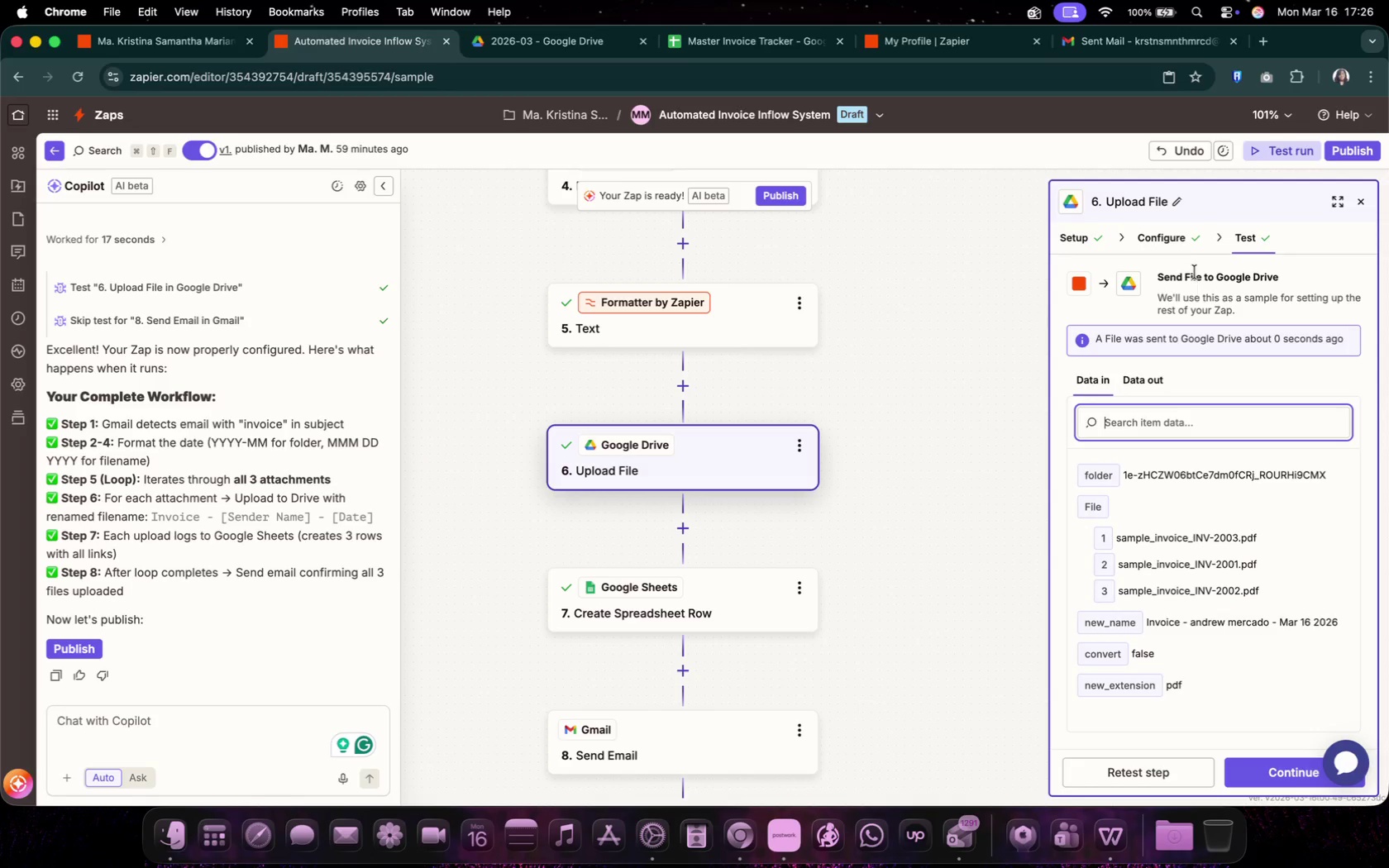 
left_click([1155, 246])
 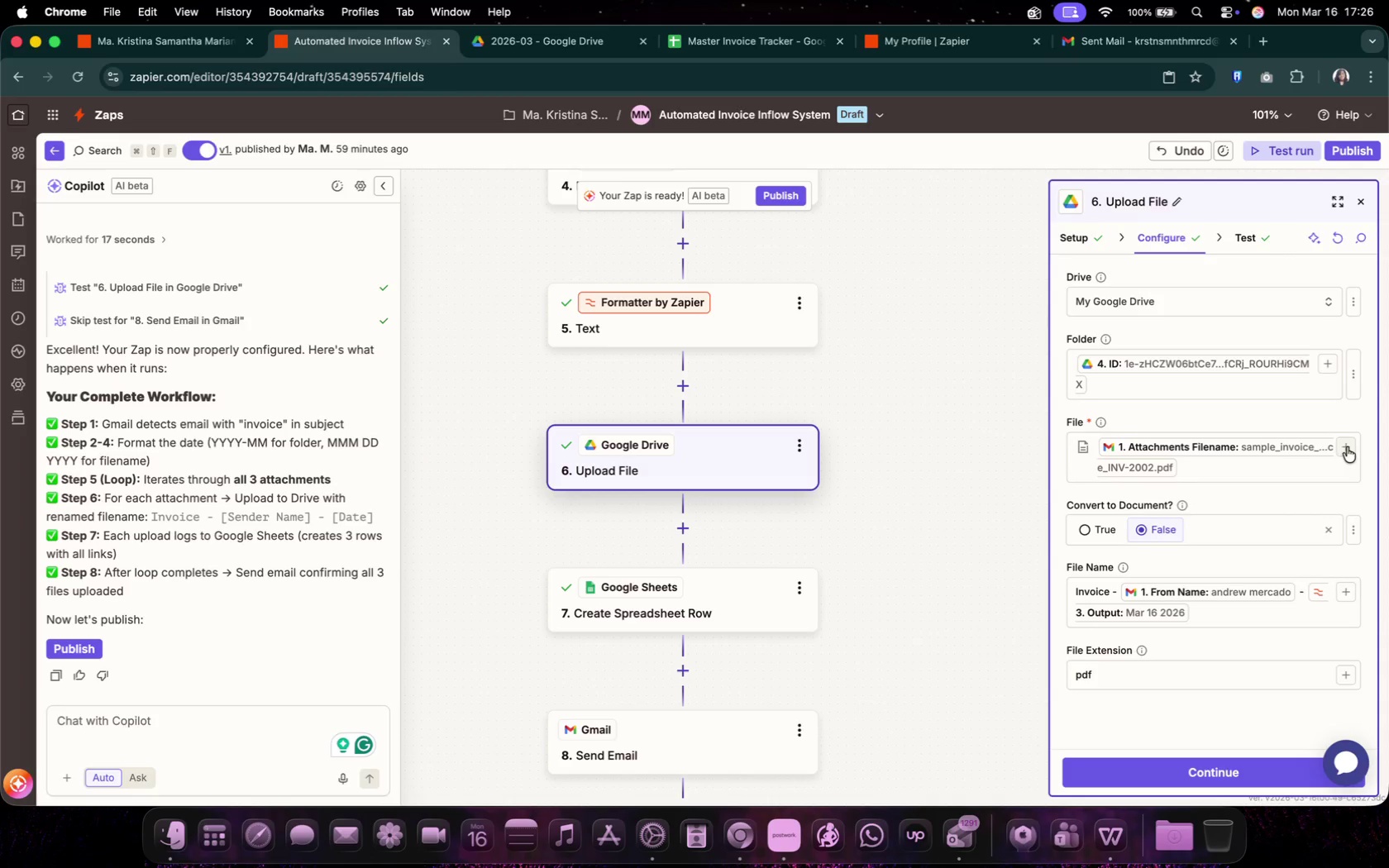 
left_click([1293, 465])
 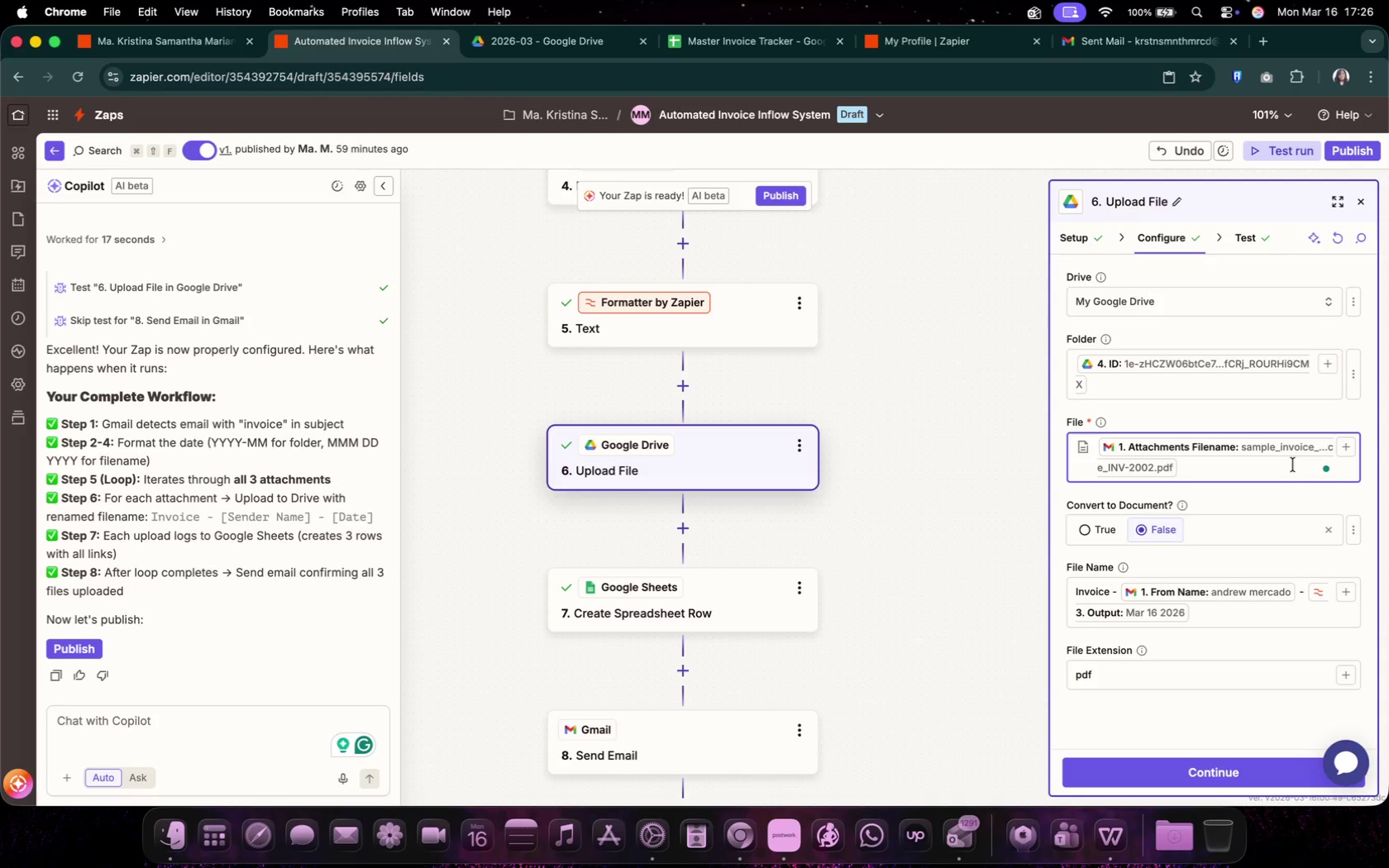 
key(Backspace)
 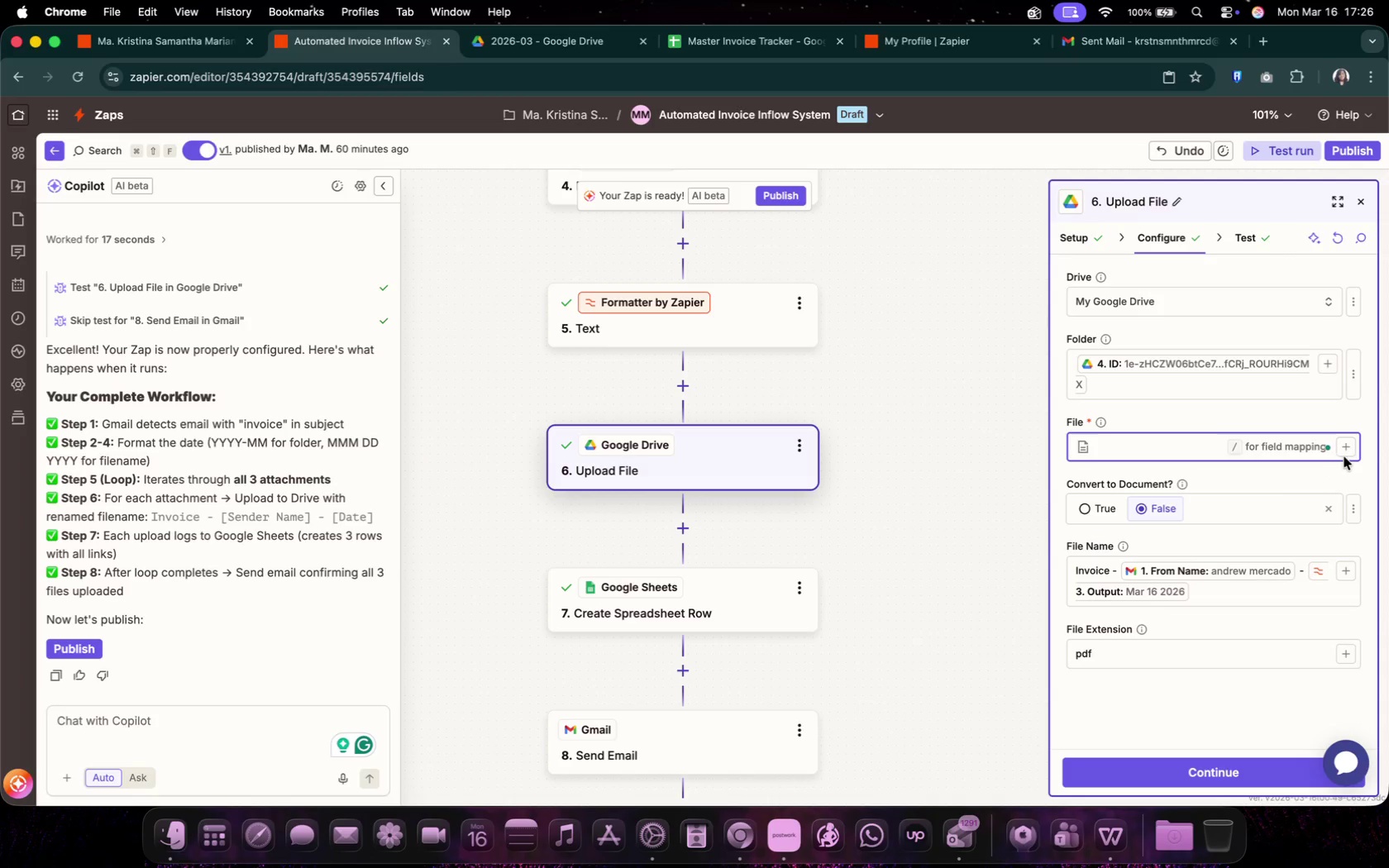 
left_click([1345, 453])
 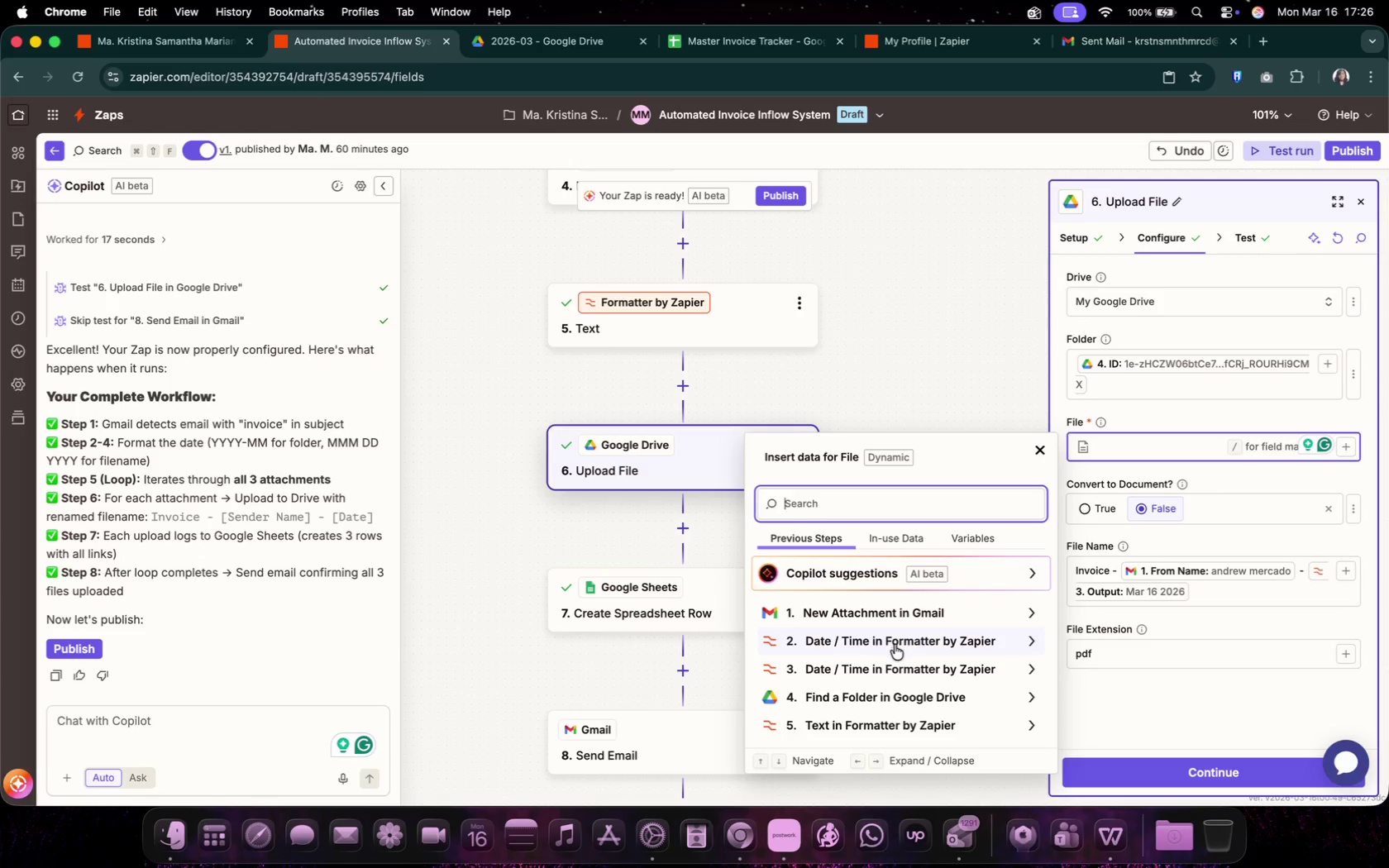 
left_click([909, 613])
 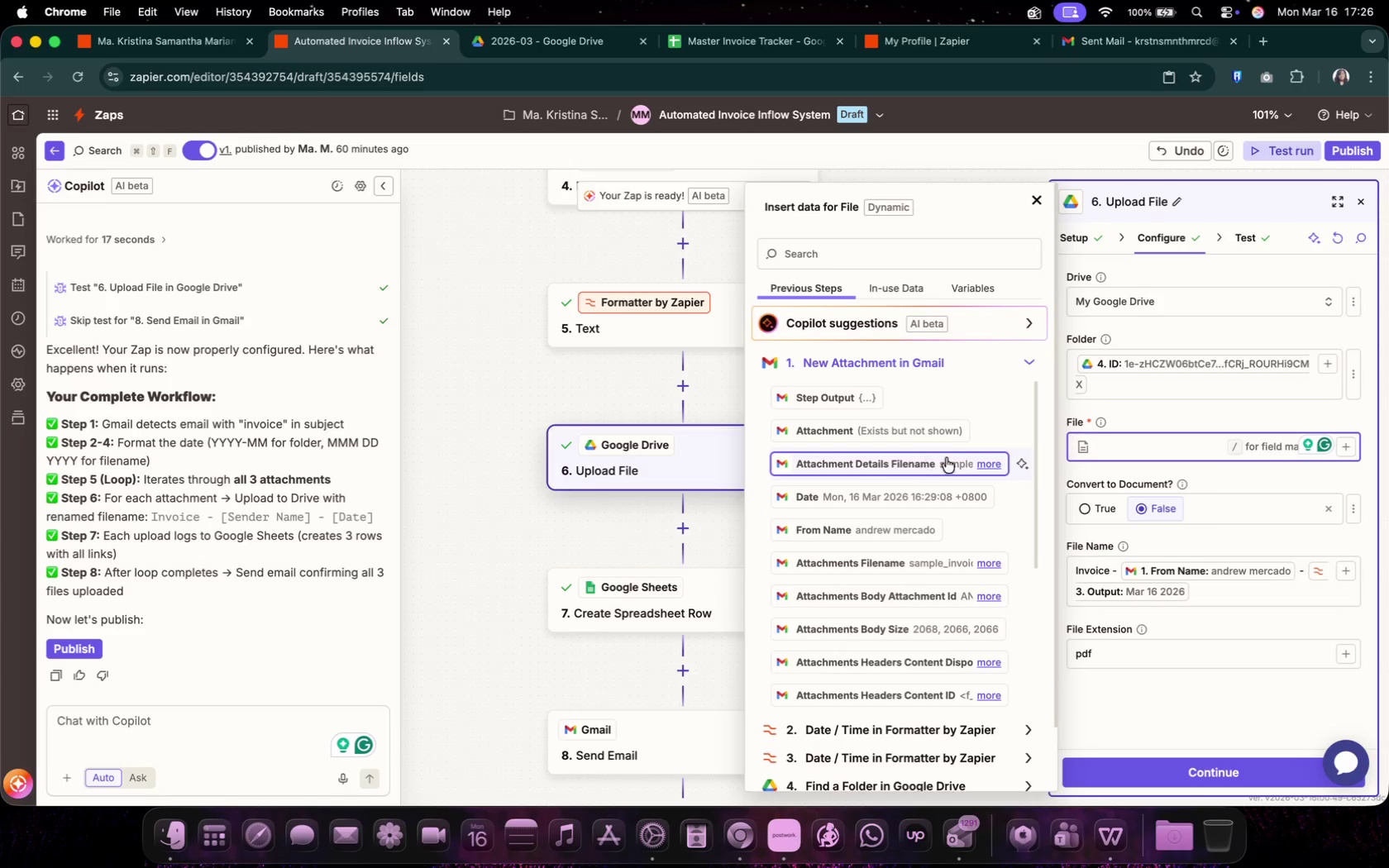 
left_click([987, 461])
 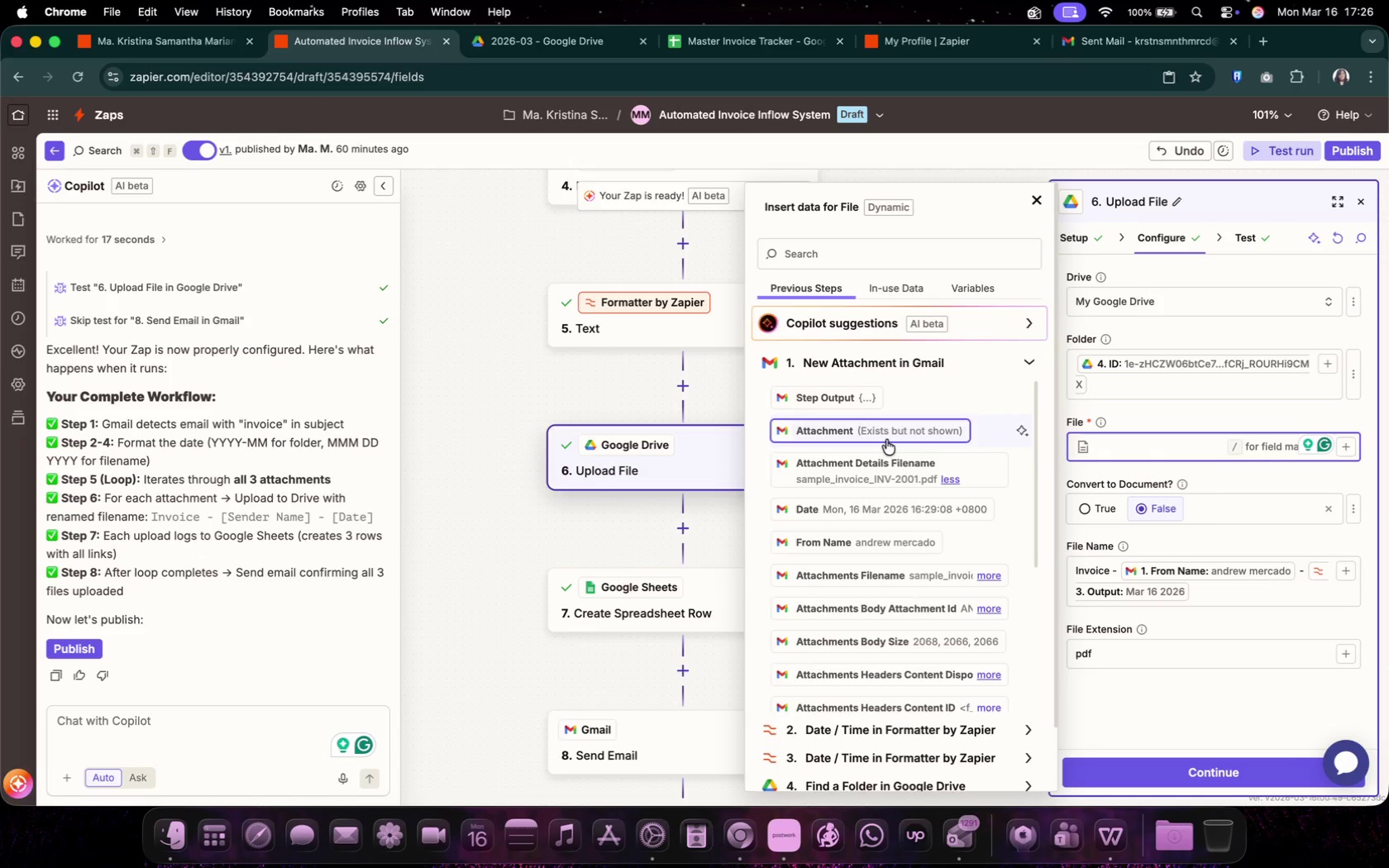 
wait(6.91)
 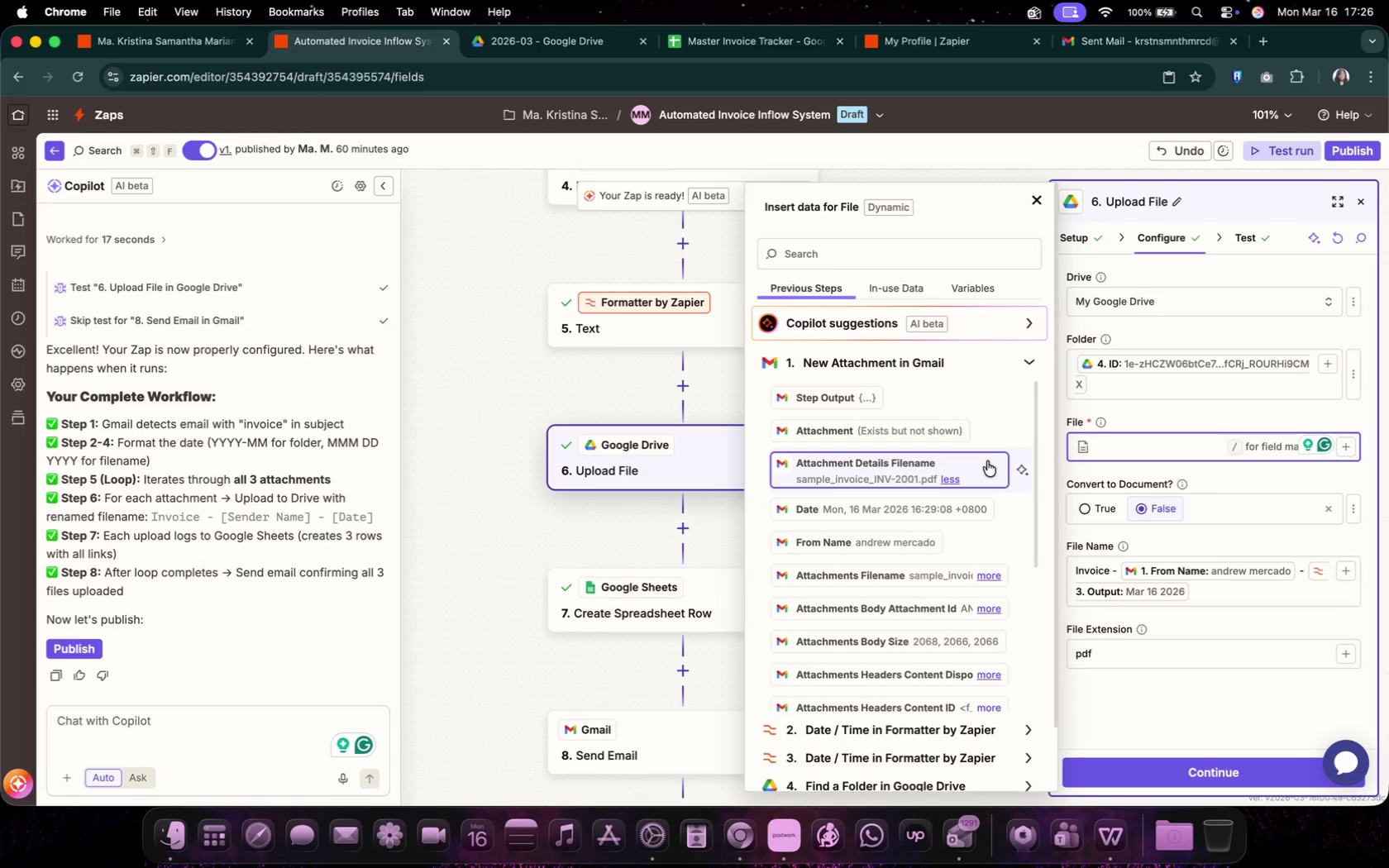 
left_click([888, 435])
 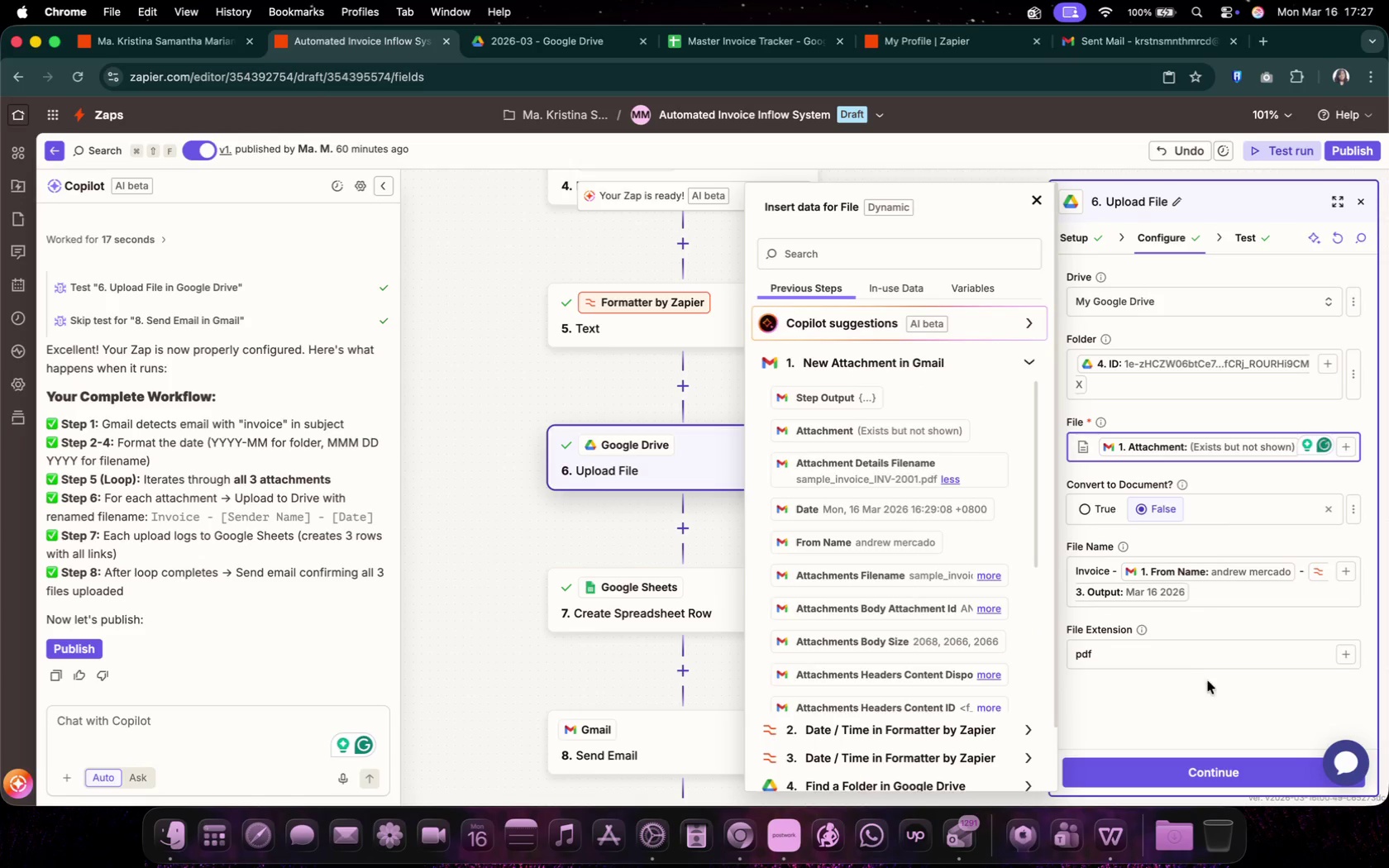 
left_click([1190, 703])
 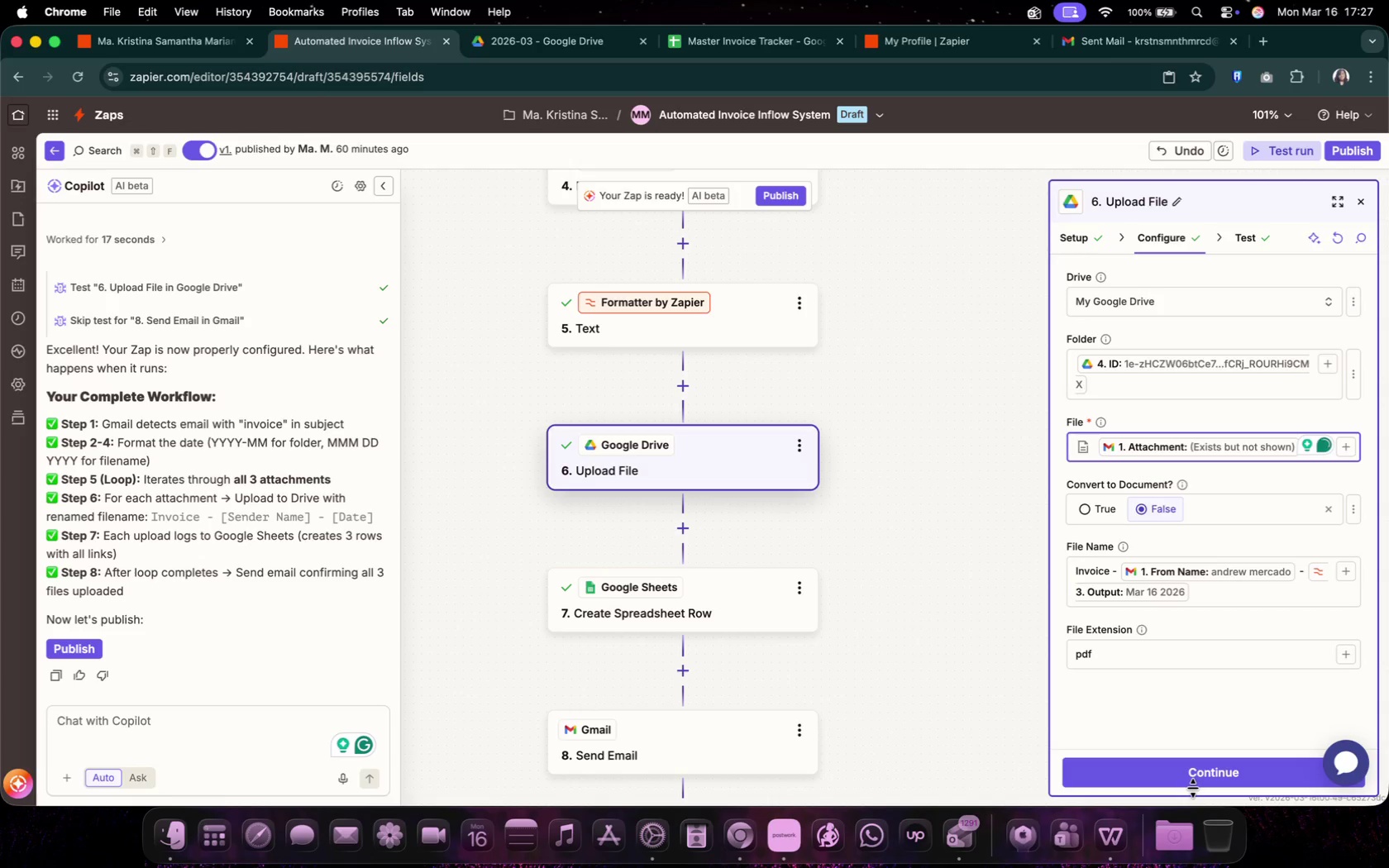 
left_click([1195, 785])
 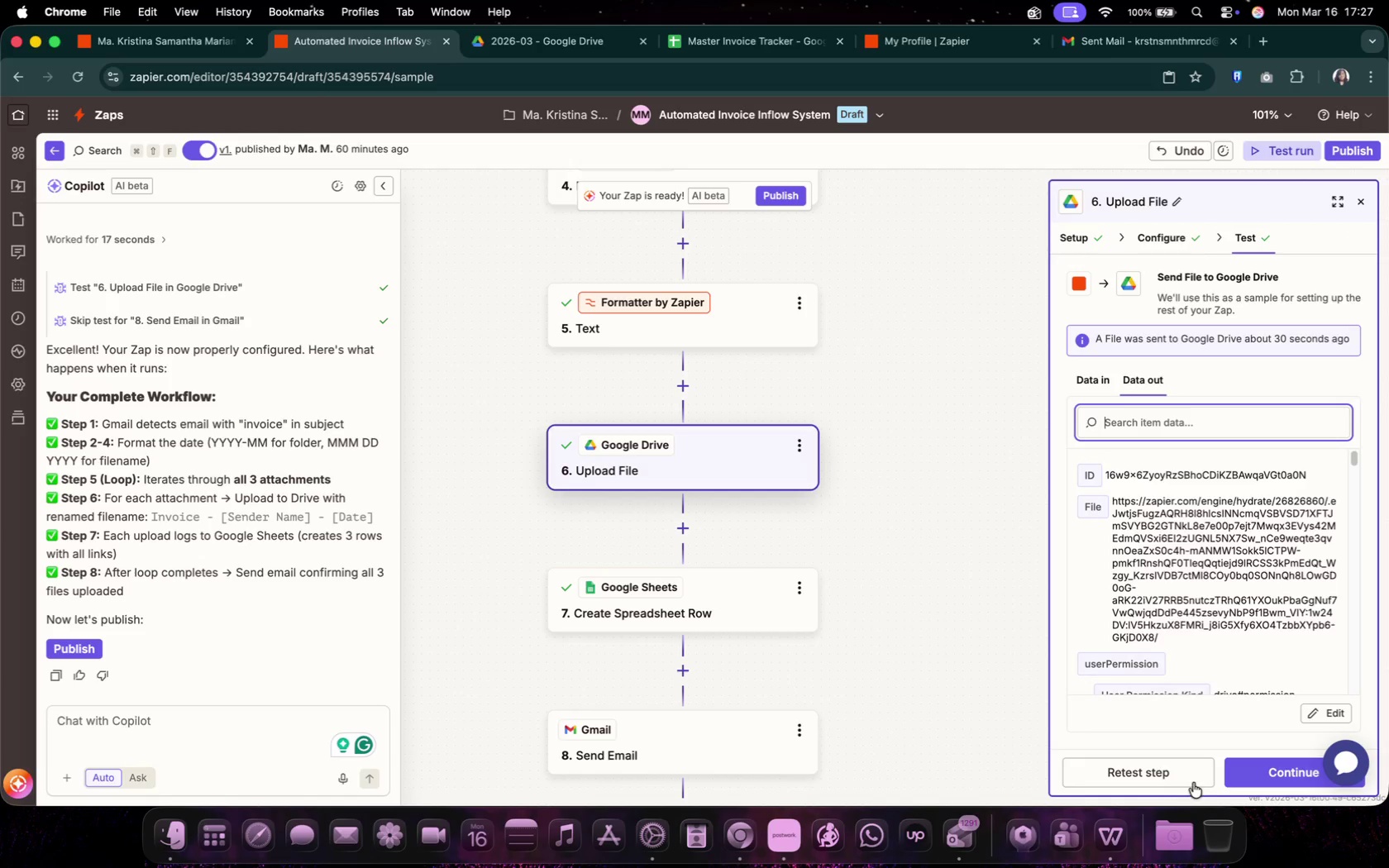 
left_click([1174, 778])
 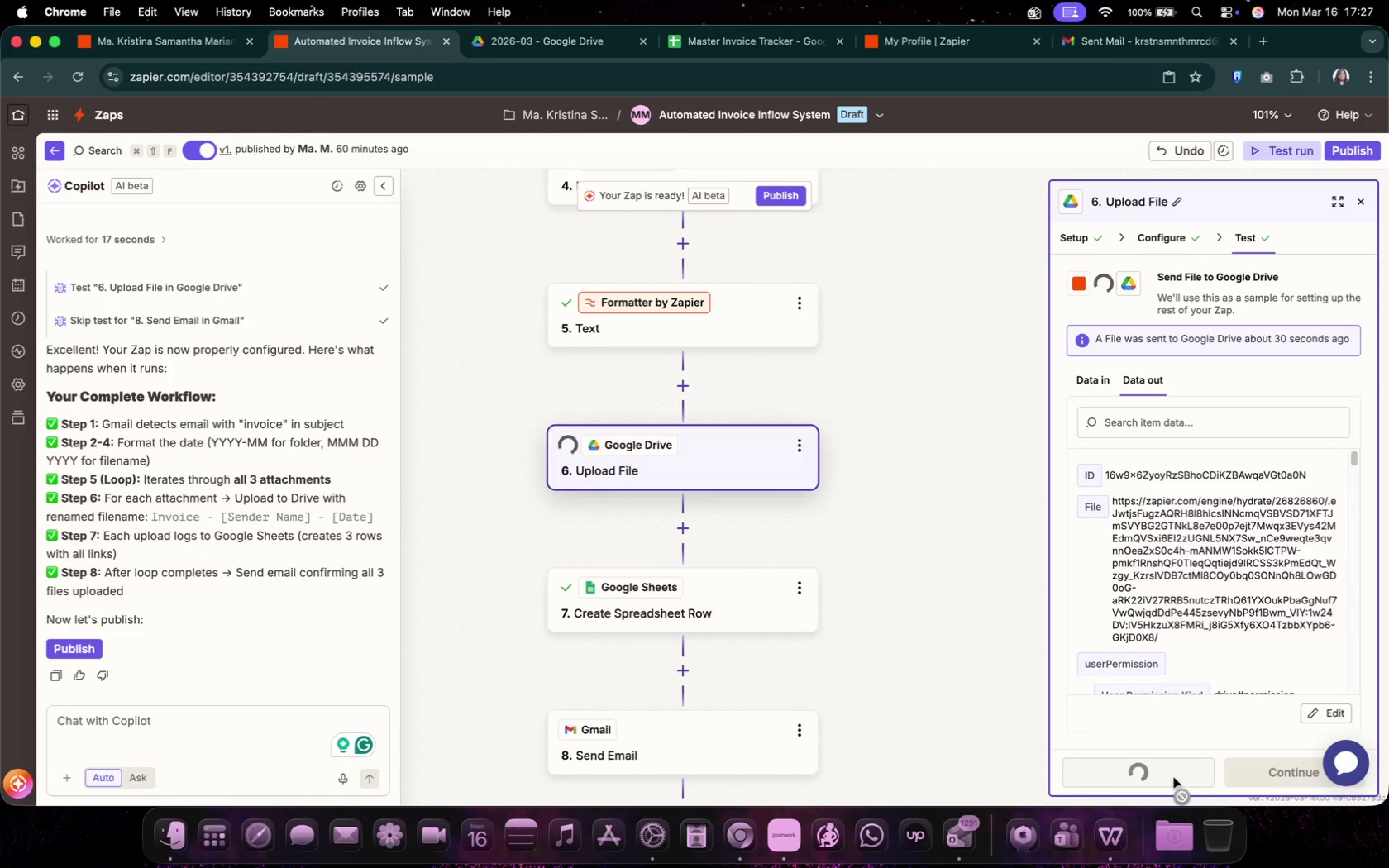 
scroll: coordinate [1204, 576], scroll_direction: down, amount: 10.0
 